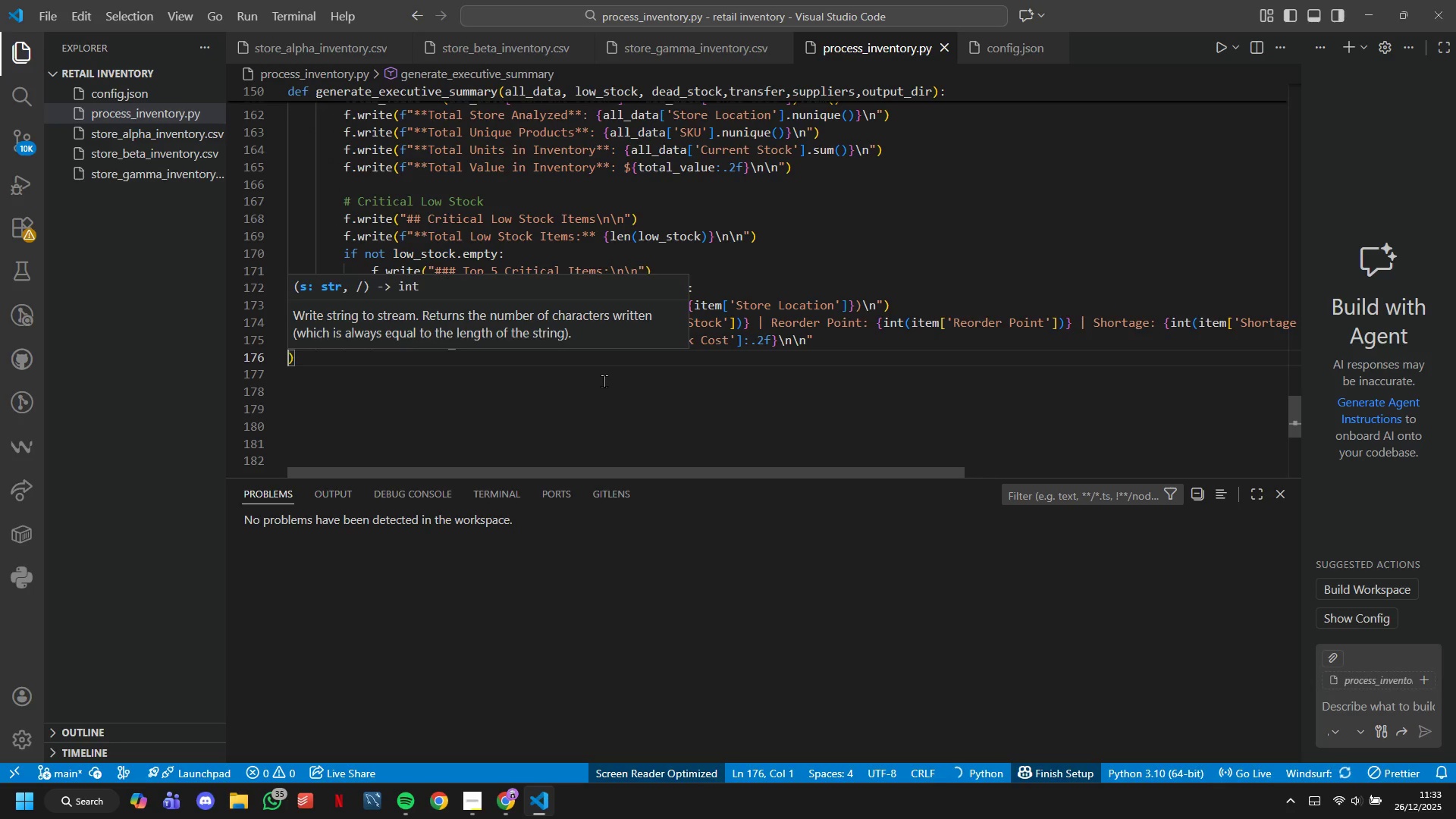 
key(Backspace)
 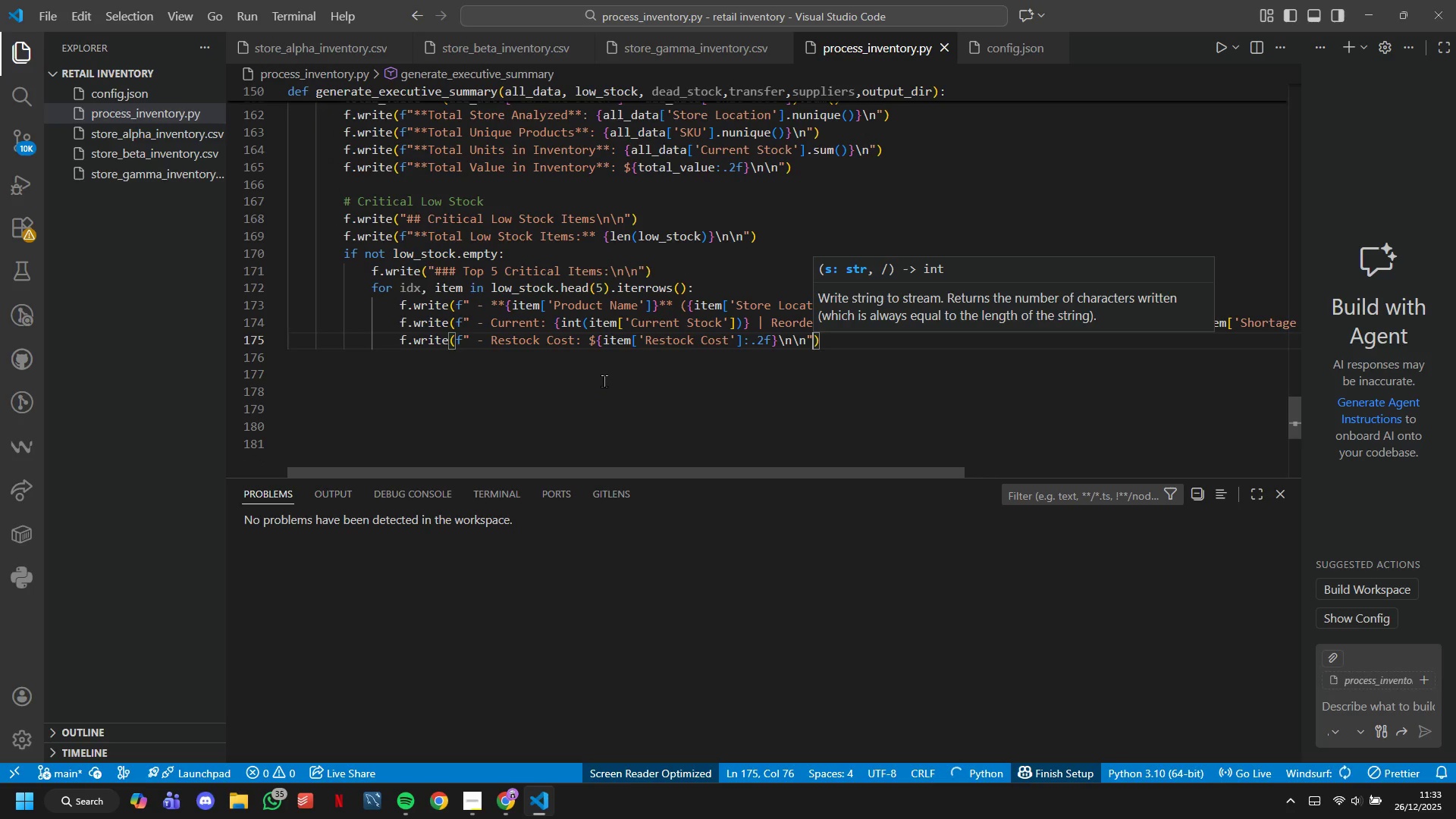 
key(ArrowRight)
 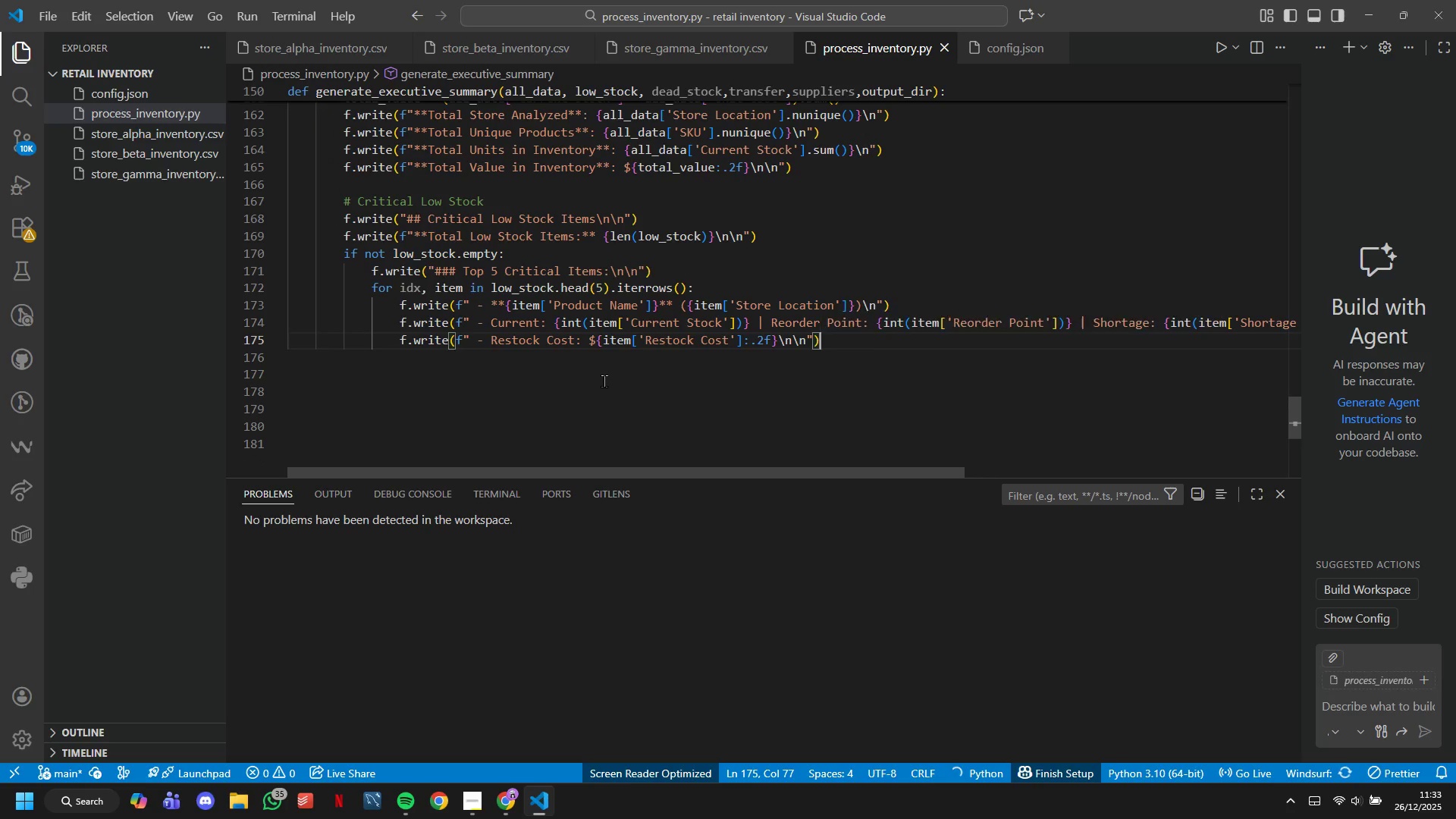 
key(Enter)
 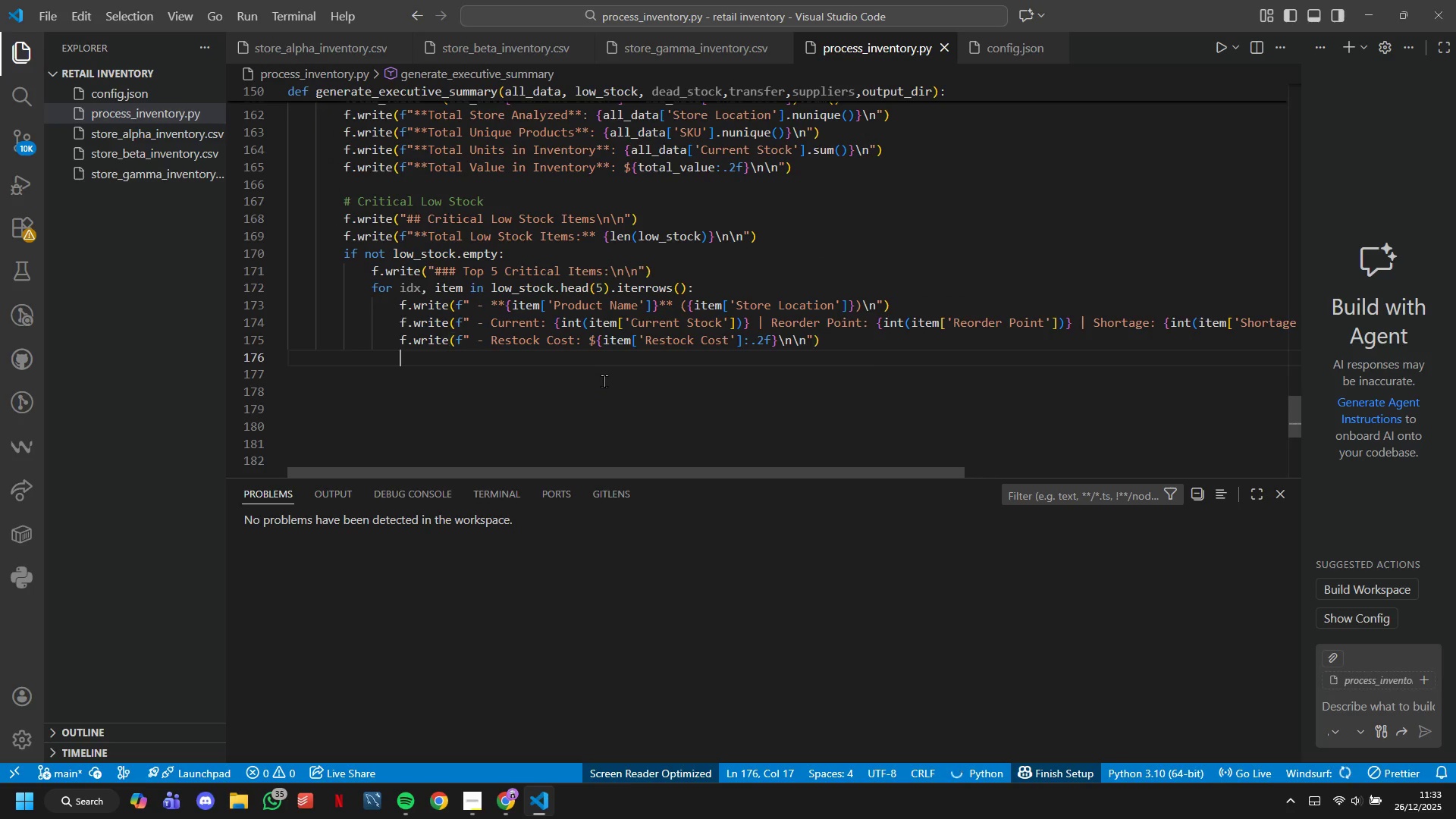 
key(Backspace)
type(else:)
 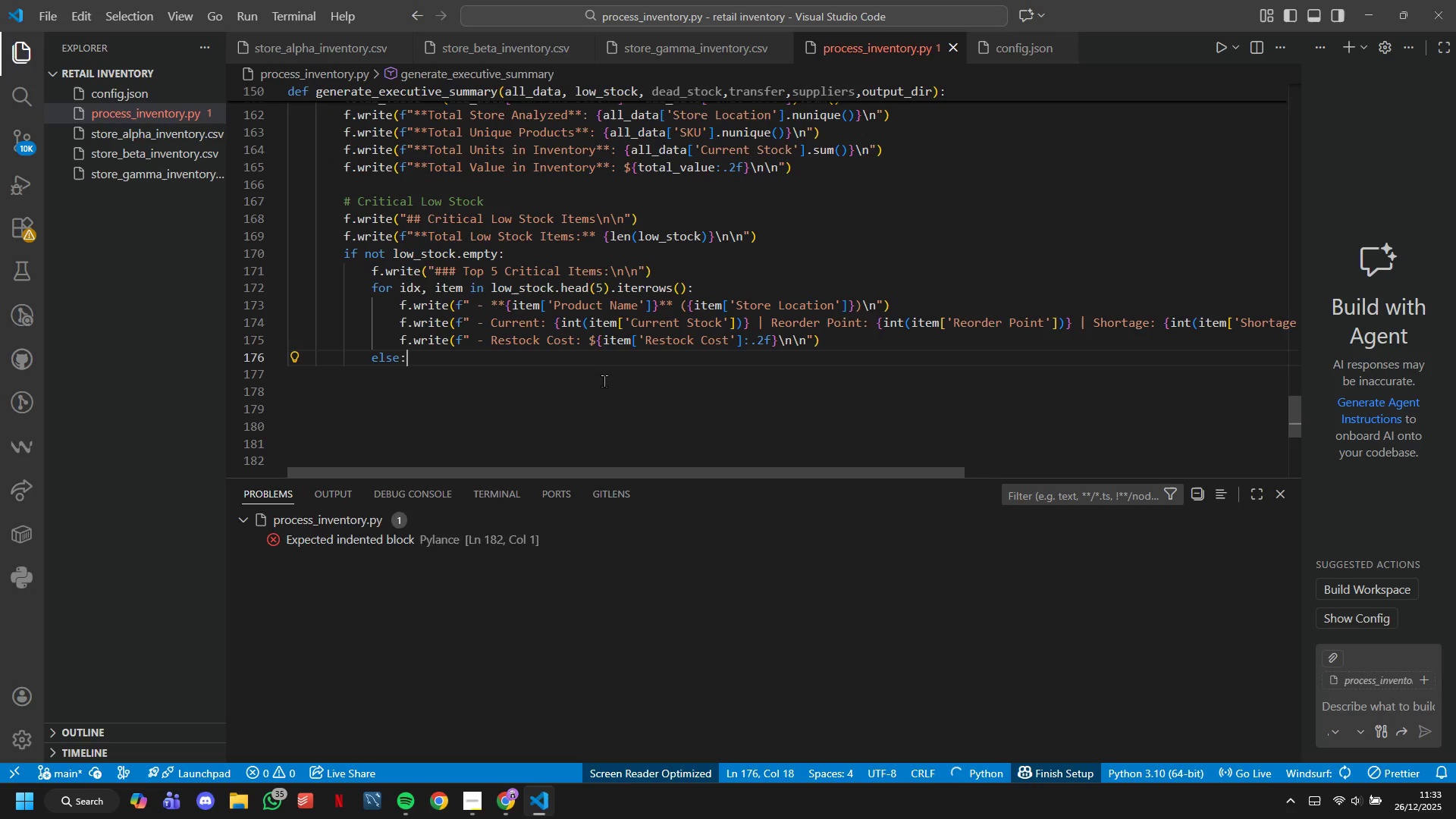 
key(Shift+Enter)
 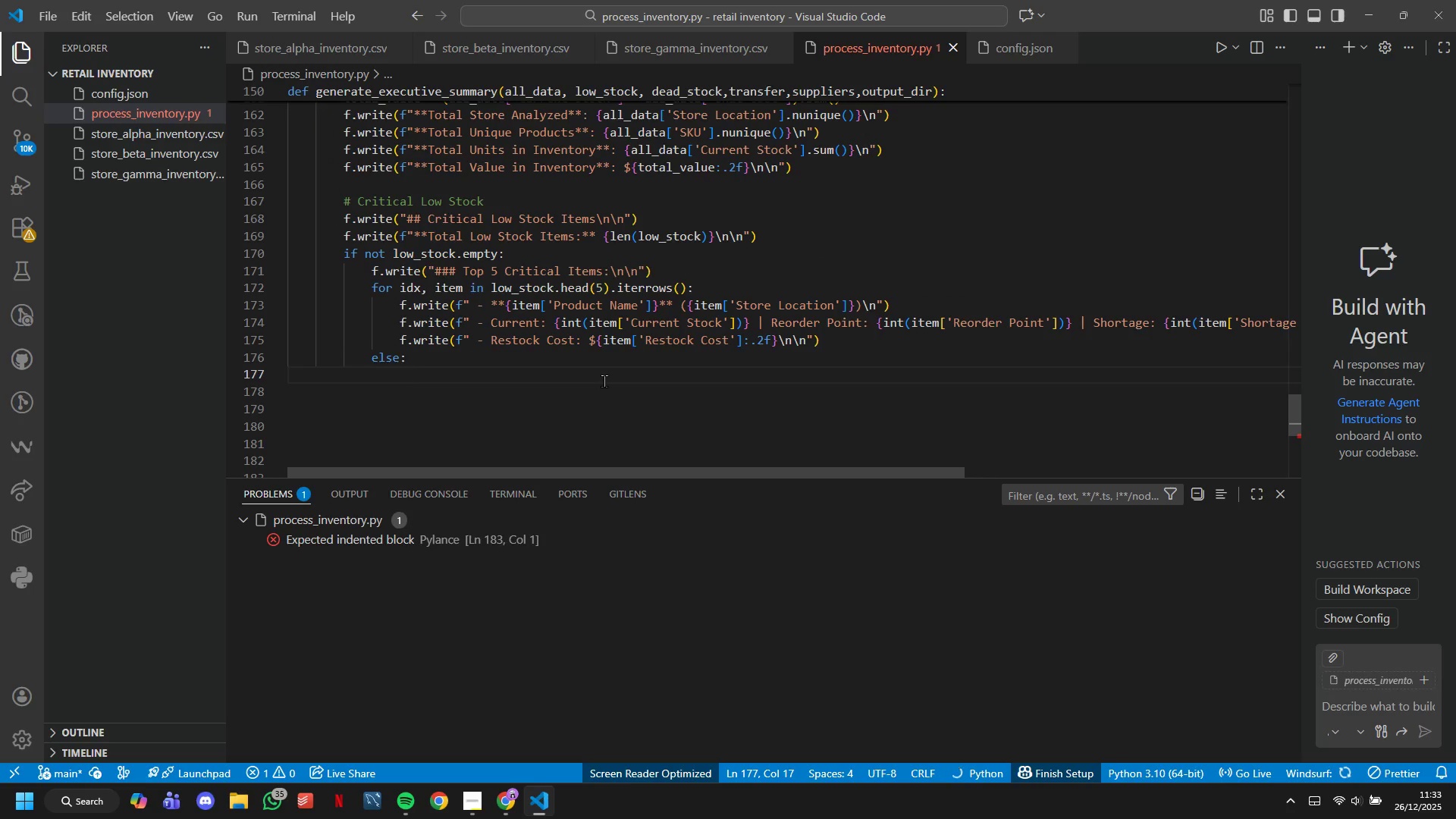 
type(f.write(")
key(Tab)
 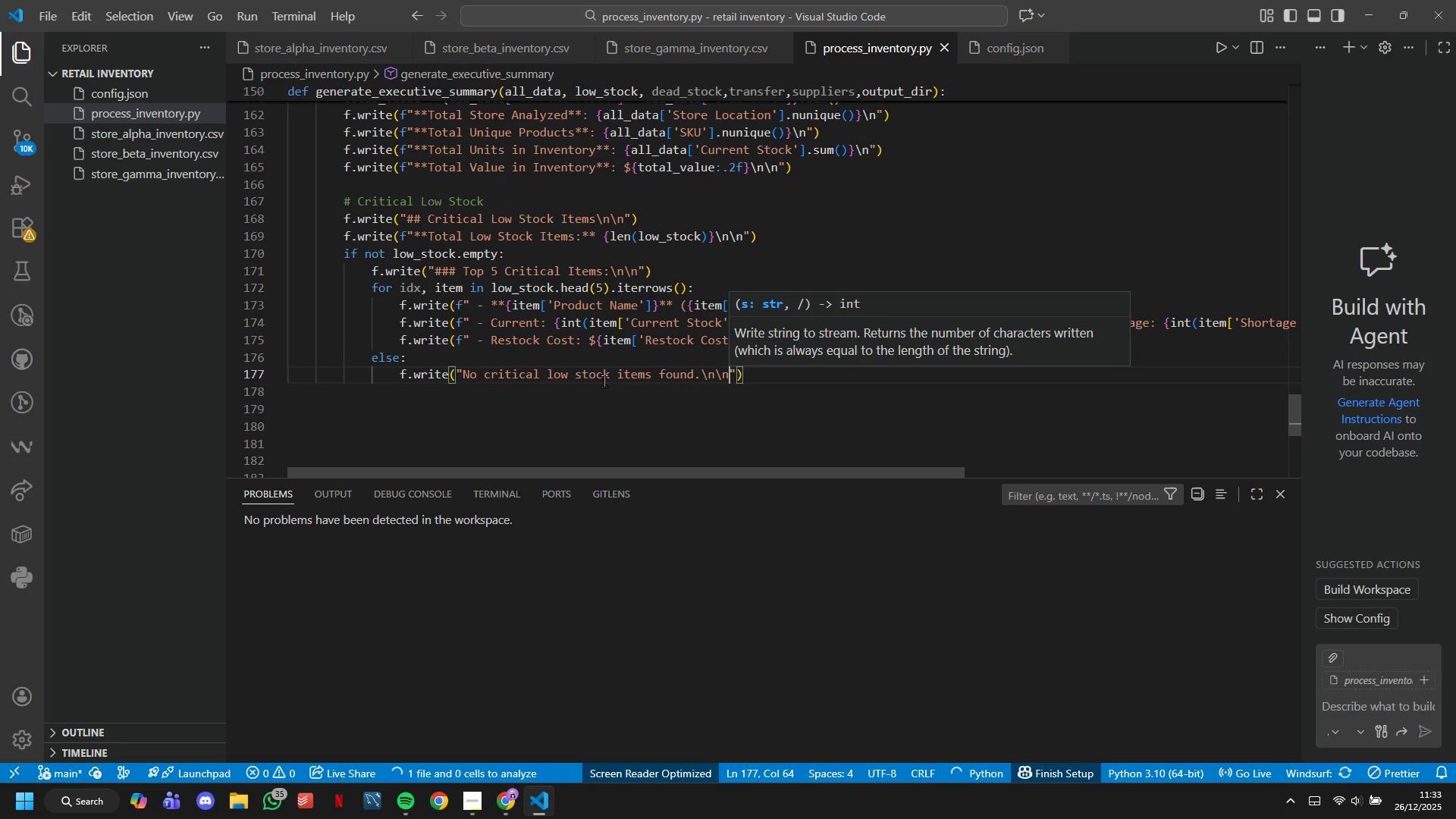 
key(ArrowRight)
 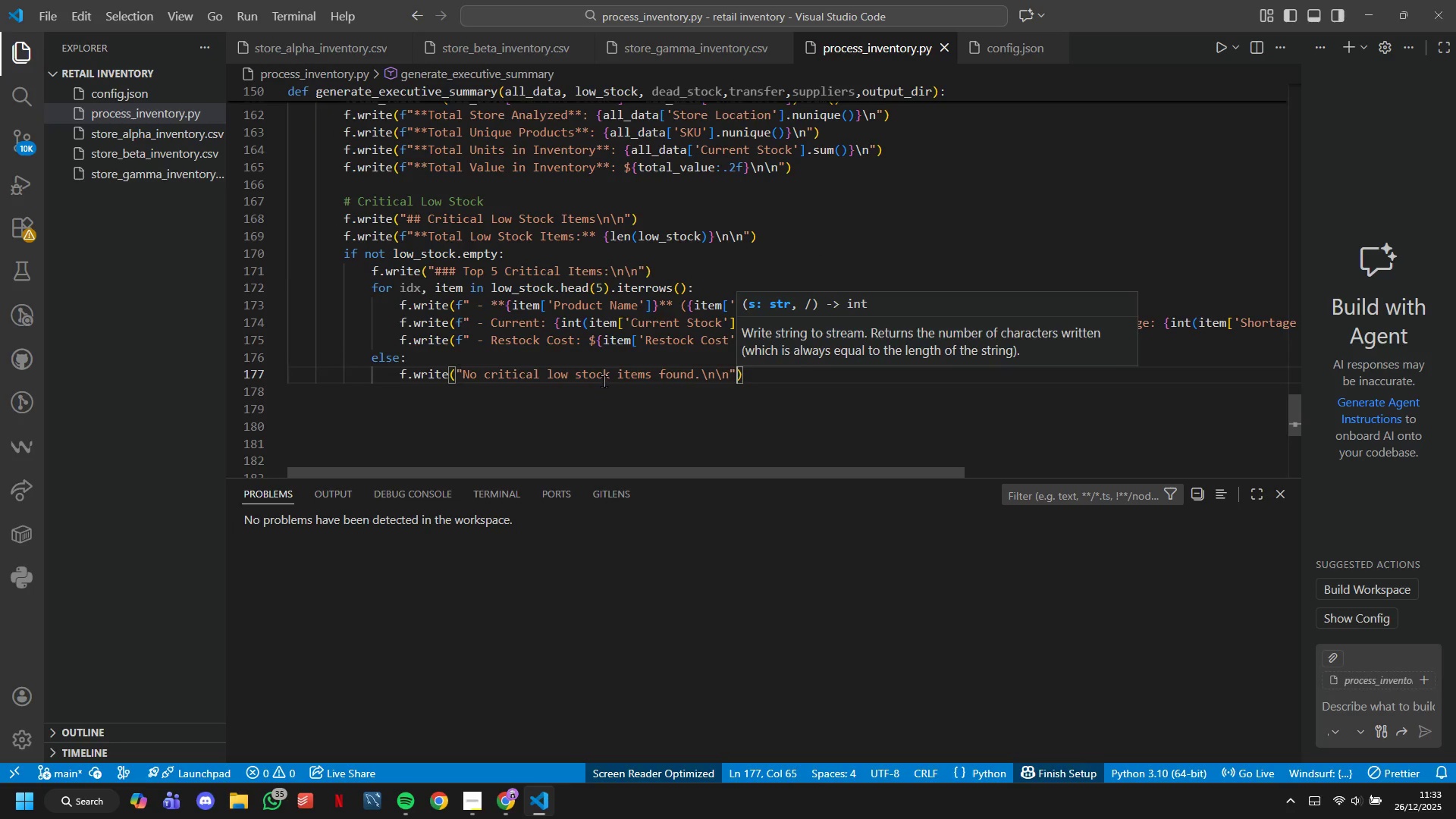 
key(ArrowDown)
 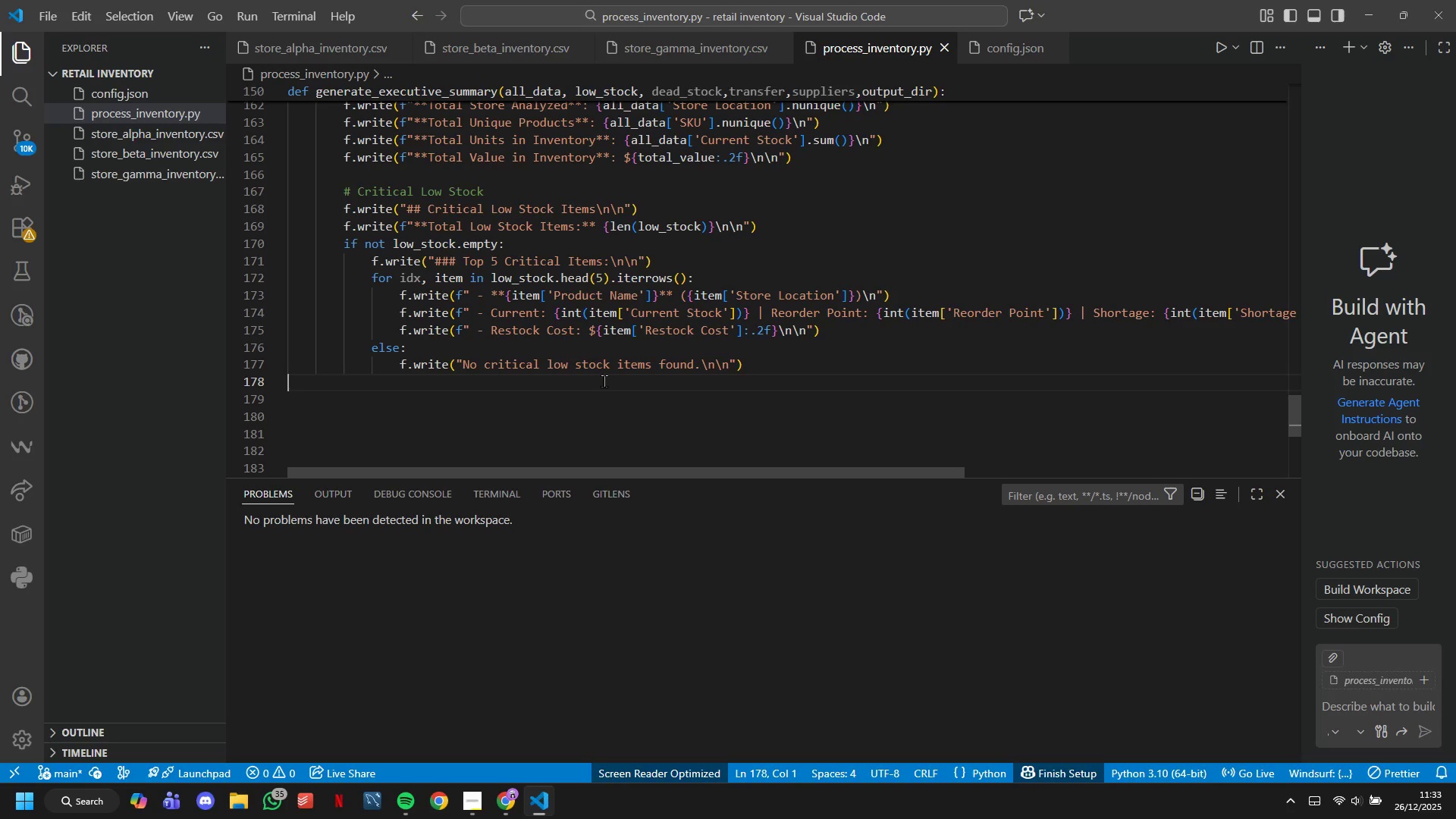 
key(Backspace)
 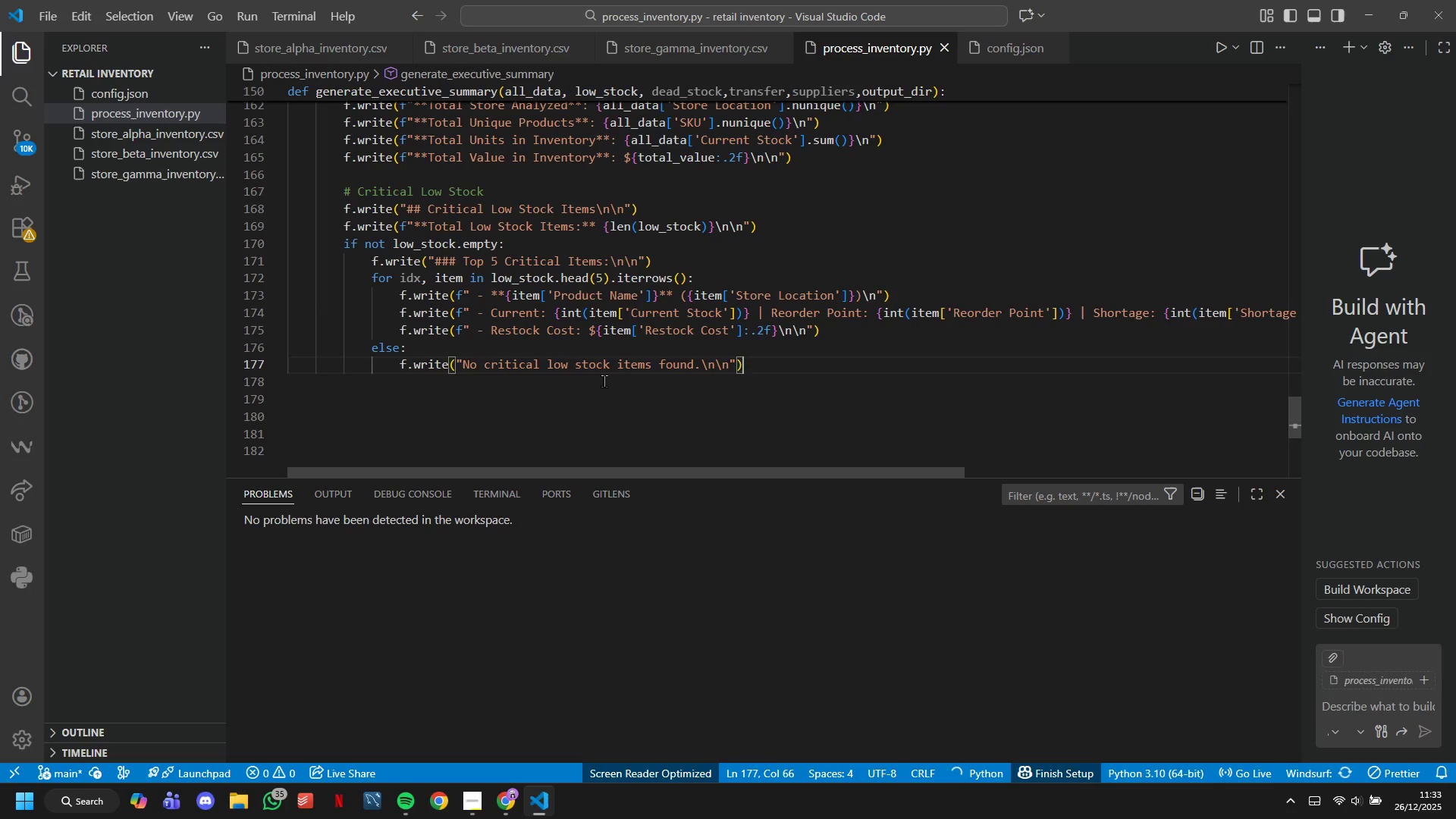 
key(Enter)
 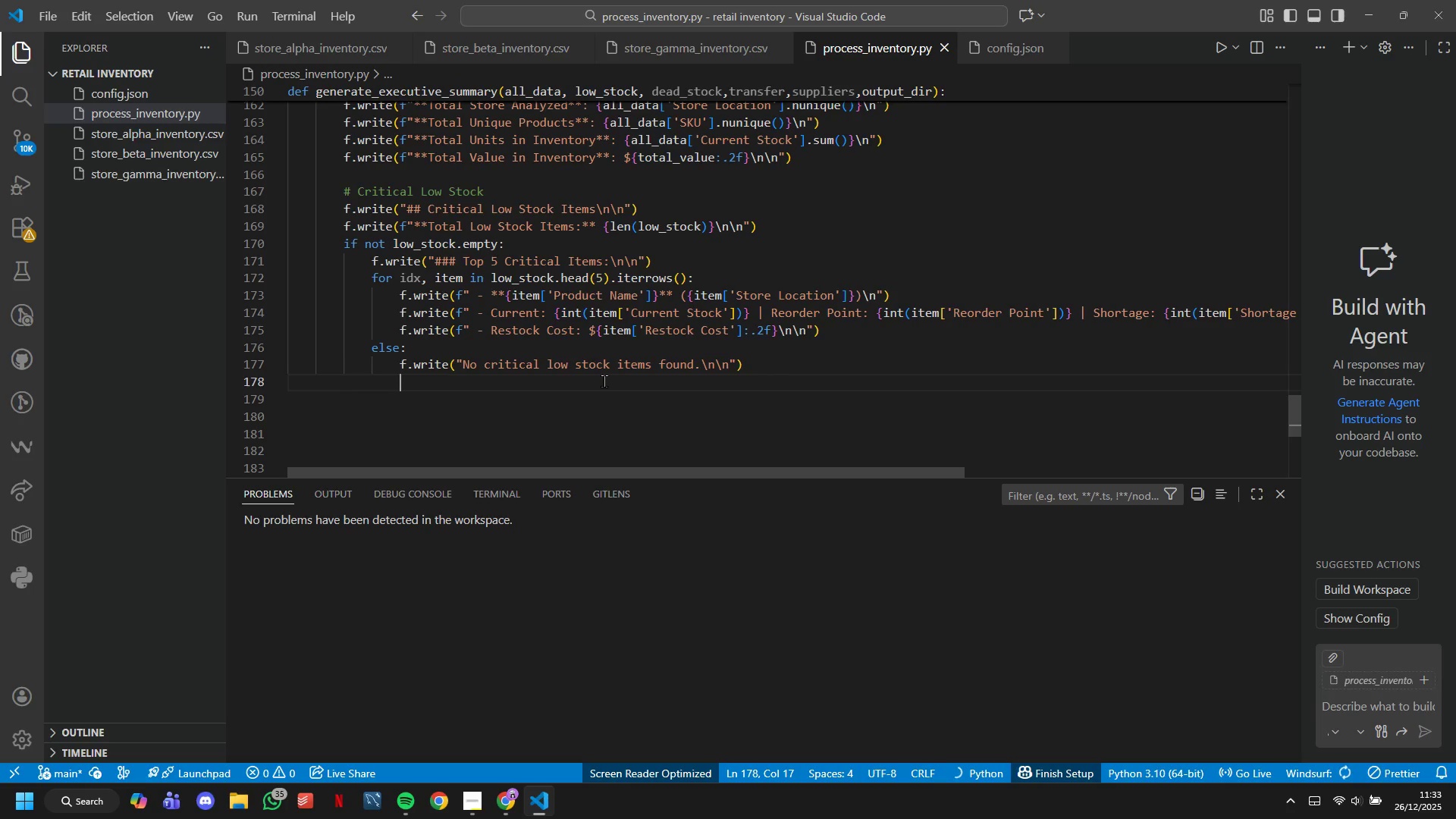 
key(Backspace)
 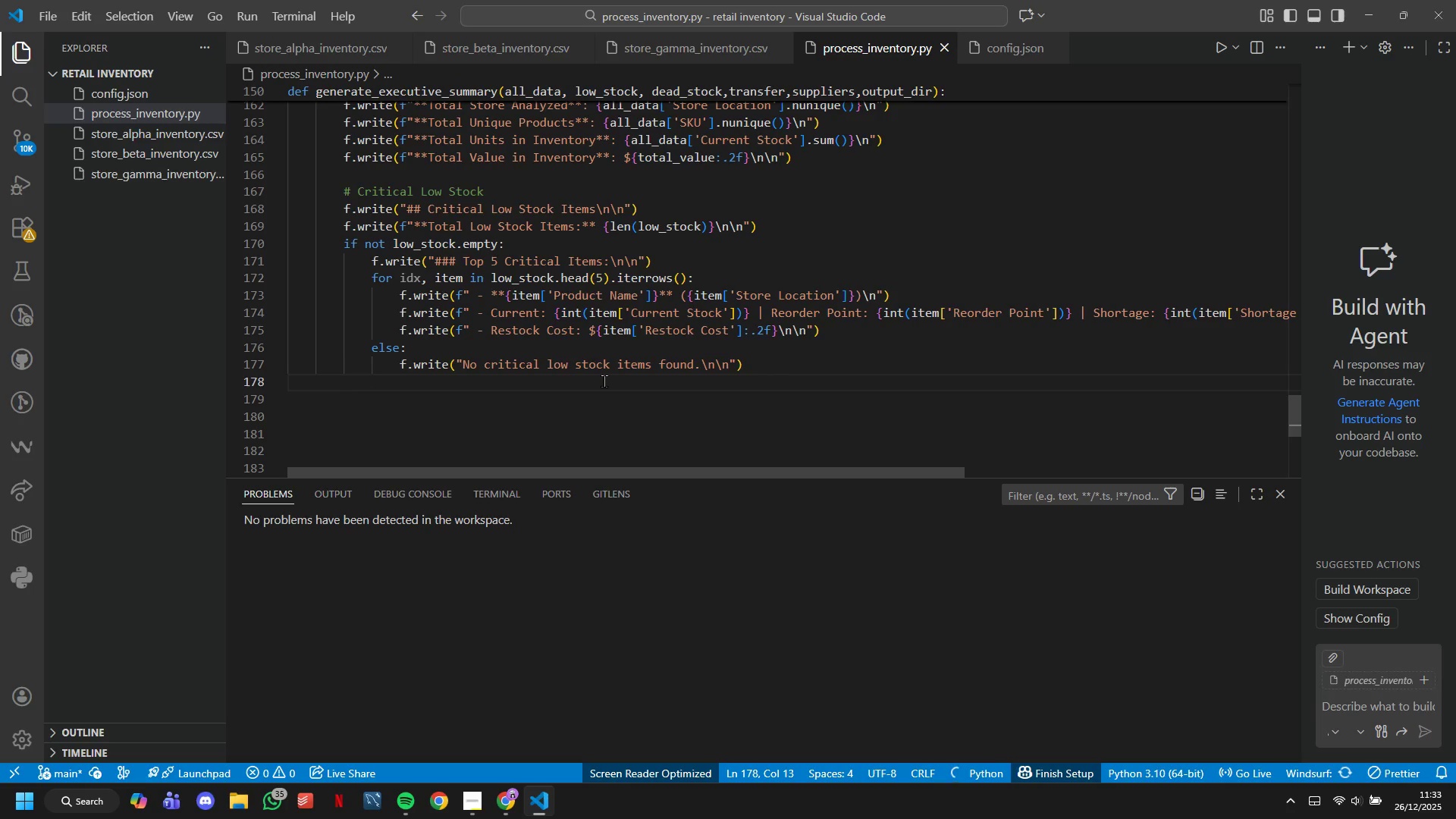 
key(ArrowUp)
 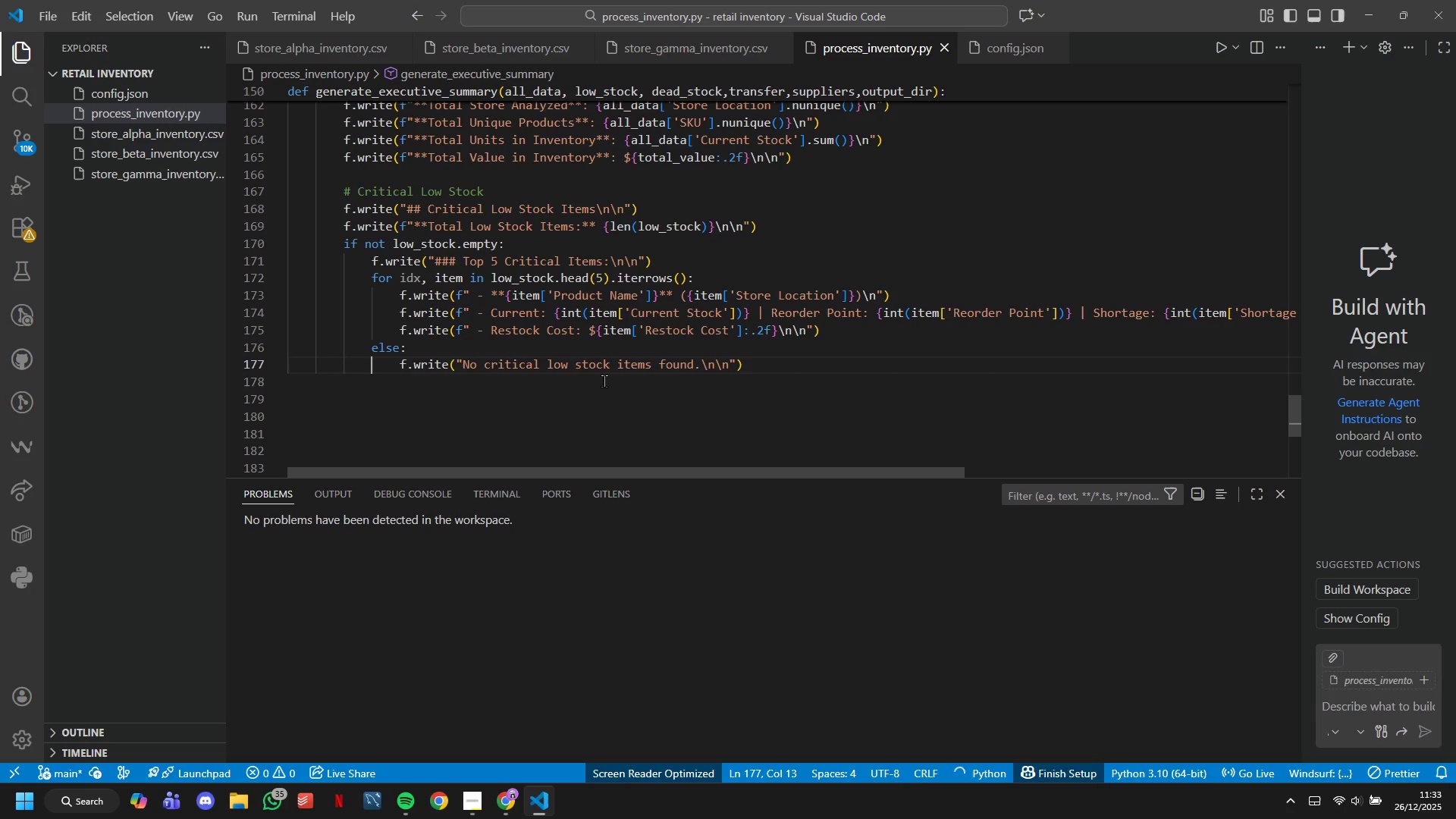 
key(ArrowUp)
 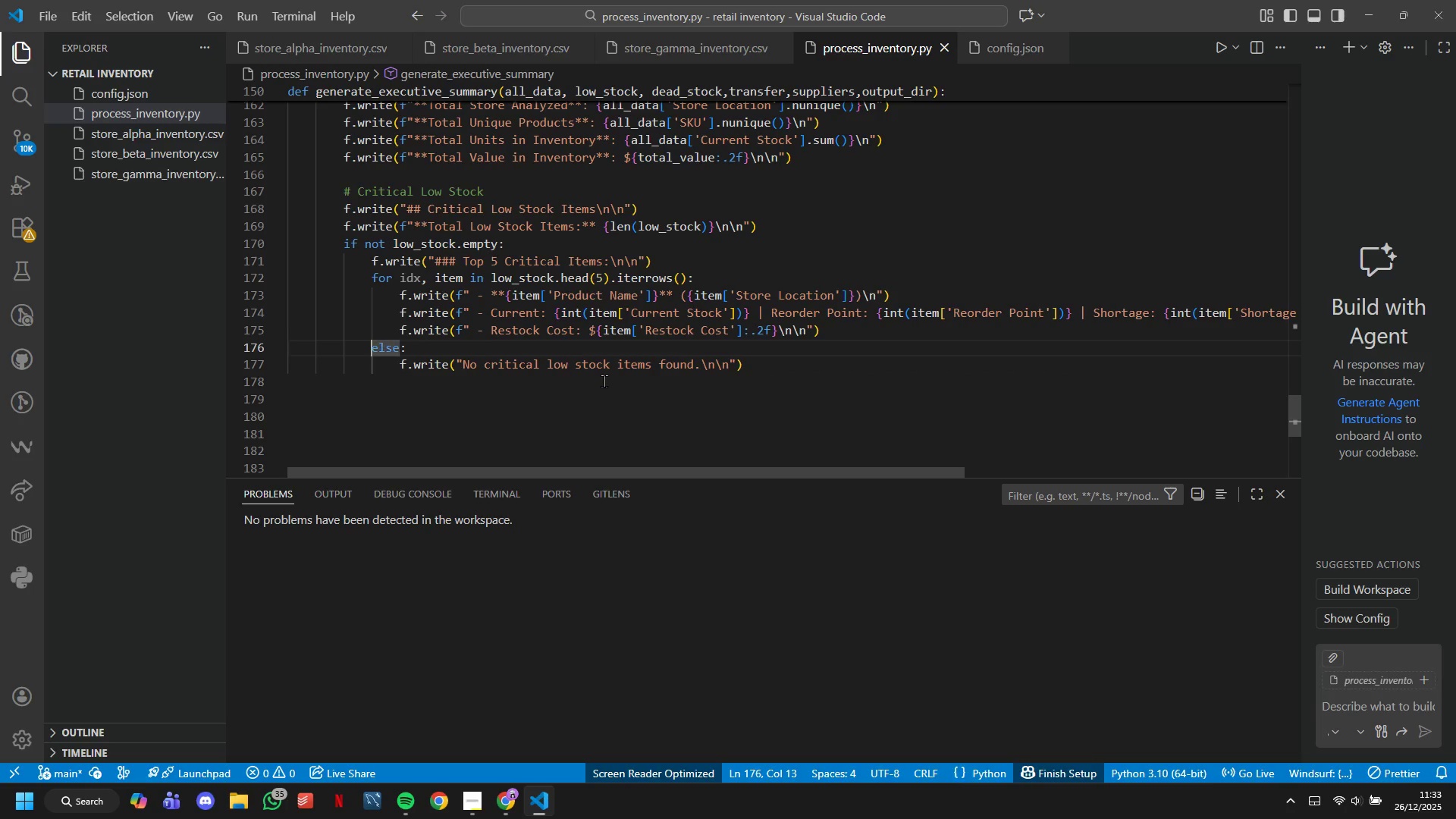 
key(Backspace)
 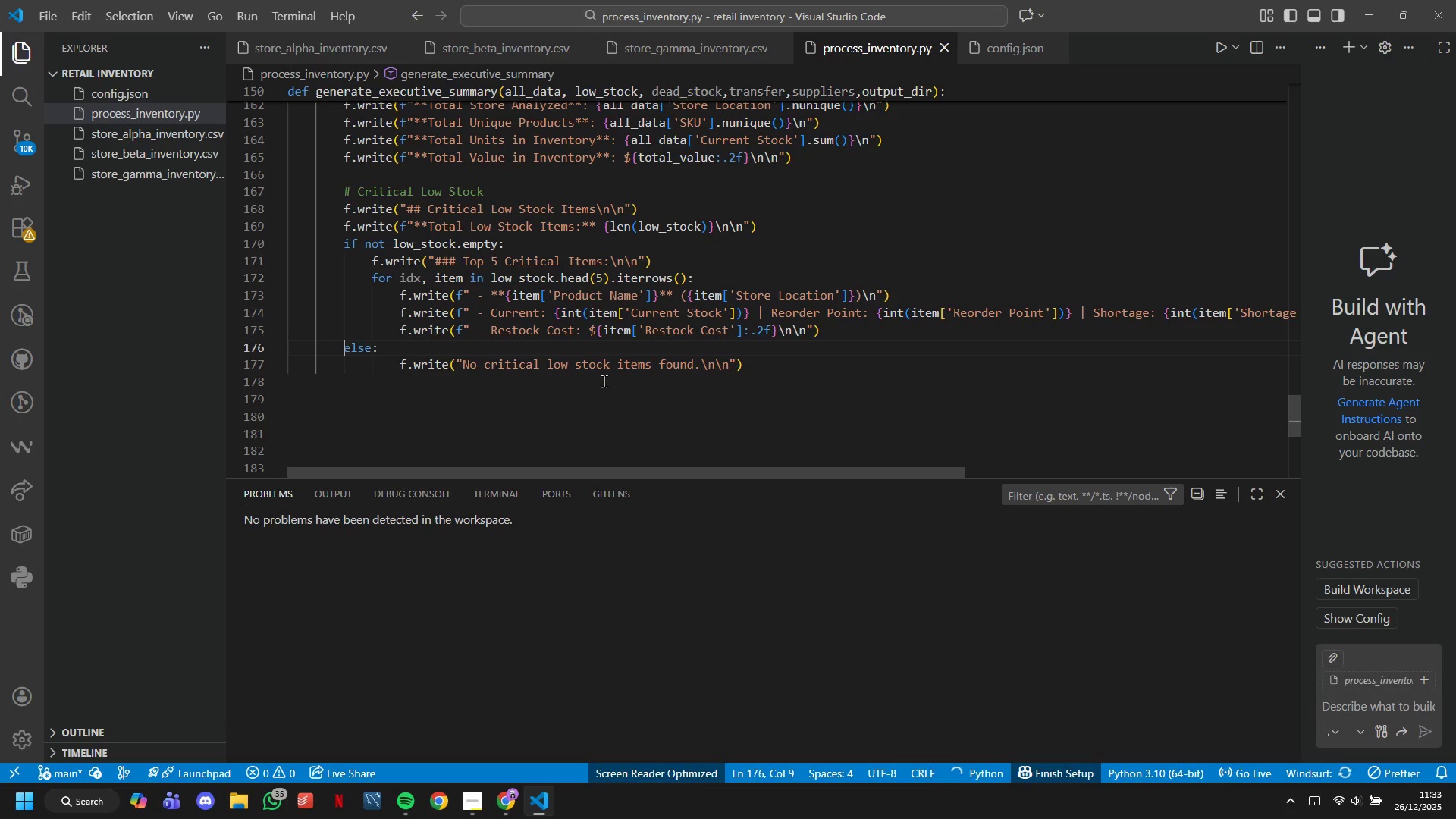 
key(ArrowDown)
 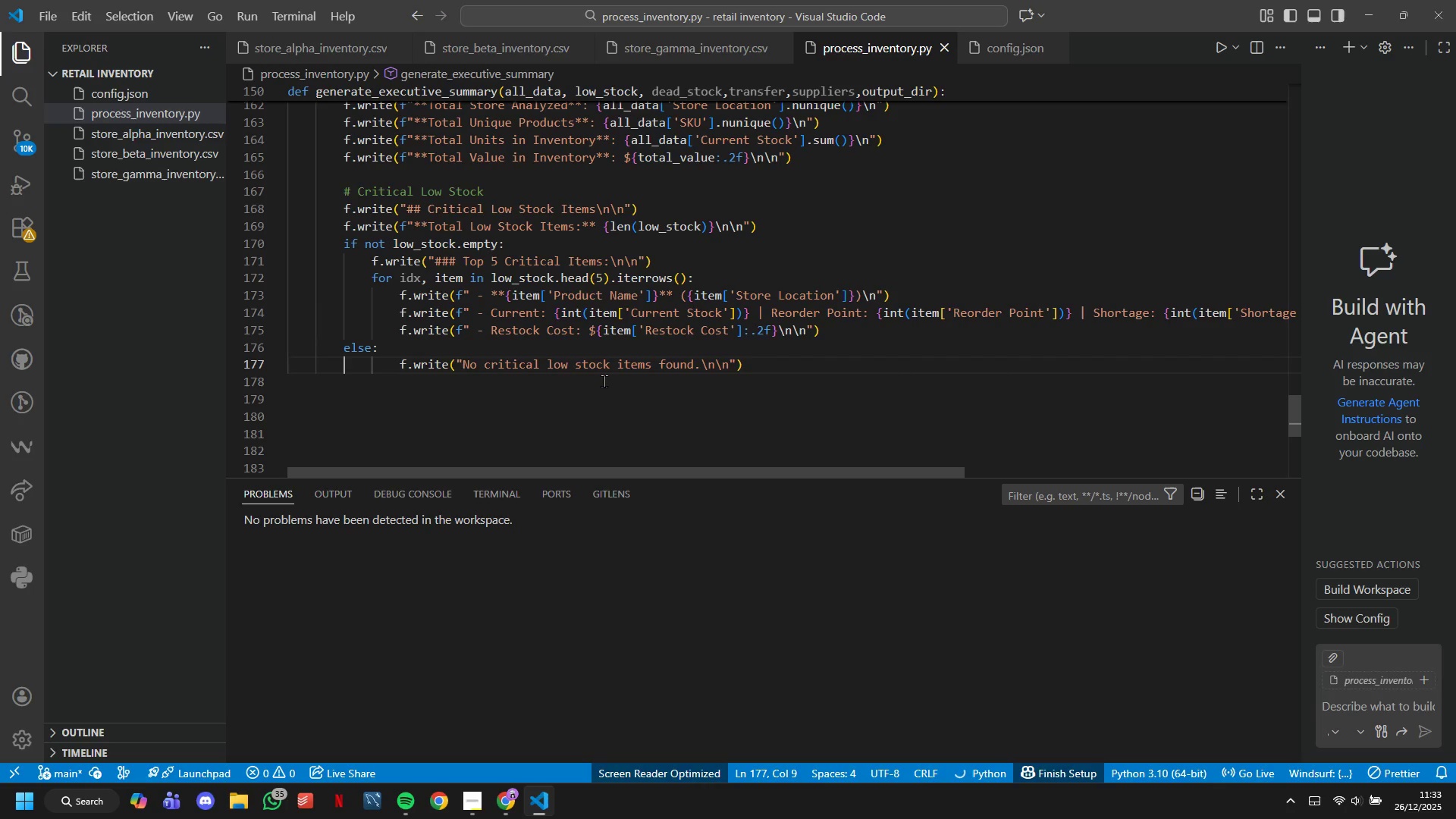 
key(ArrowRight)
 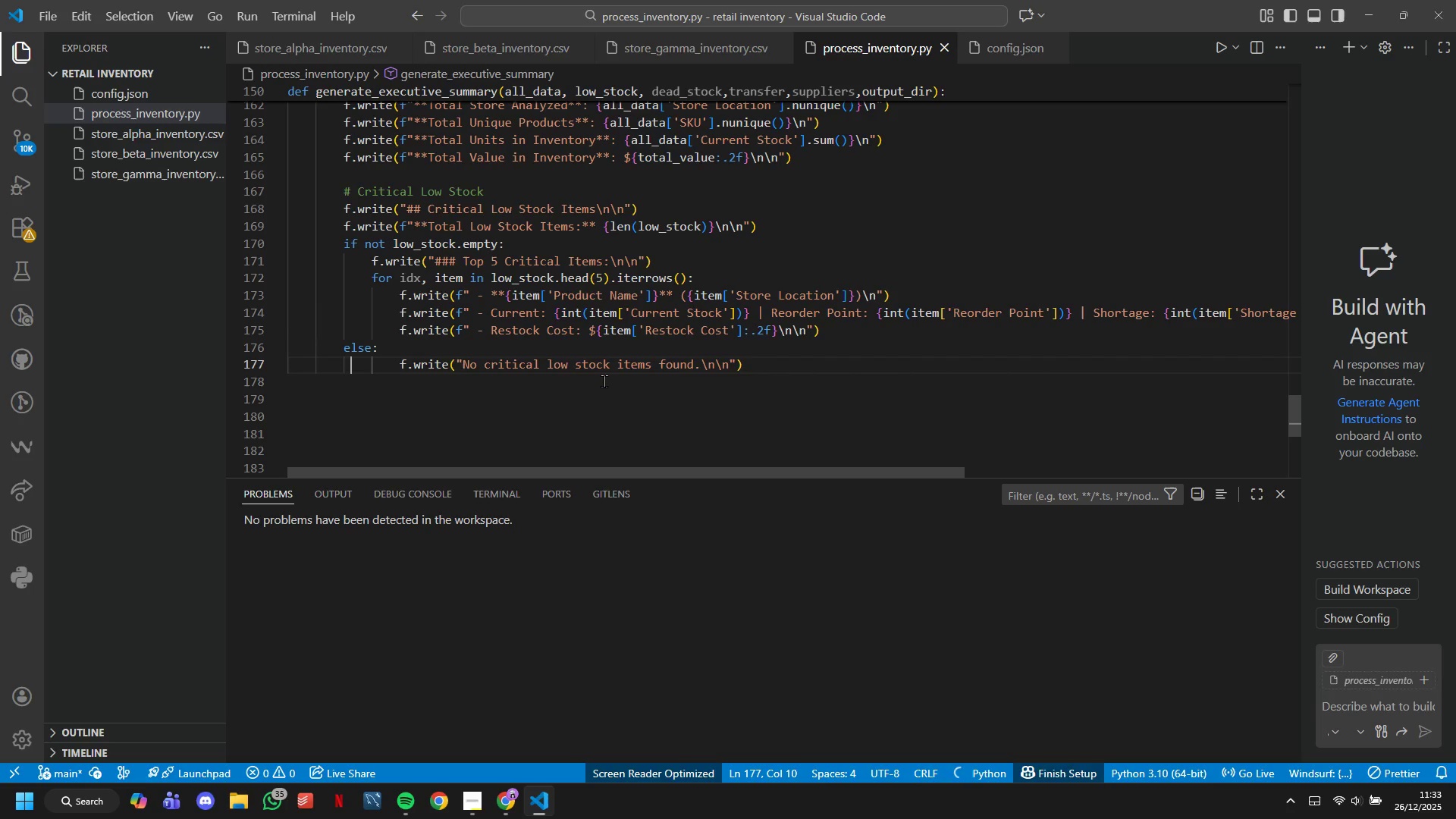 
key(ArrowRight)
 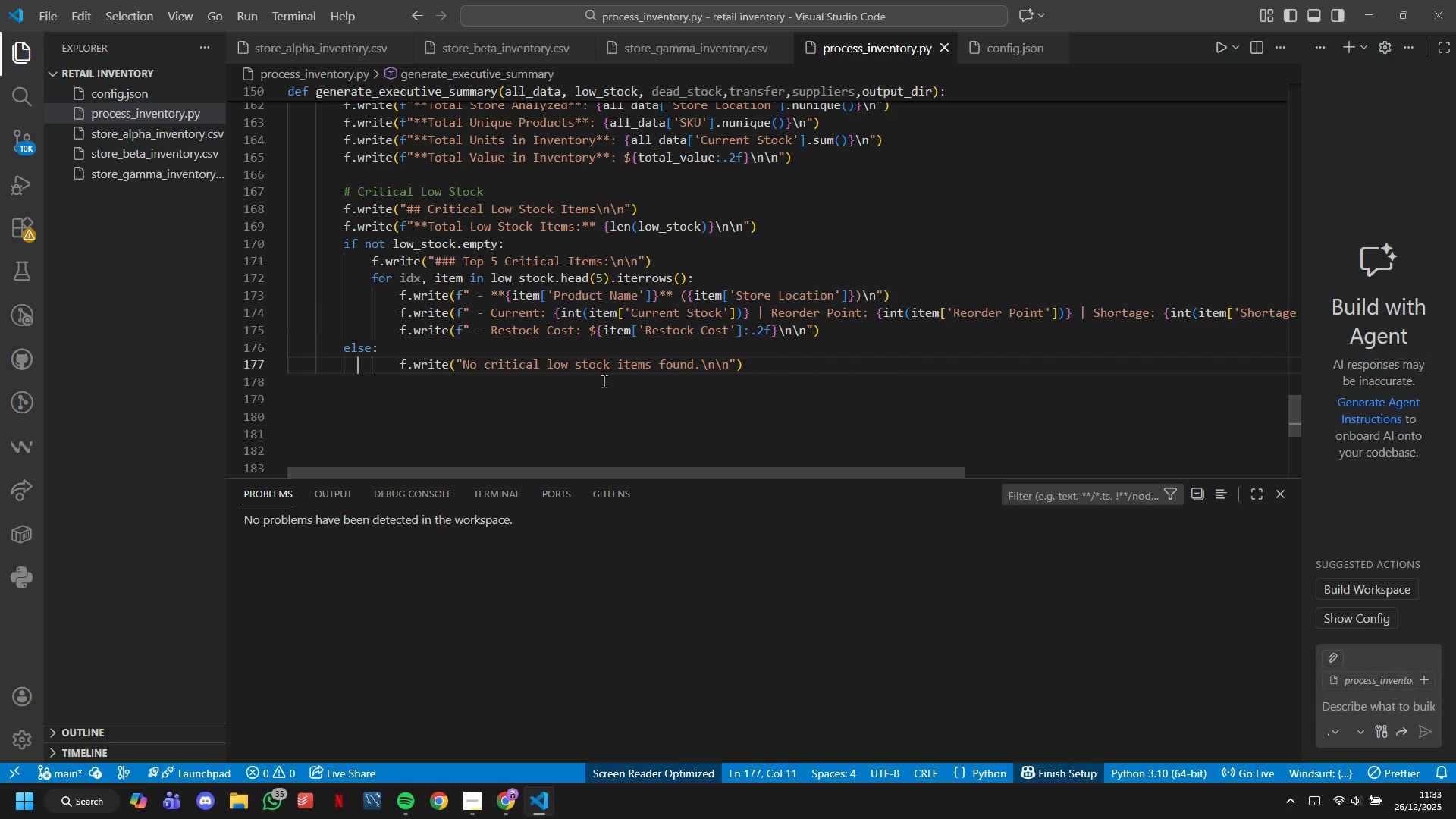 
key(ArrowRight)
 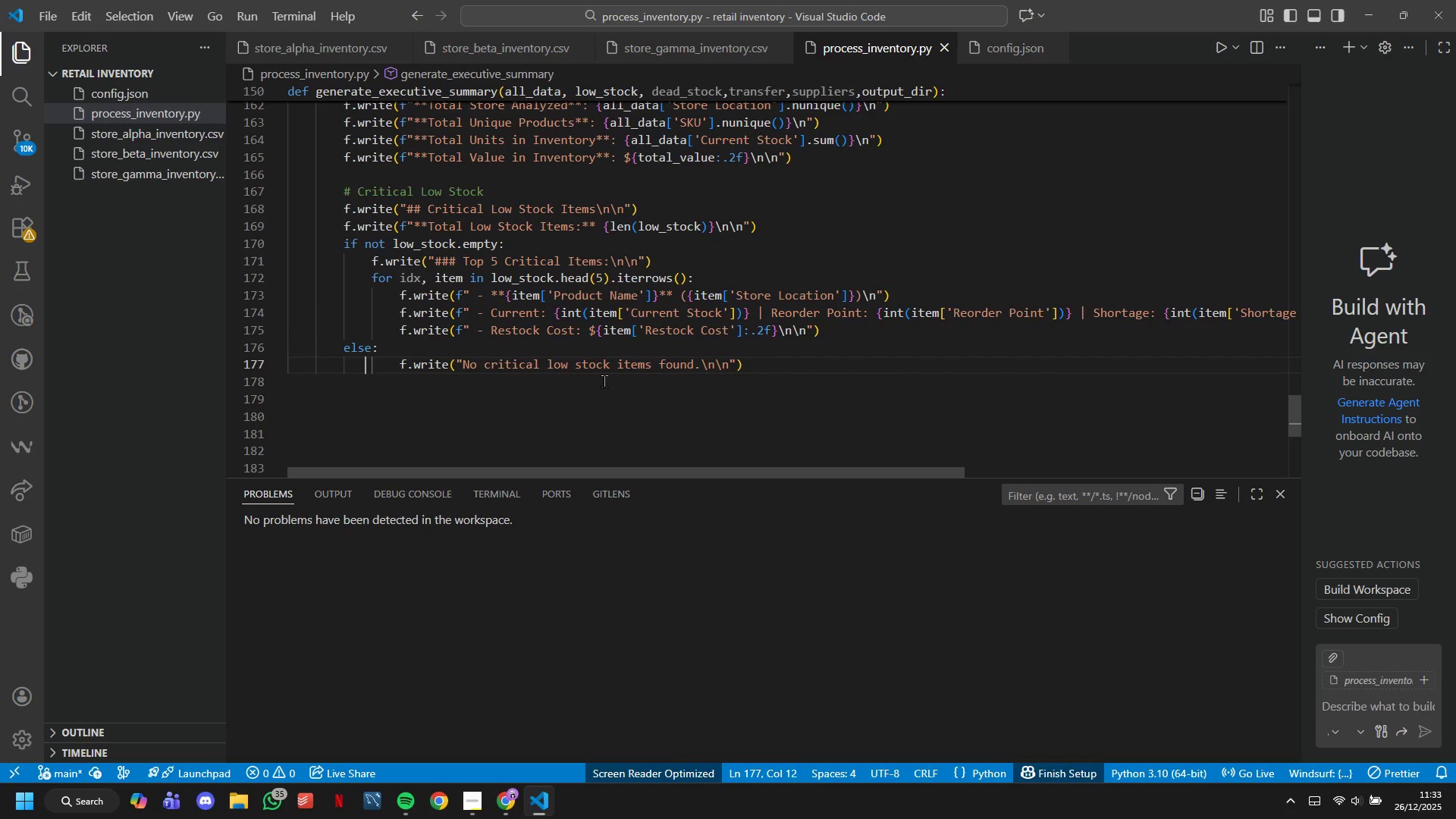 
key(ArrowRight)
 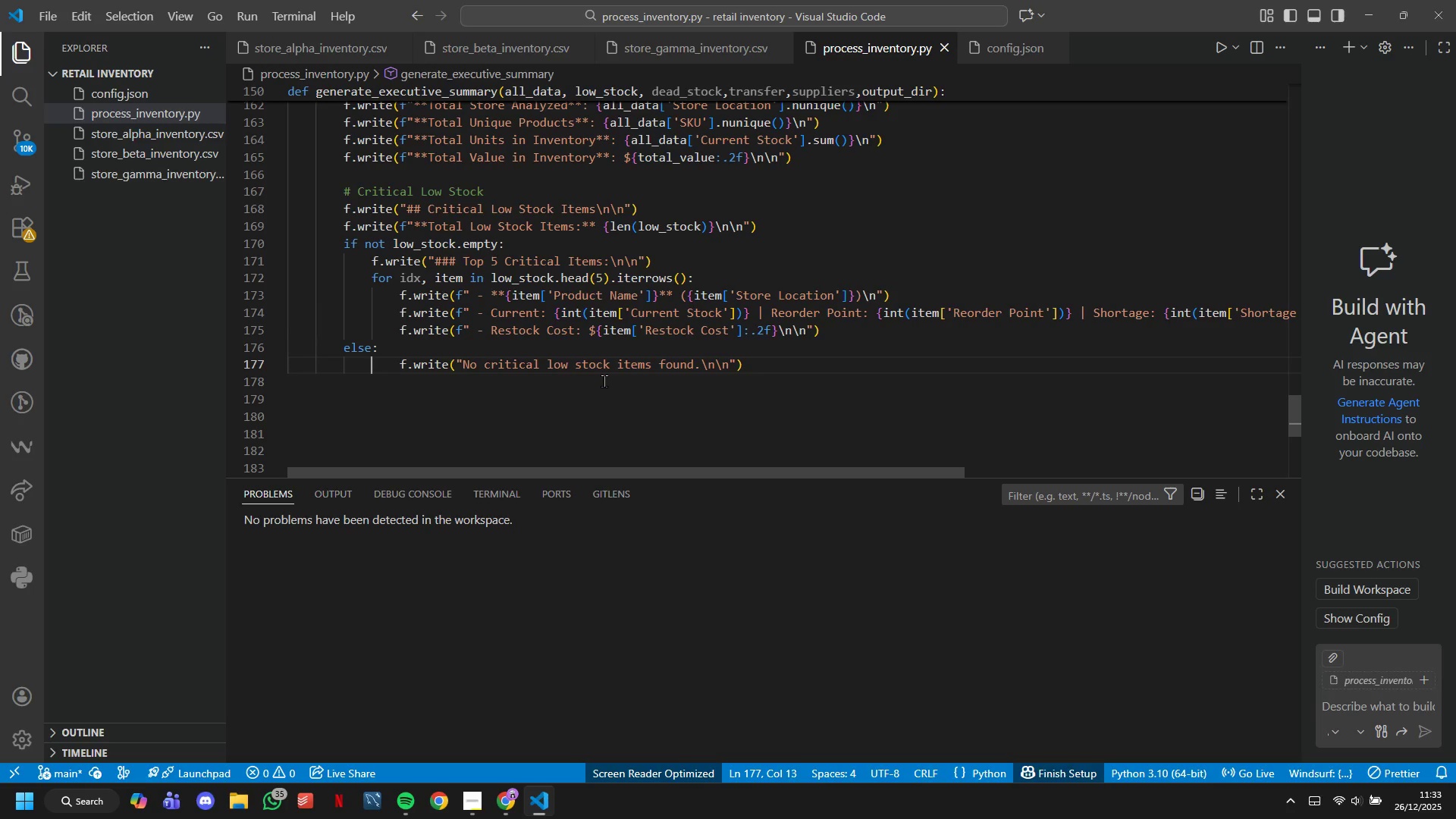 
key(ArrowRight)
 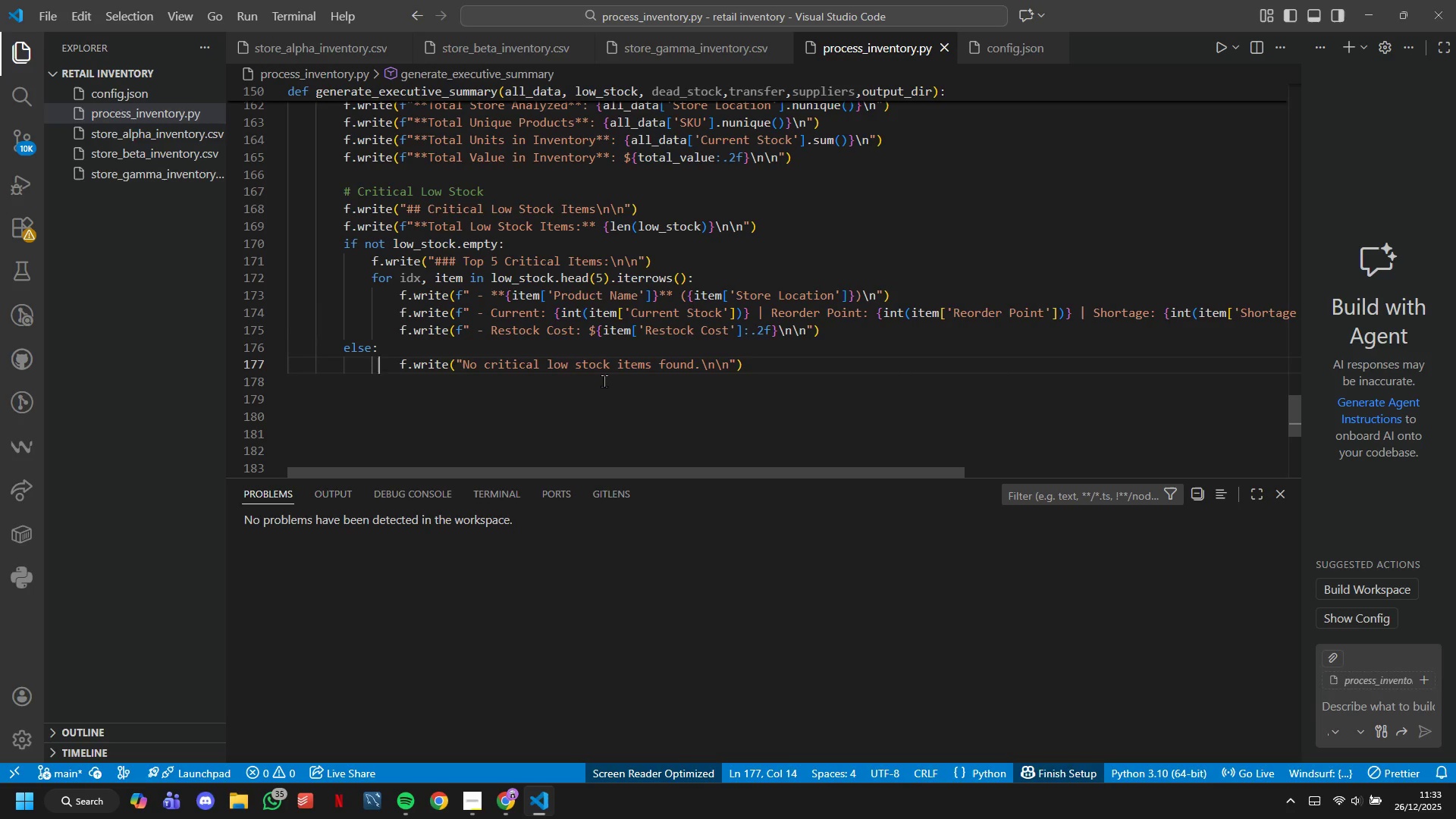 
key(ArrowRight)
 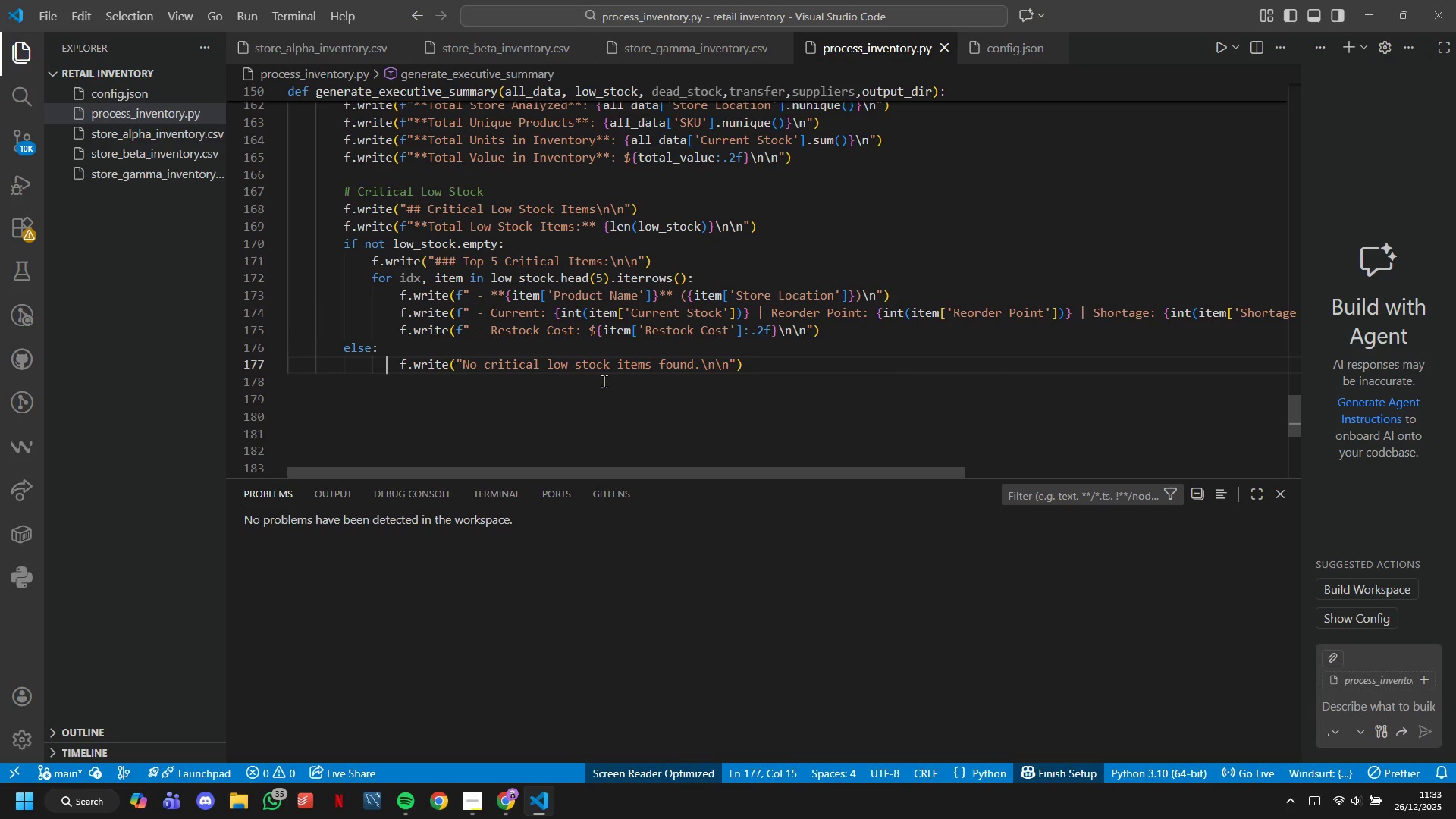 
key(ArrowRight)
 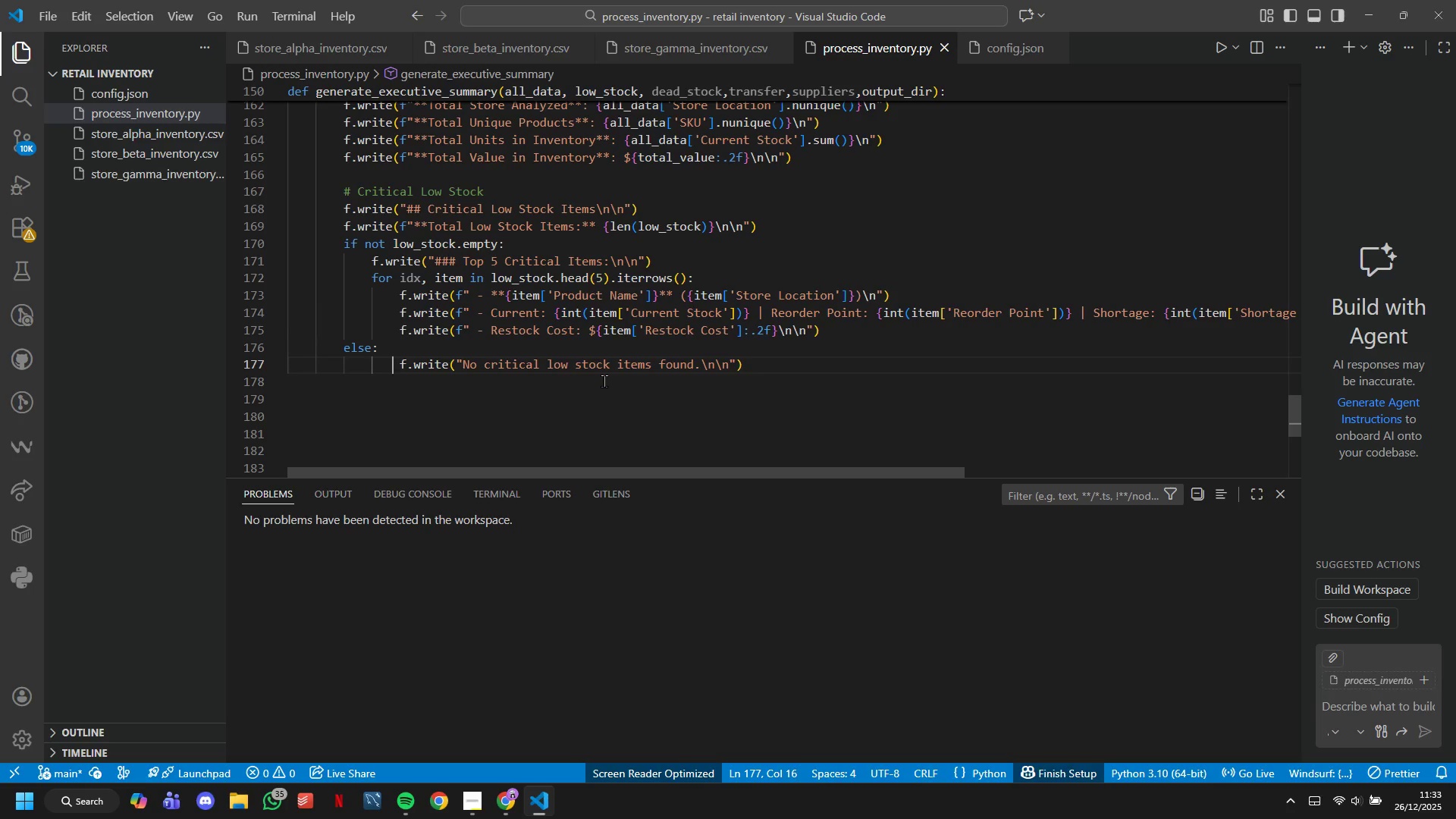 
key(ArrowRight)
 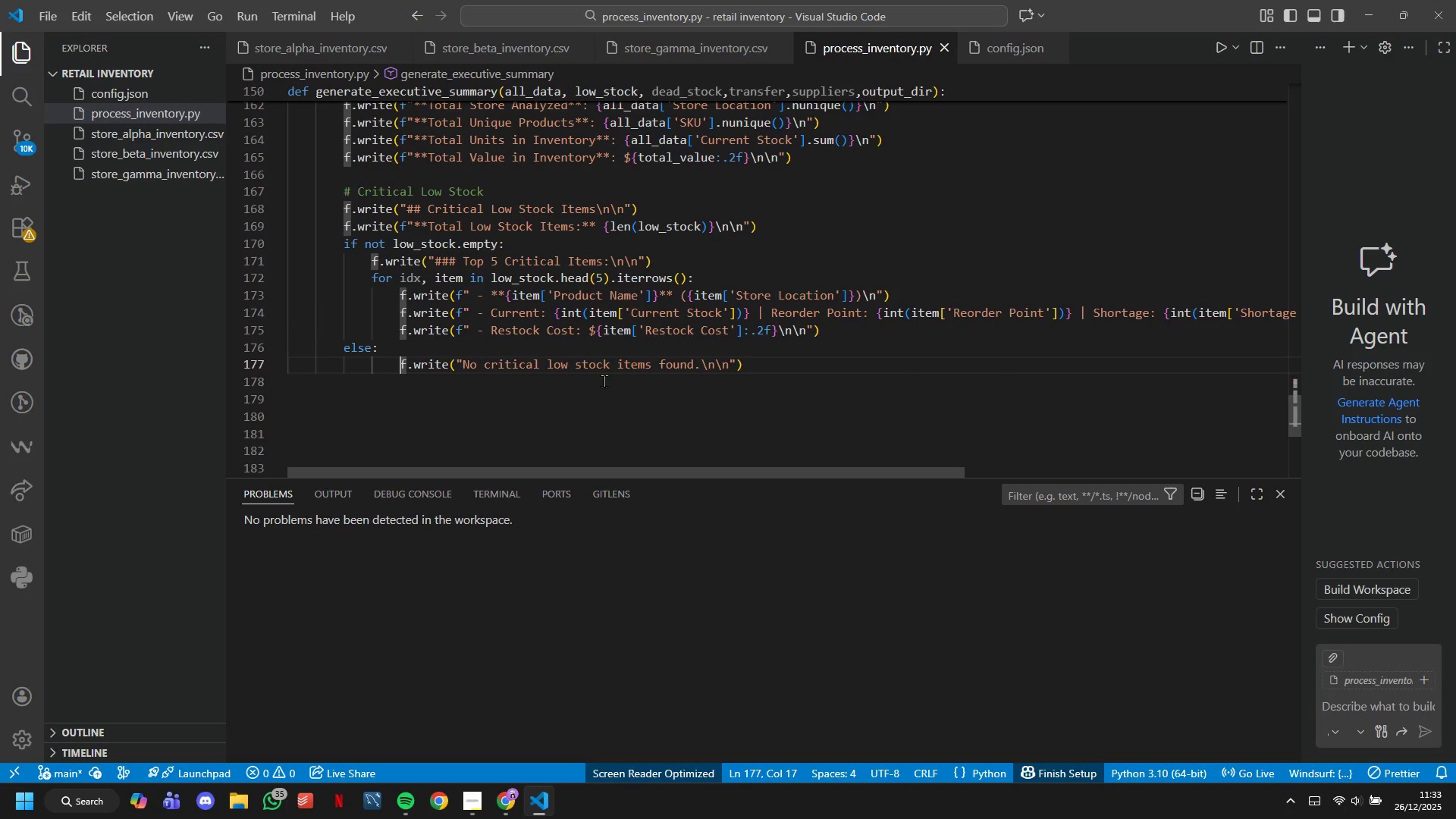 
key(Backspace)
 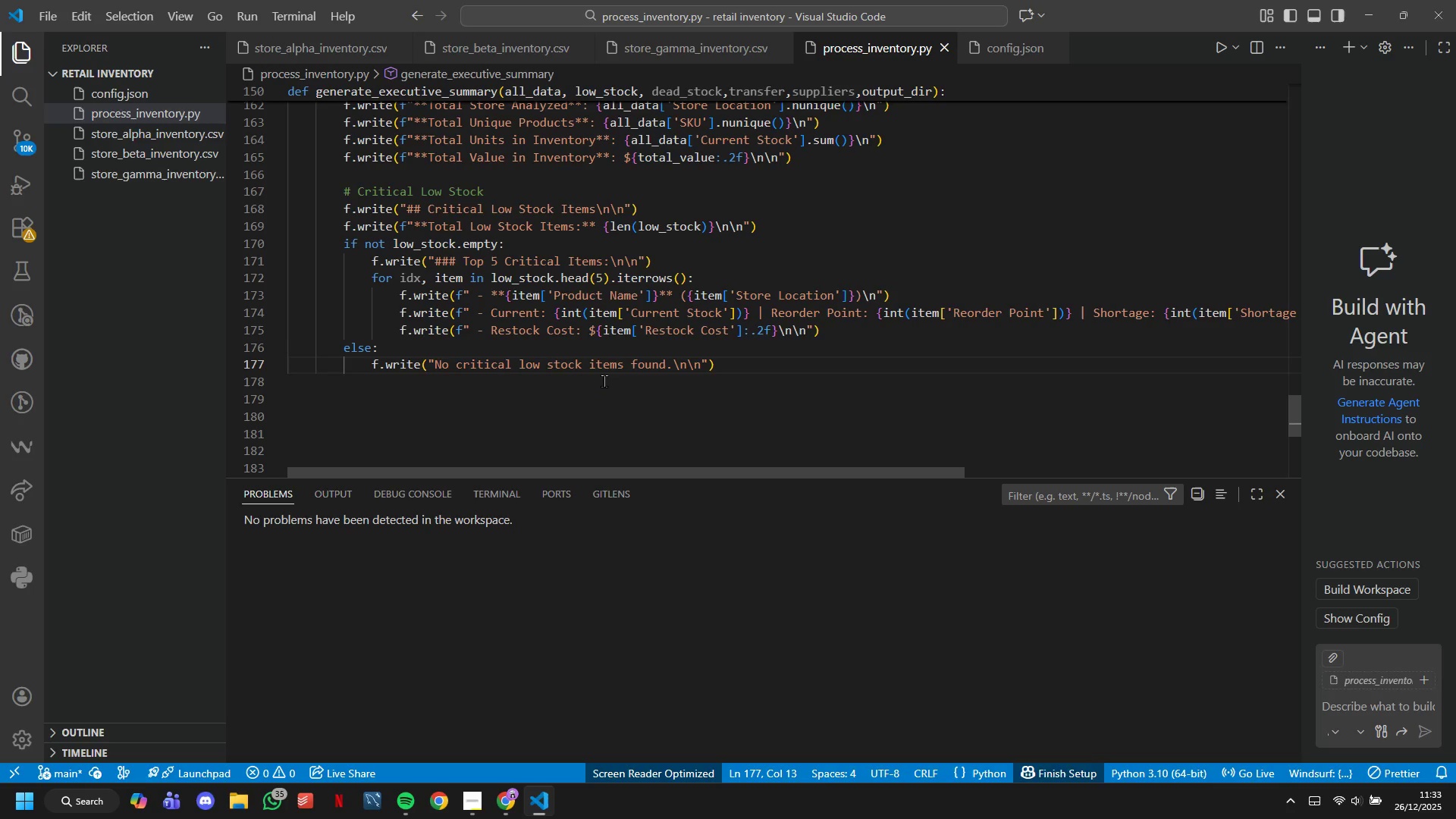 
key(Backspace)
 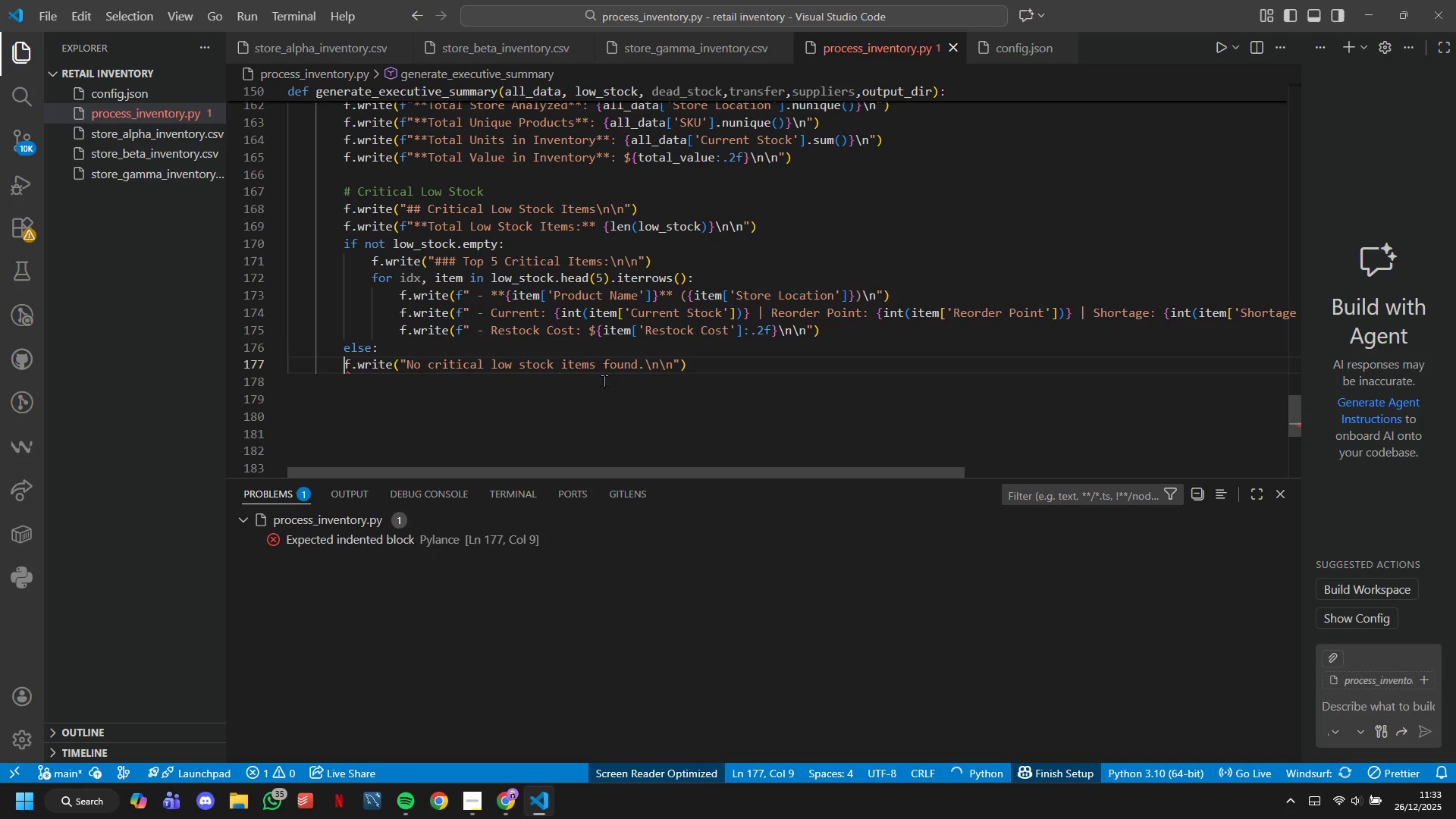 
key(Backspace)
 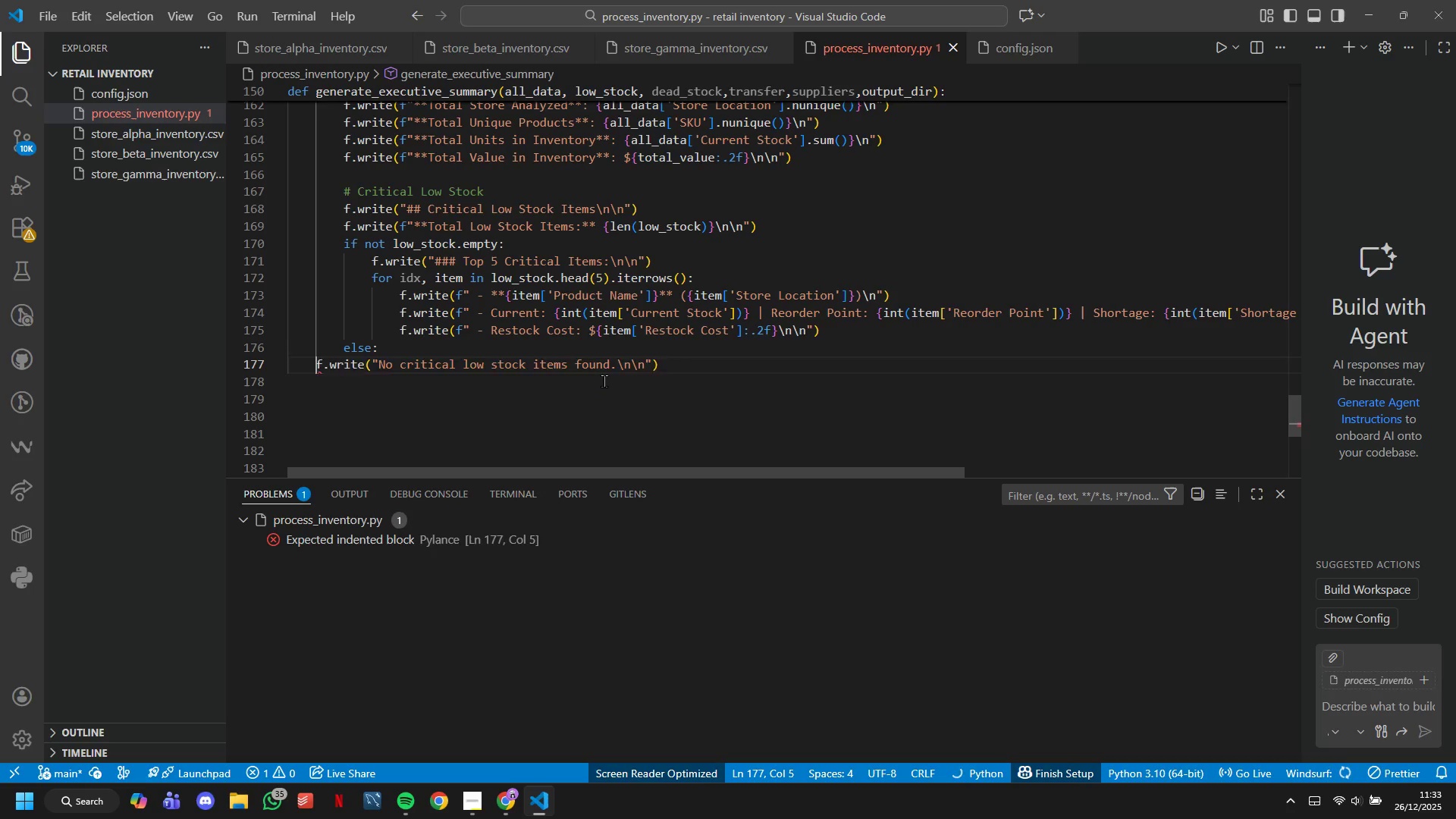 
key(Backspace)
 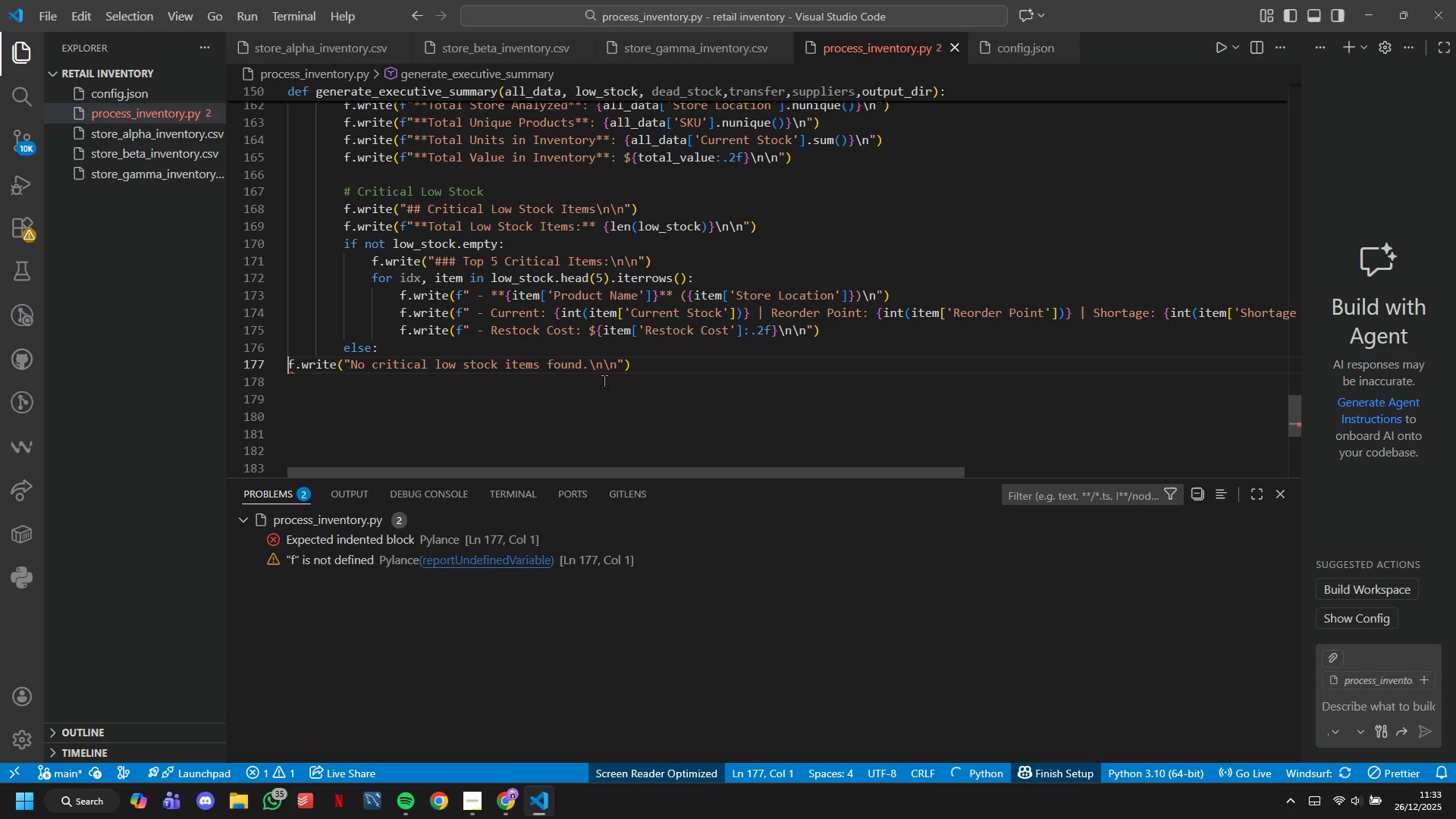 
key(Backspace)
 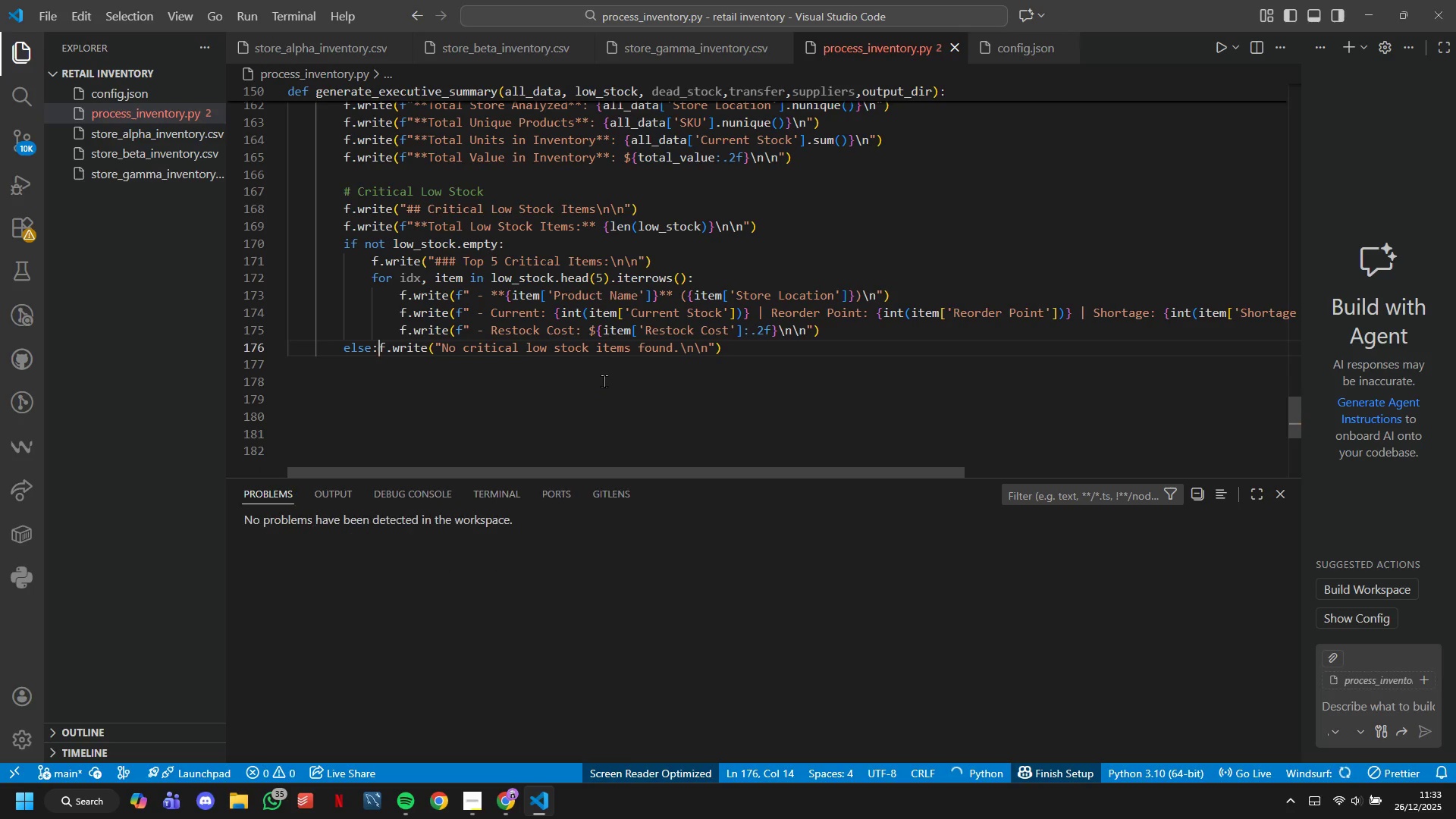 
key(Enter)
 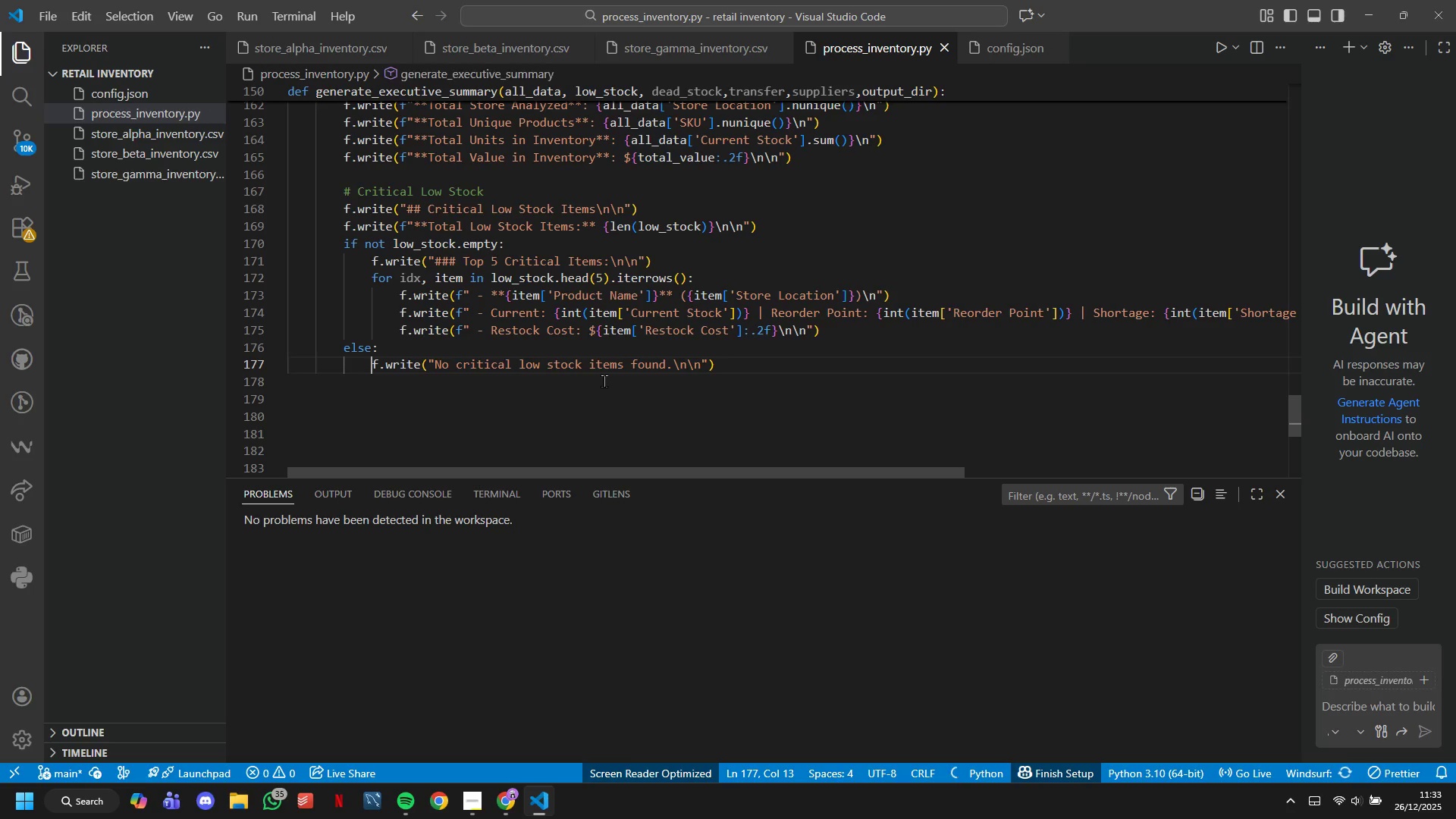 
key(ArrowDown)
 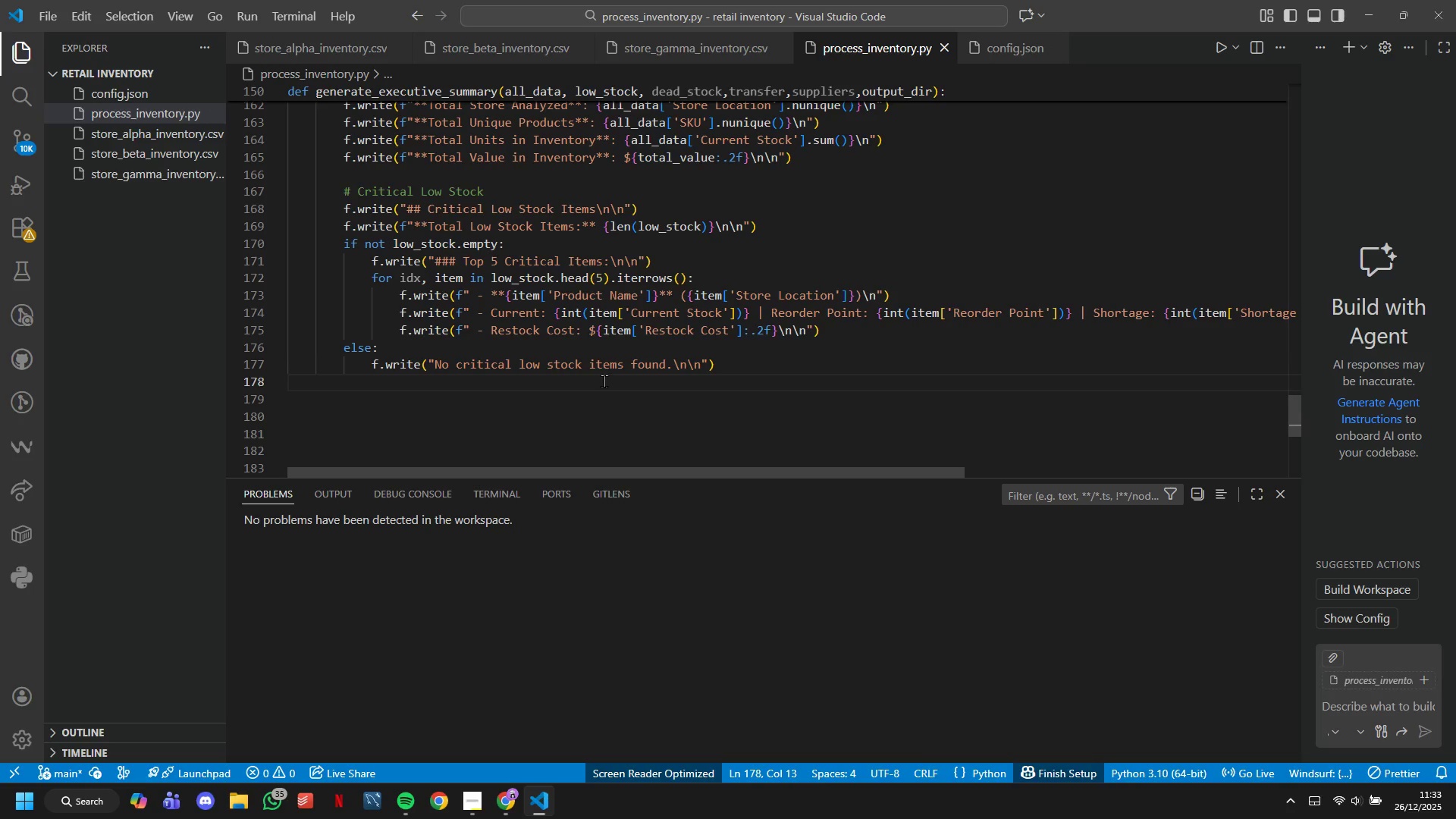 
key(Backspace)
 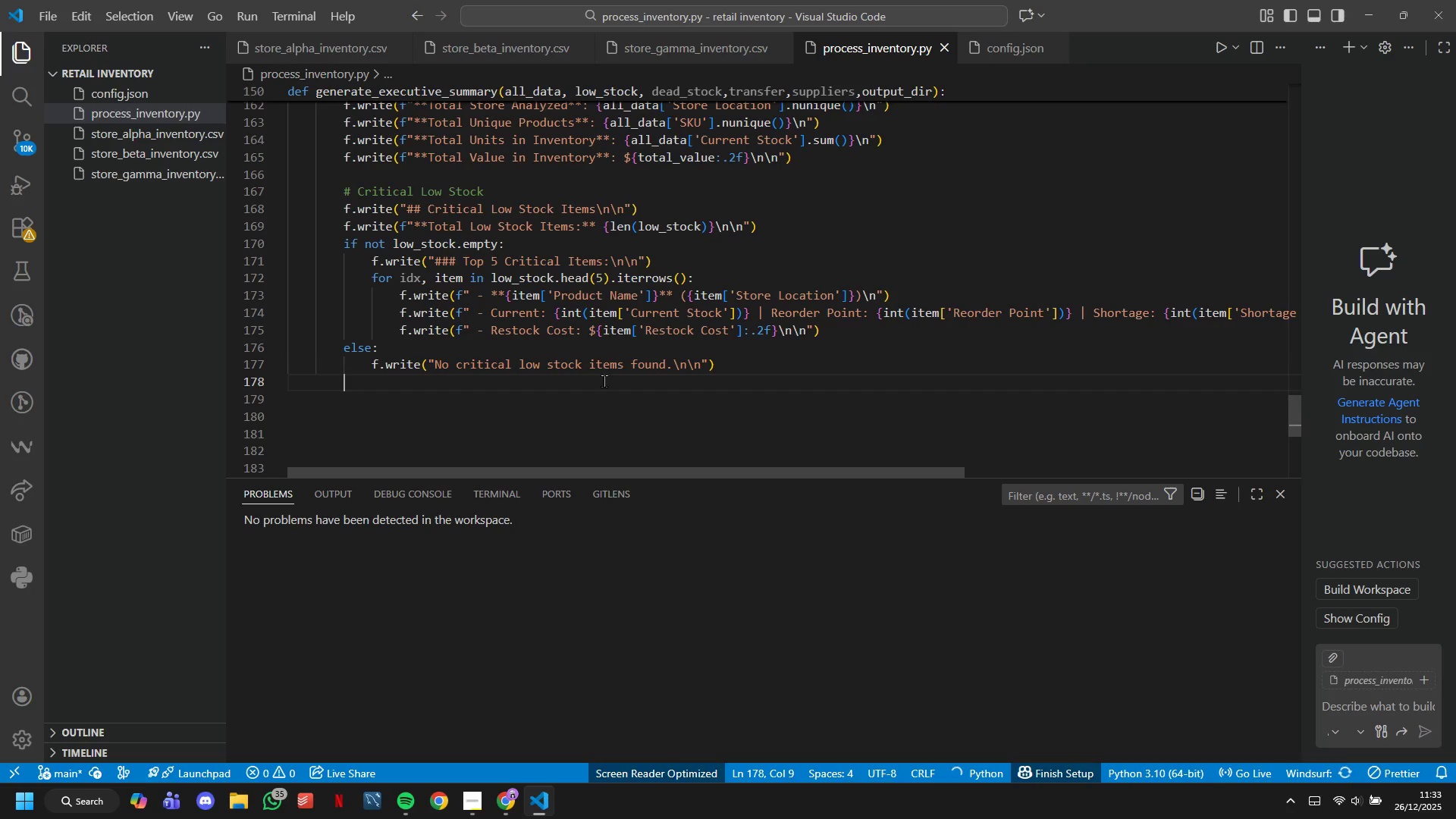 
key(Enter)
 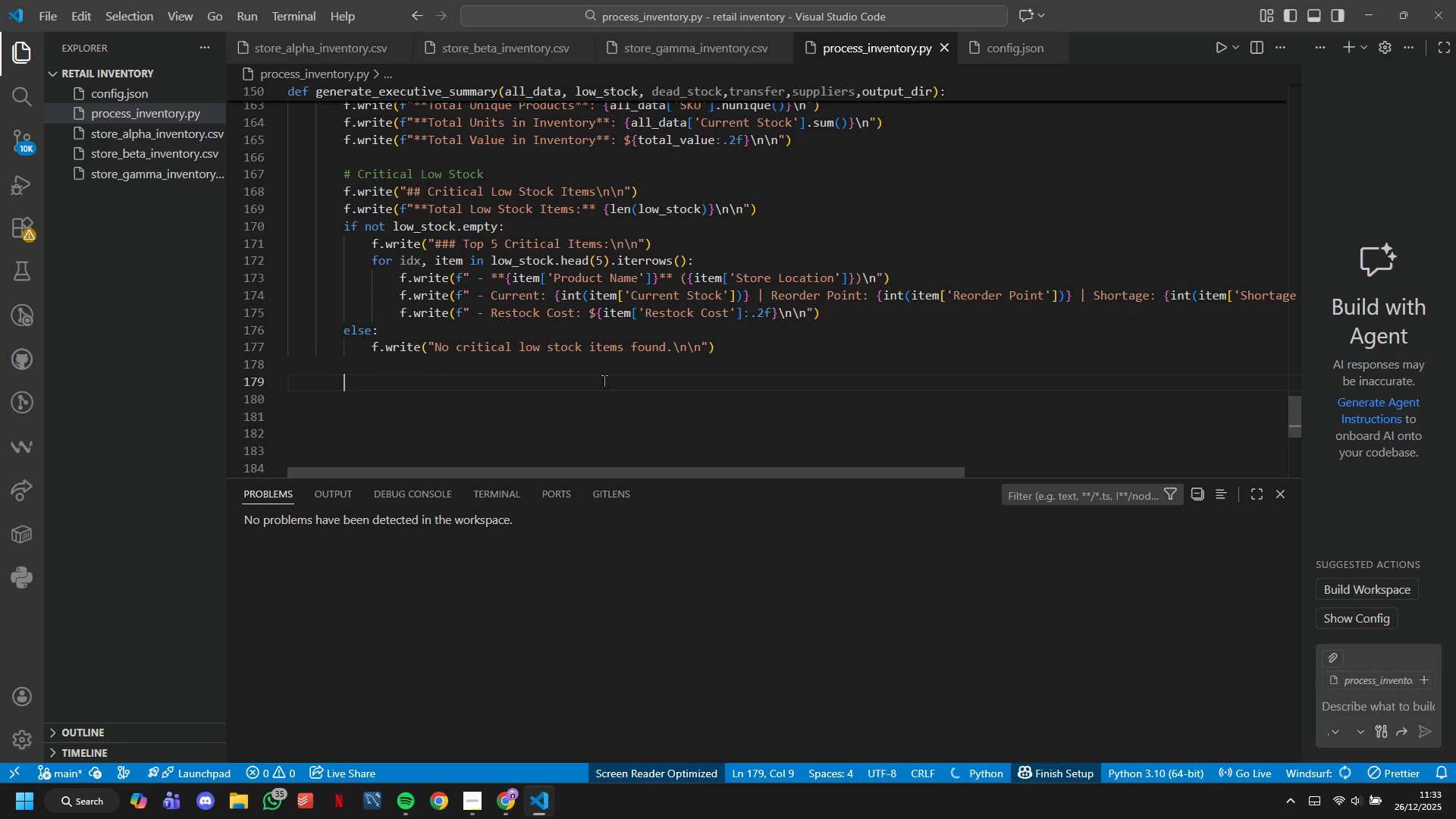 
type(f.write("|n)
 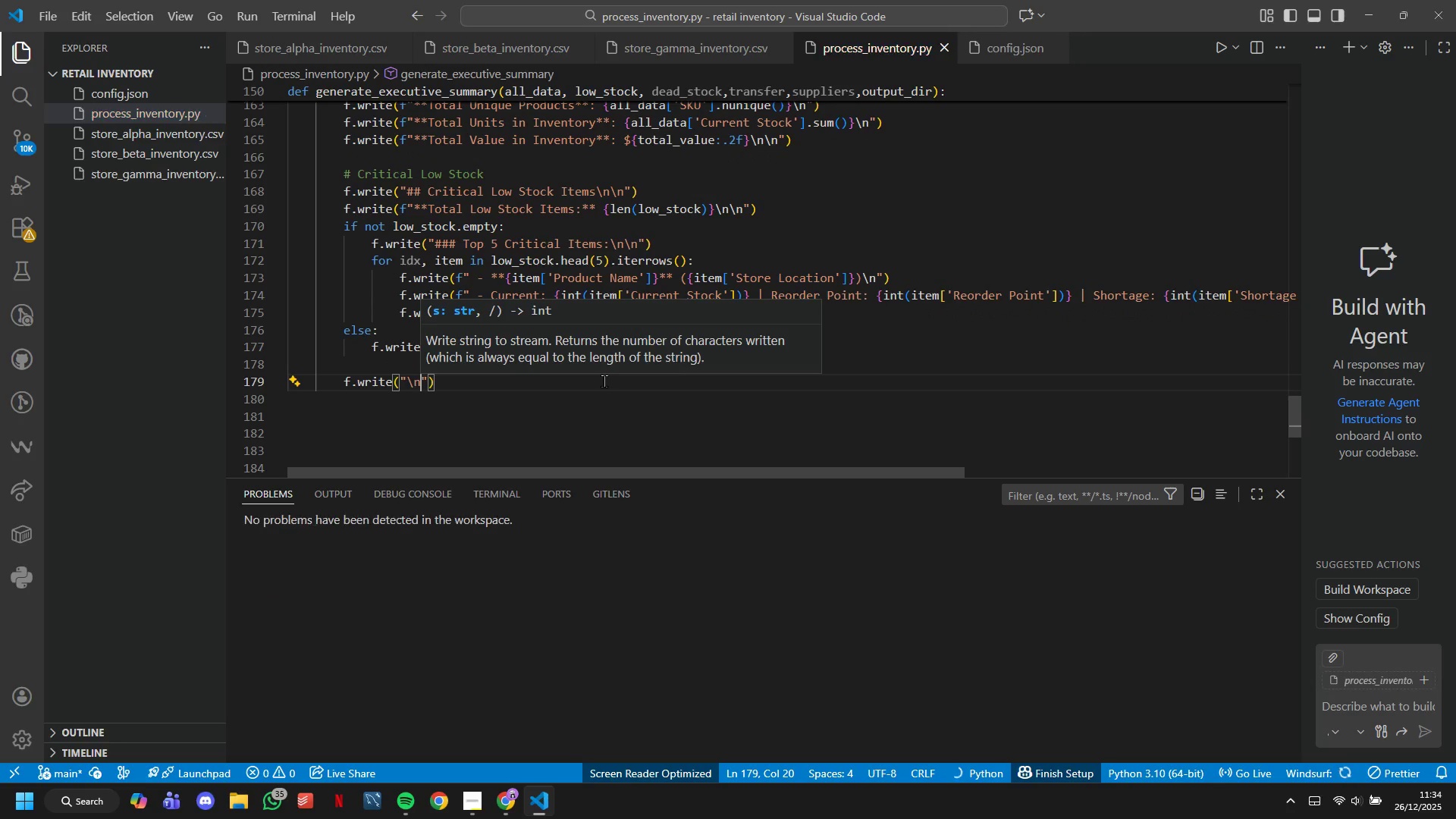 
scroll: coordinate [592, 293], scroll_direction: up, amount: 20.0
 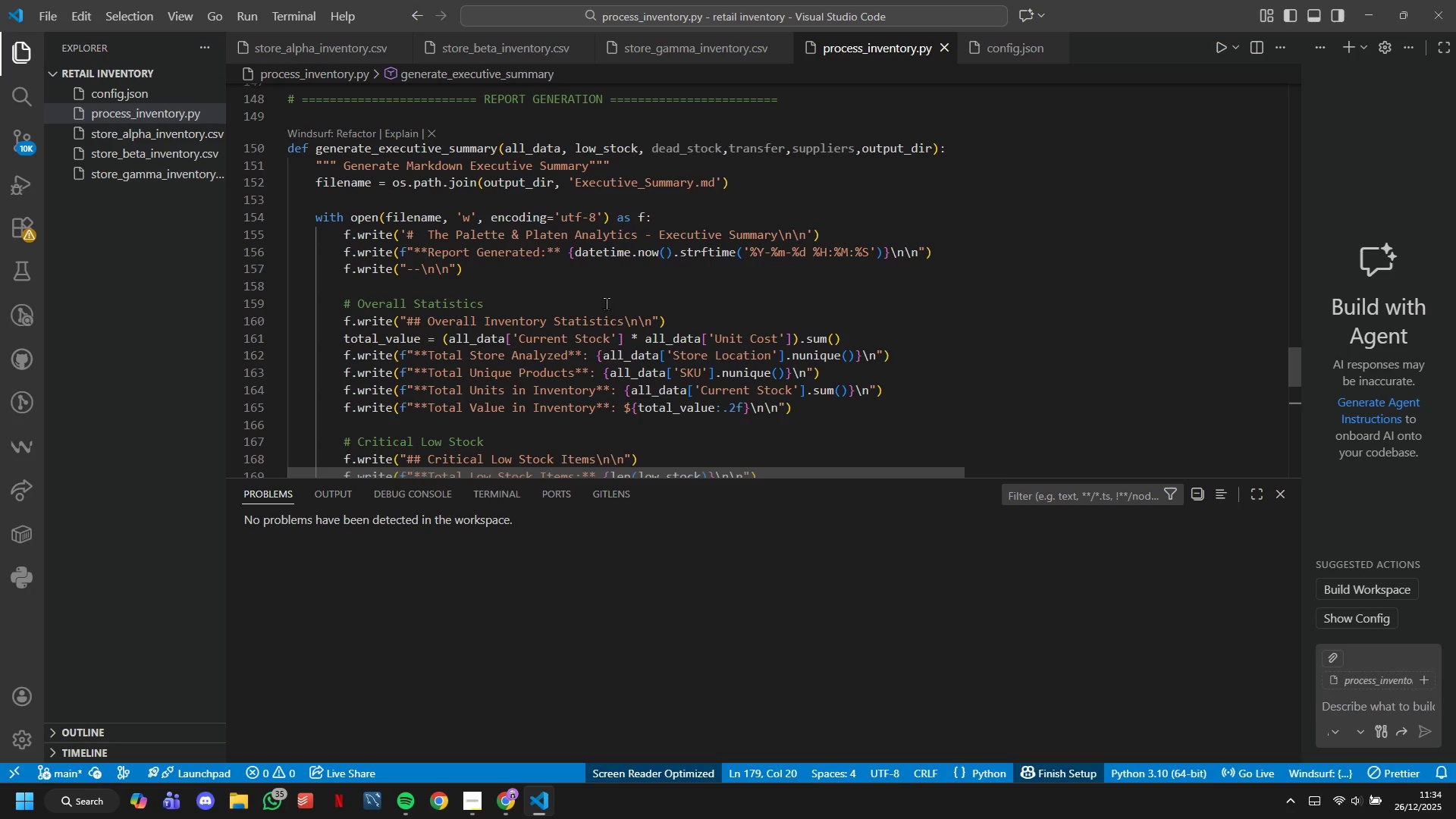 
wait(28.22)
 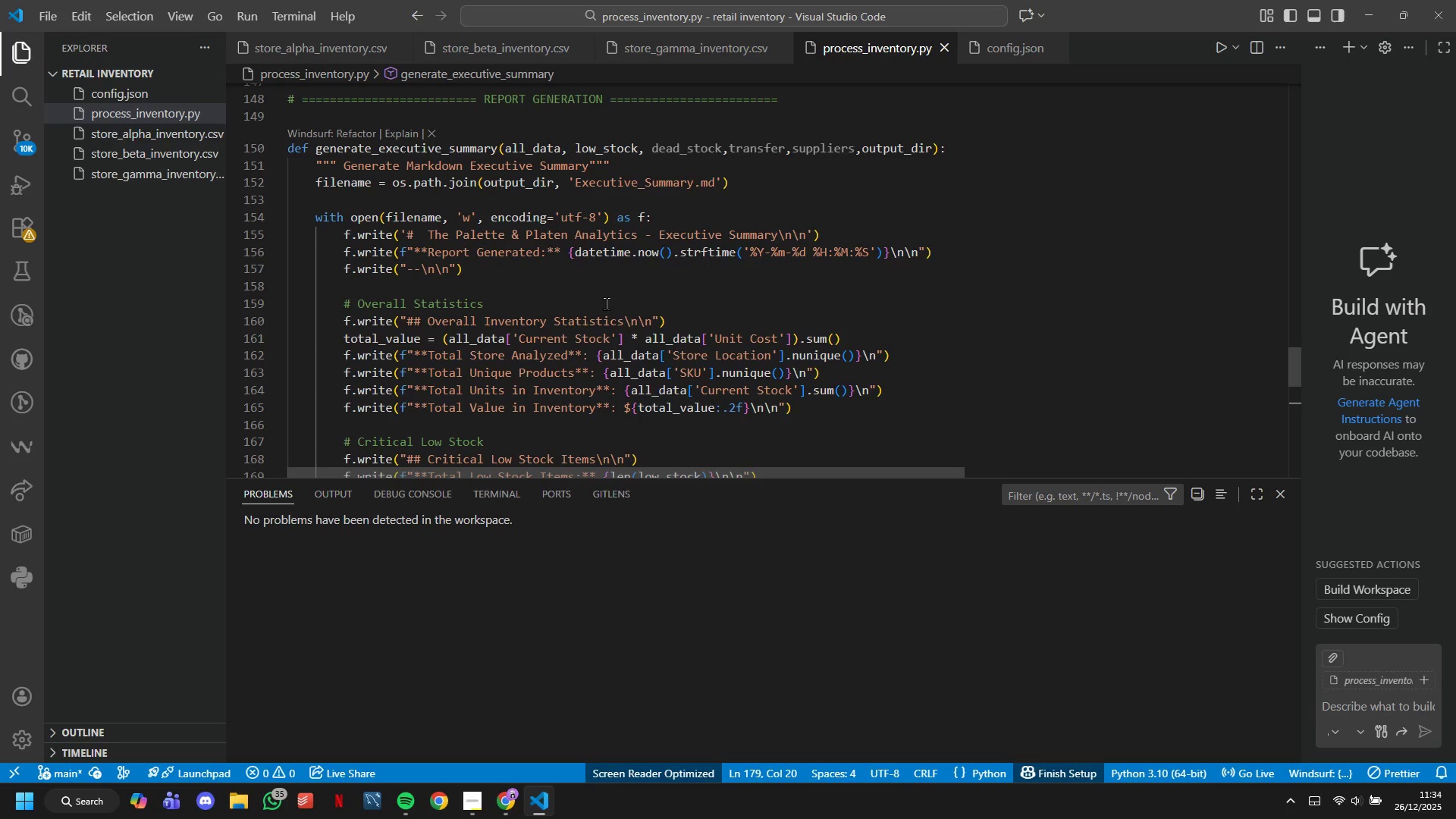 
scroll: coordinate [726, 249], scroll_direction: up, amount: 35.0
 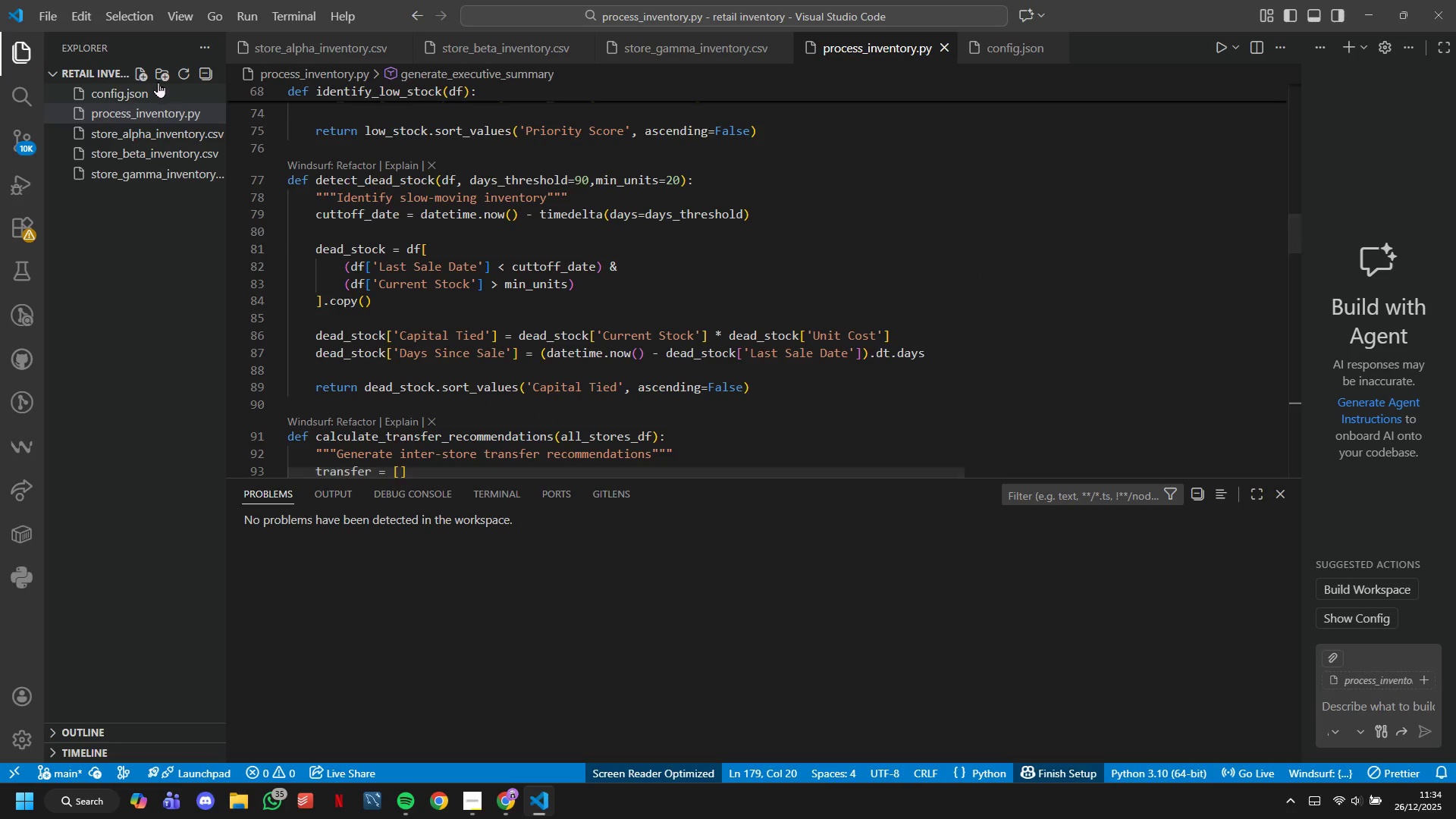 
left_click([147, 77])
 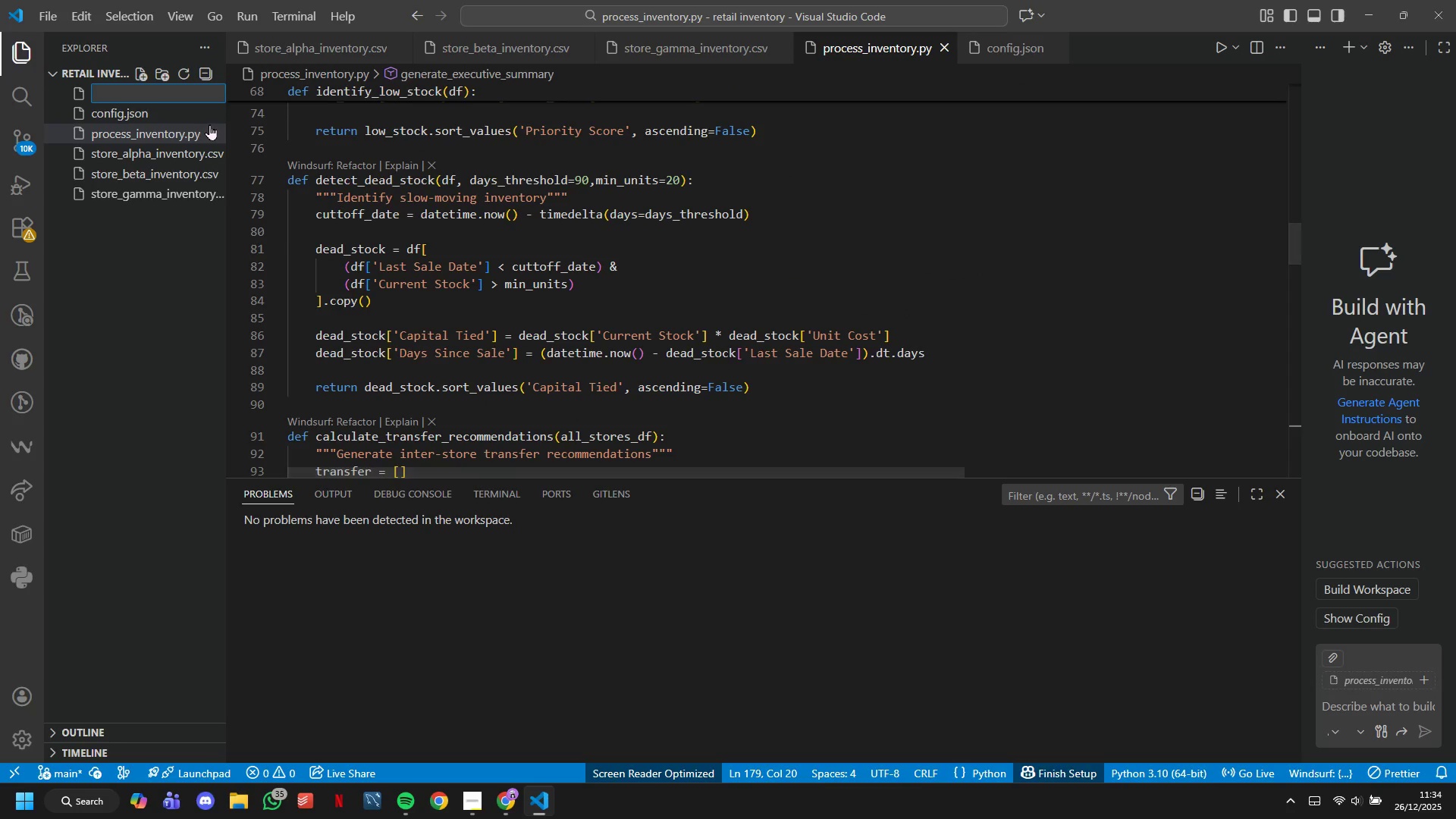 
key(CapsLock)
 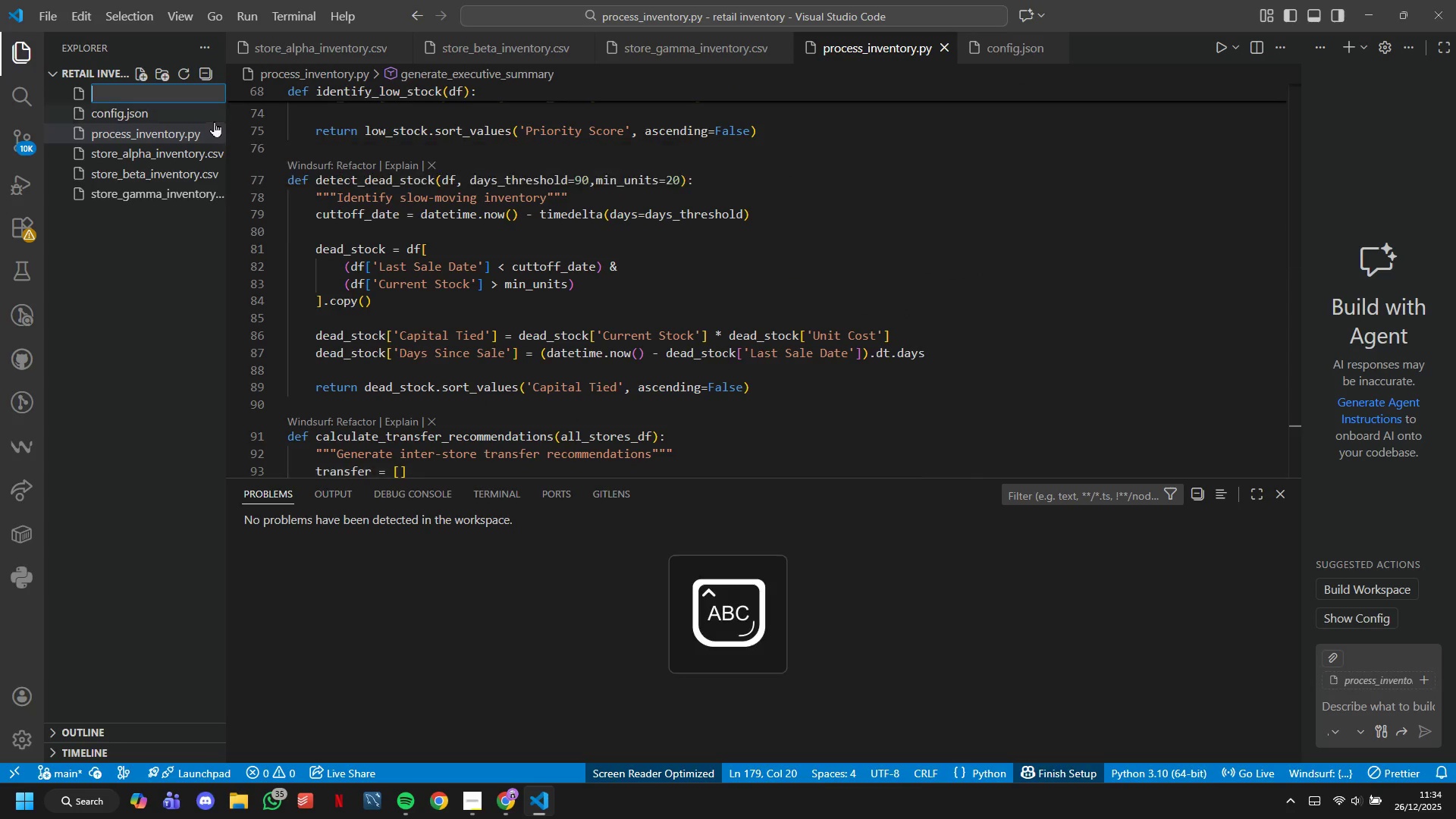 
key(R)
 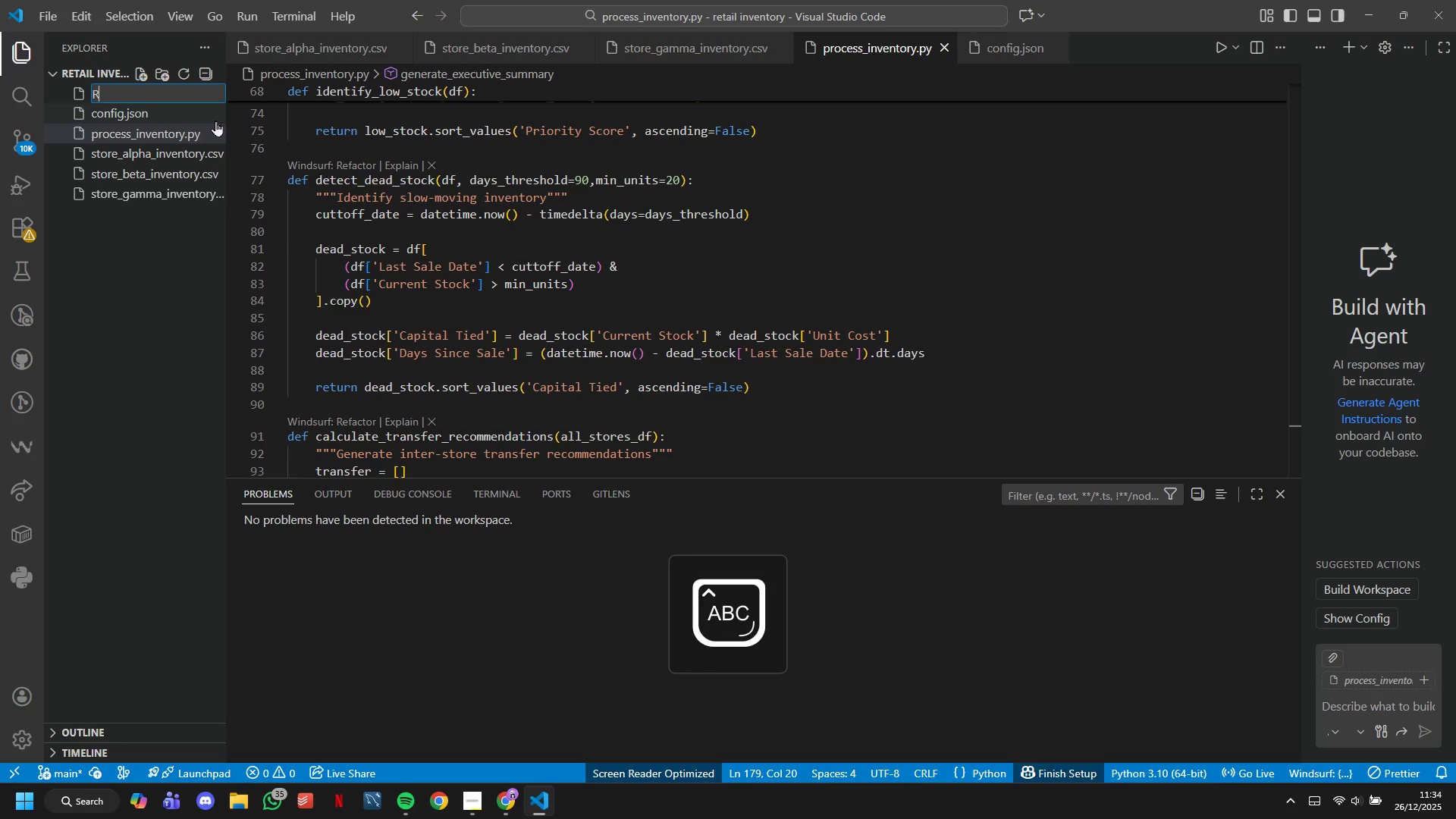 
type(EADME.,)
key(Backspace)
type(md)
 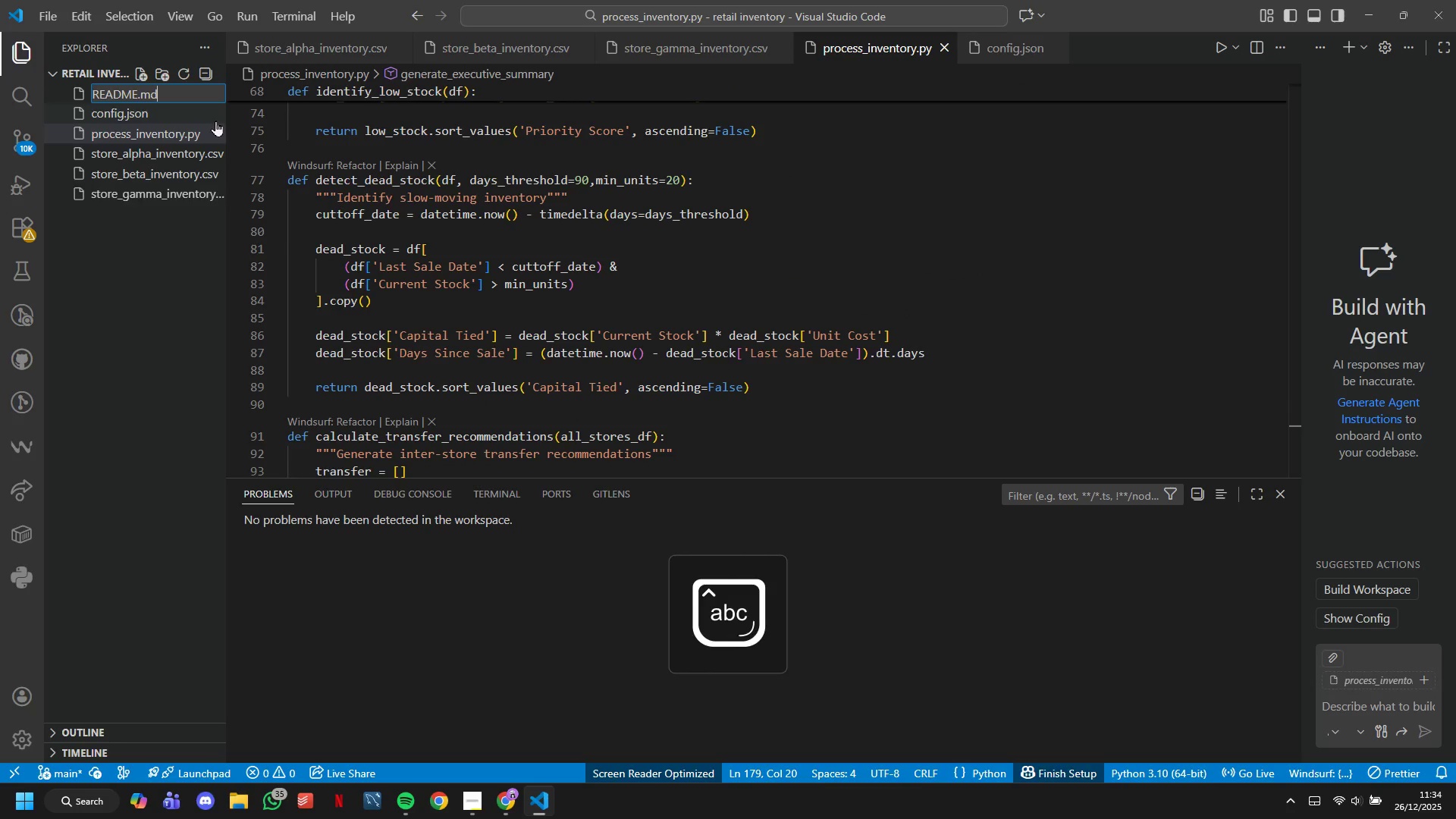 
key(Enter)
 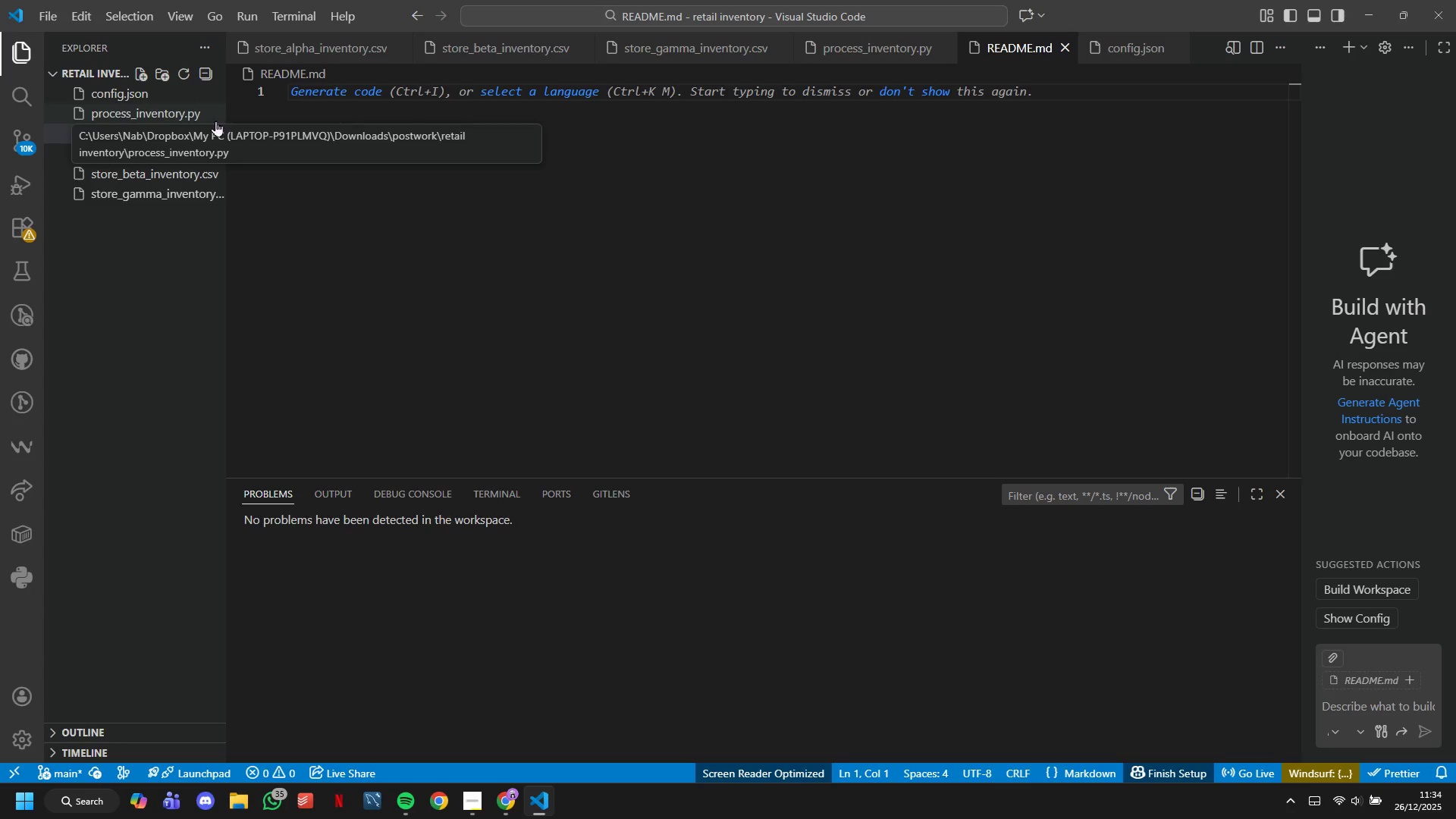 
wait(13.66)
 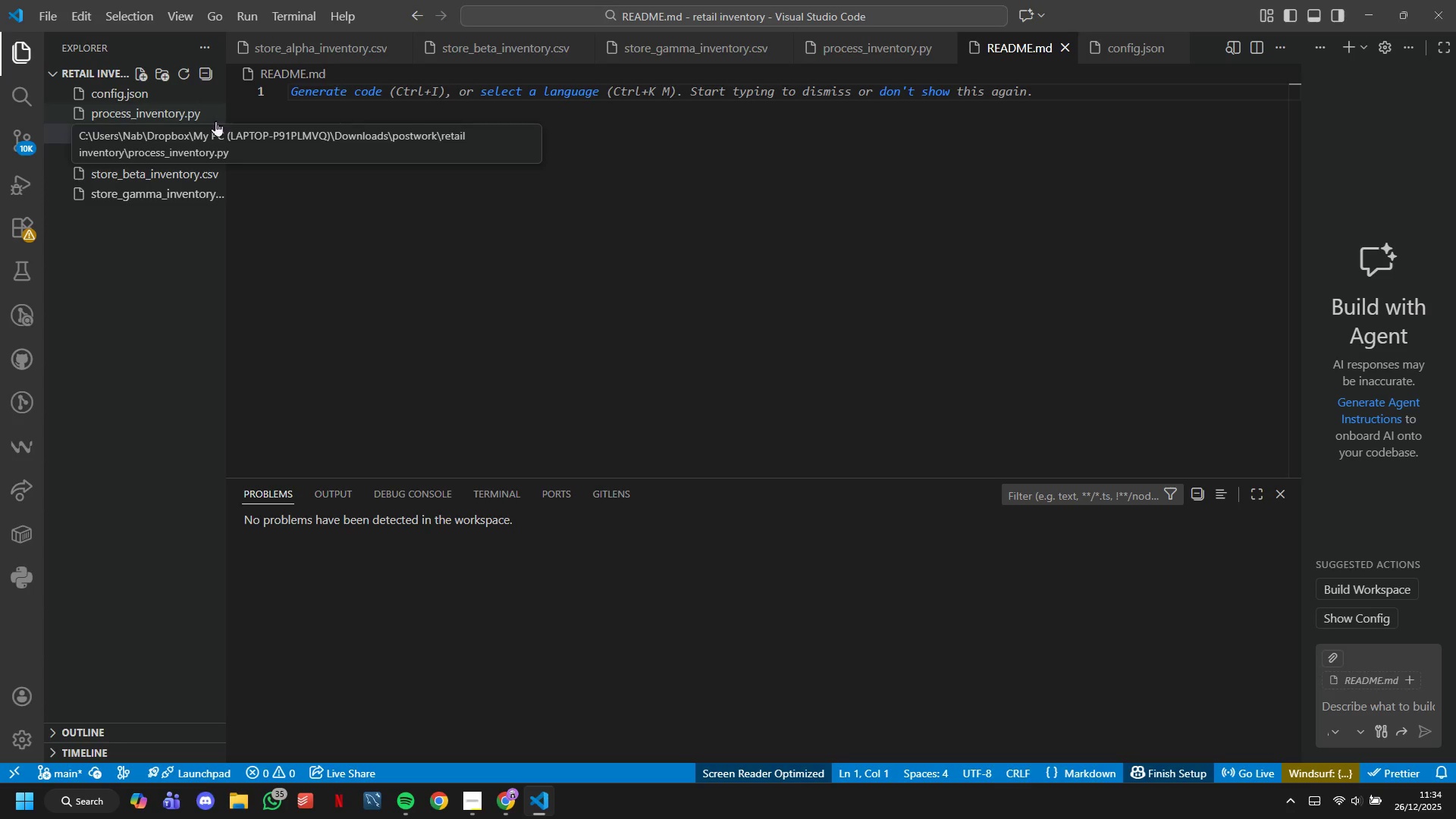 
key(Minus)
 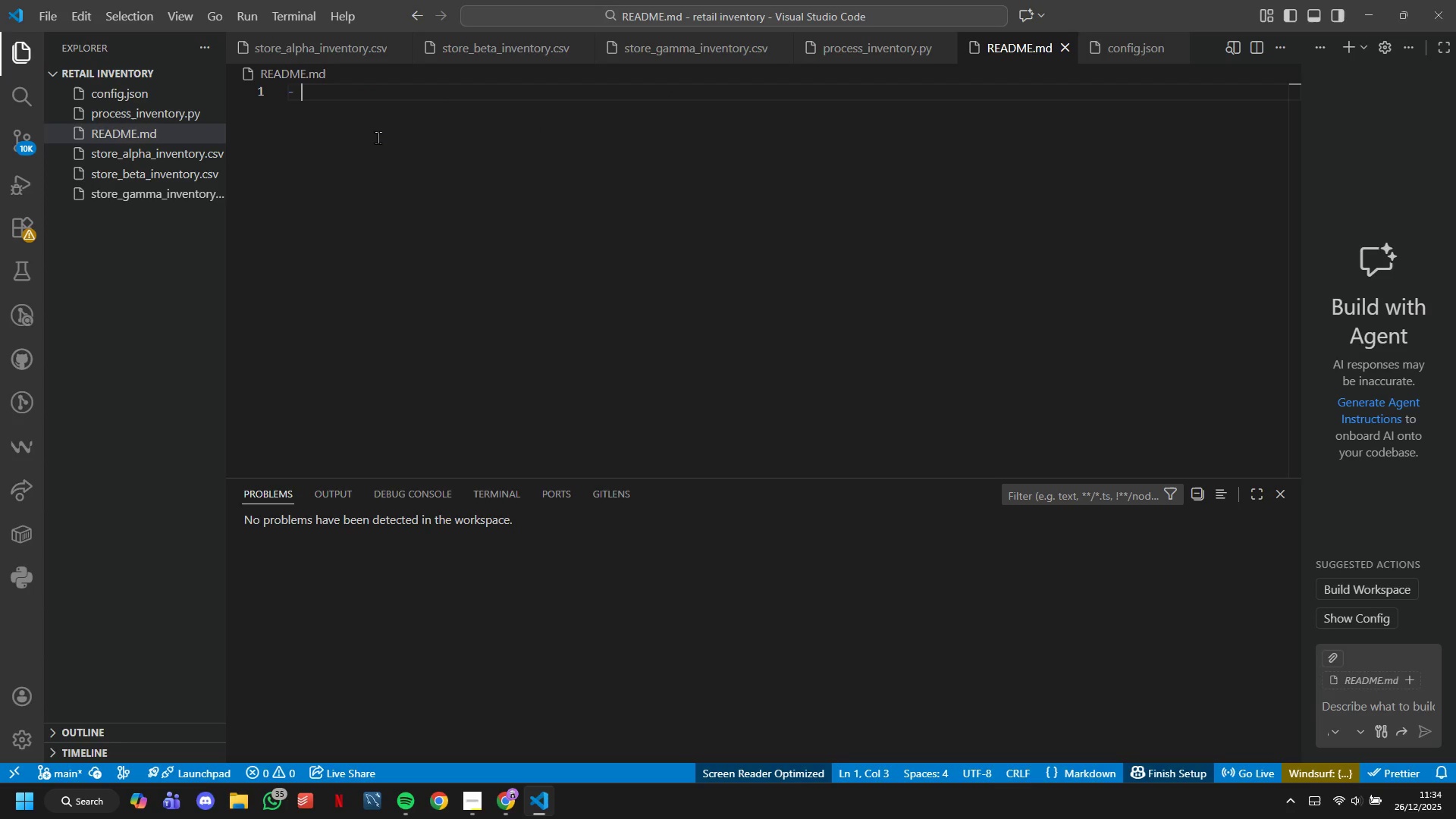 
key(Space)
 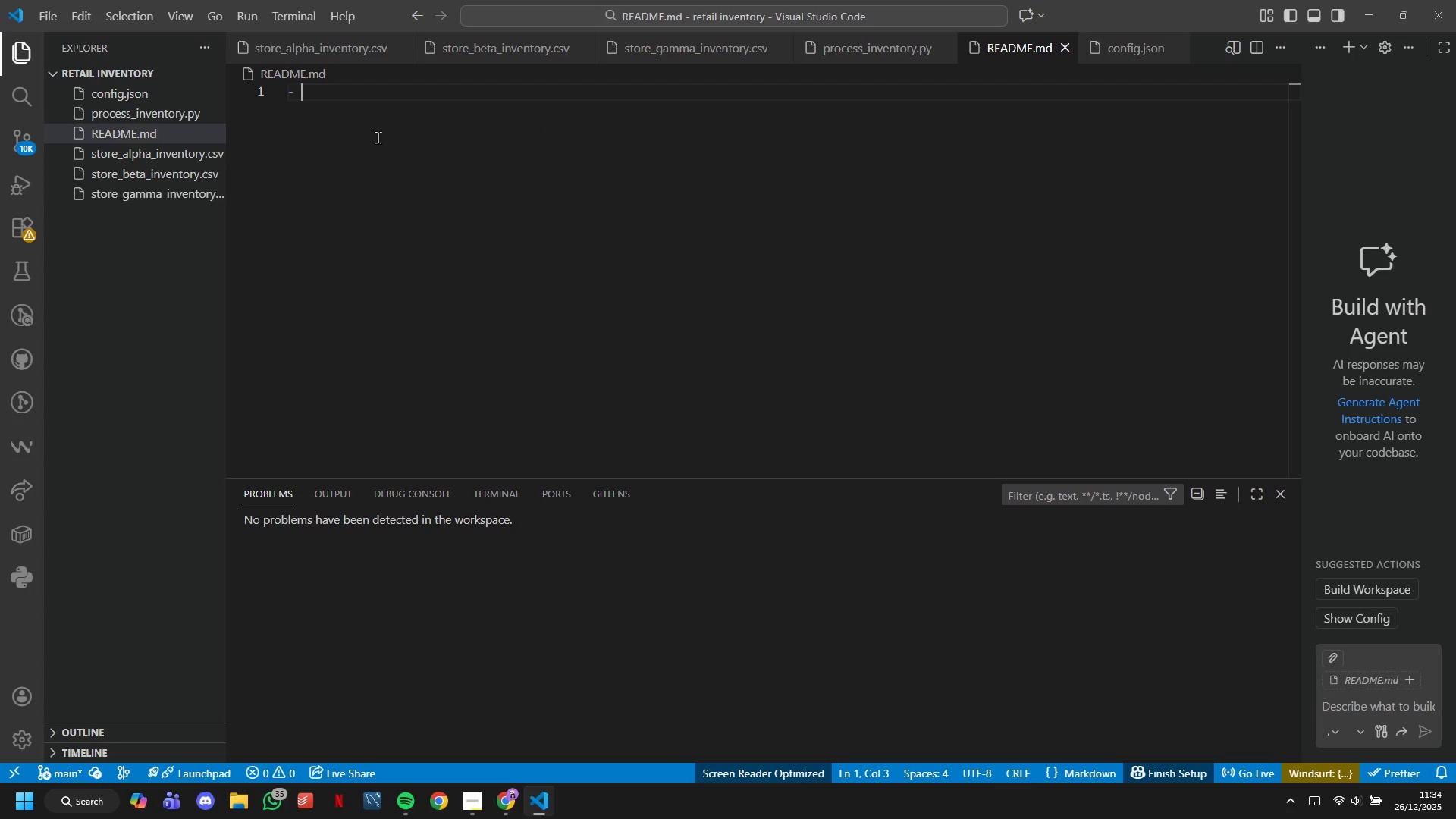 
key(Meta+MetaLeft)
 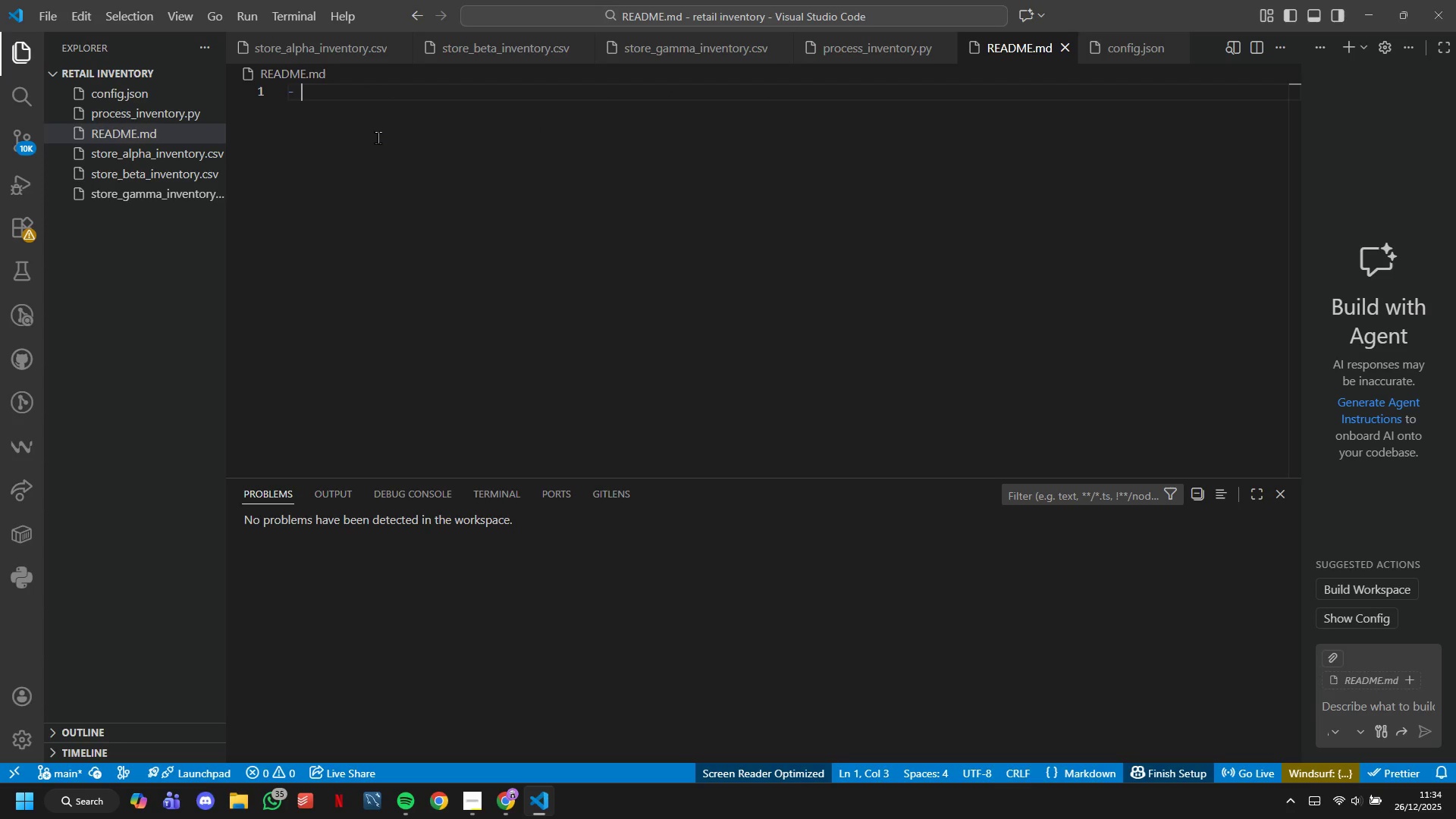 
key(V)
 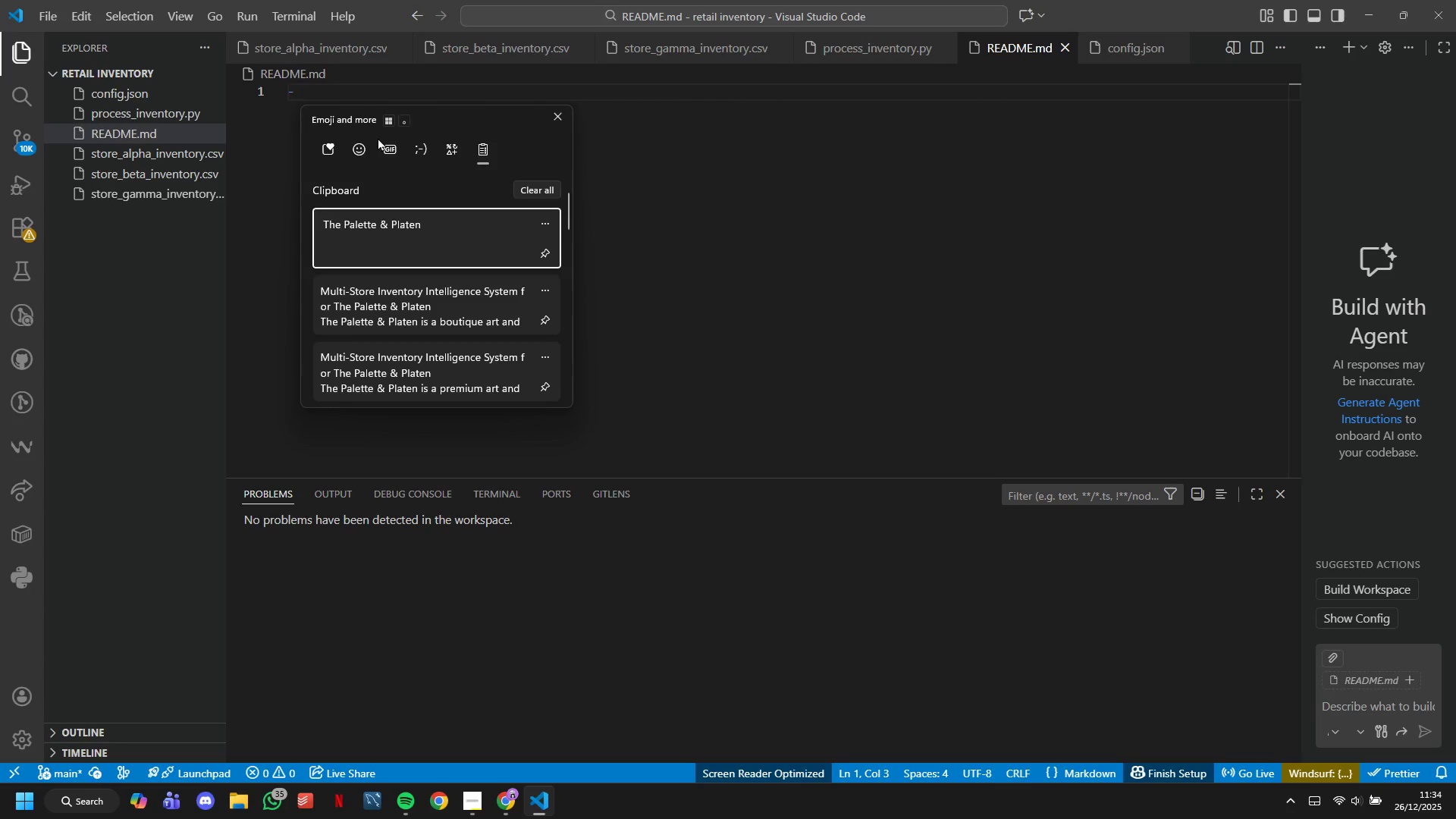 
key(ArrowDown)
 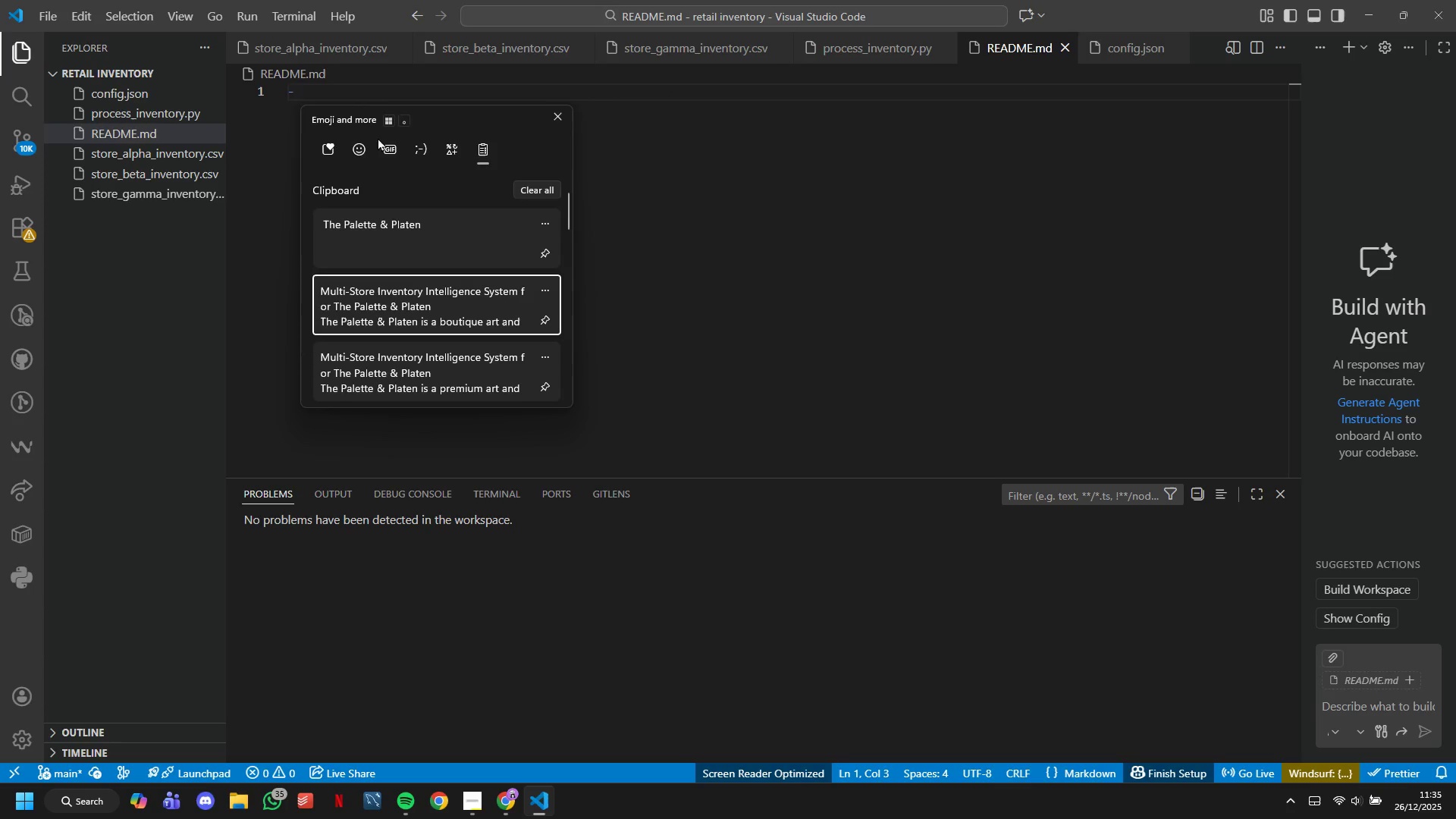 
key(Enter)
 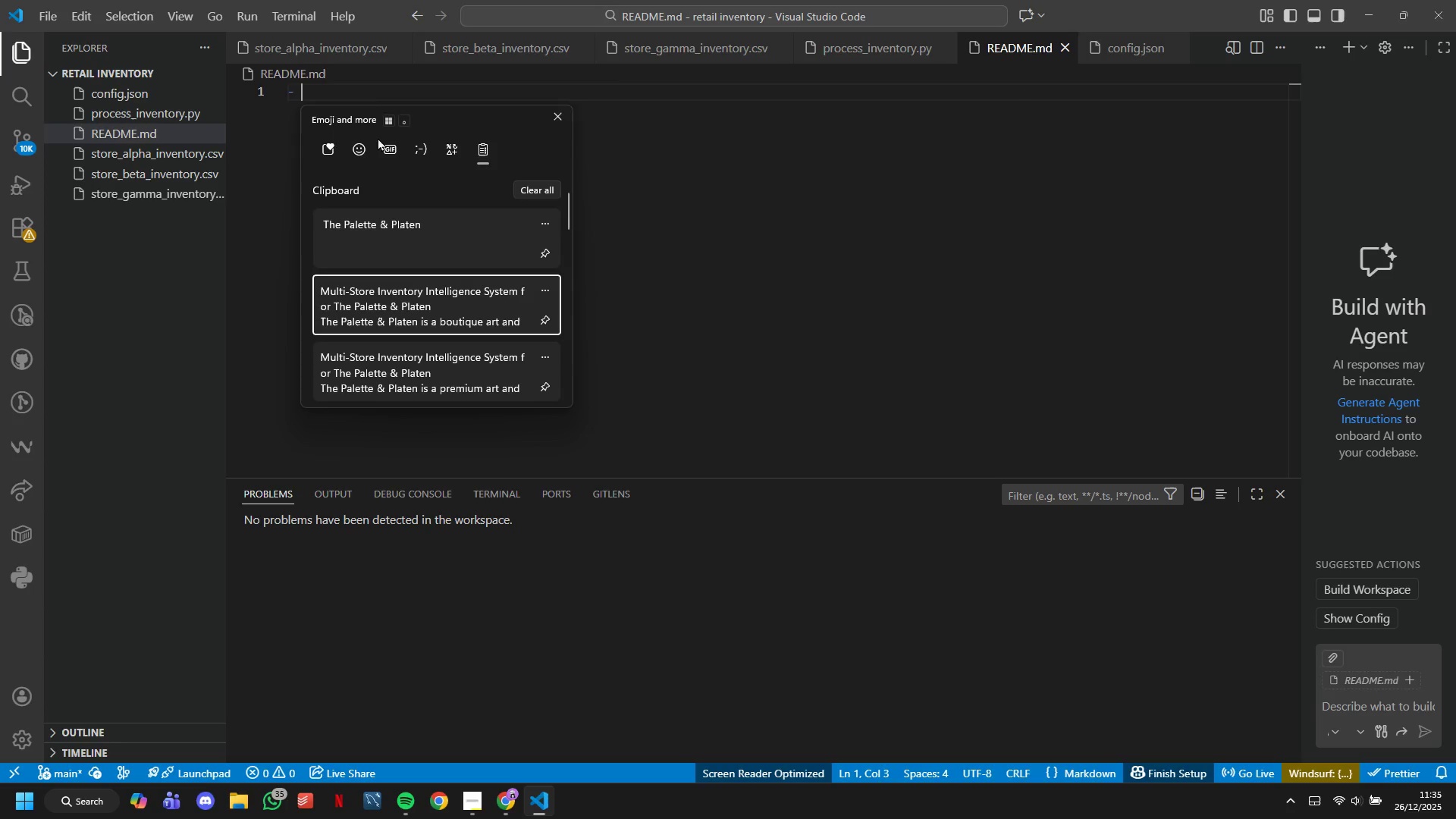 
key(Control+ControlLeft)
 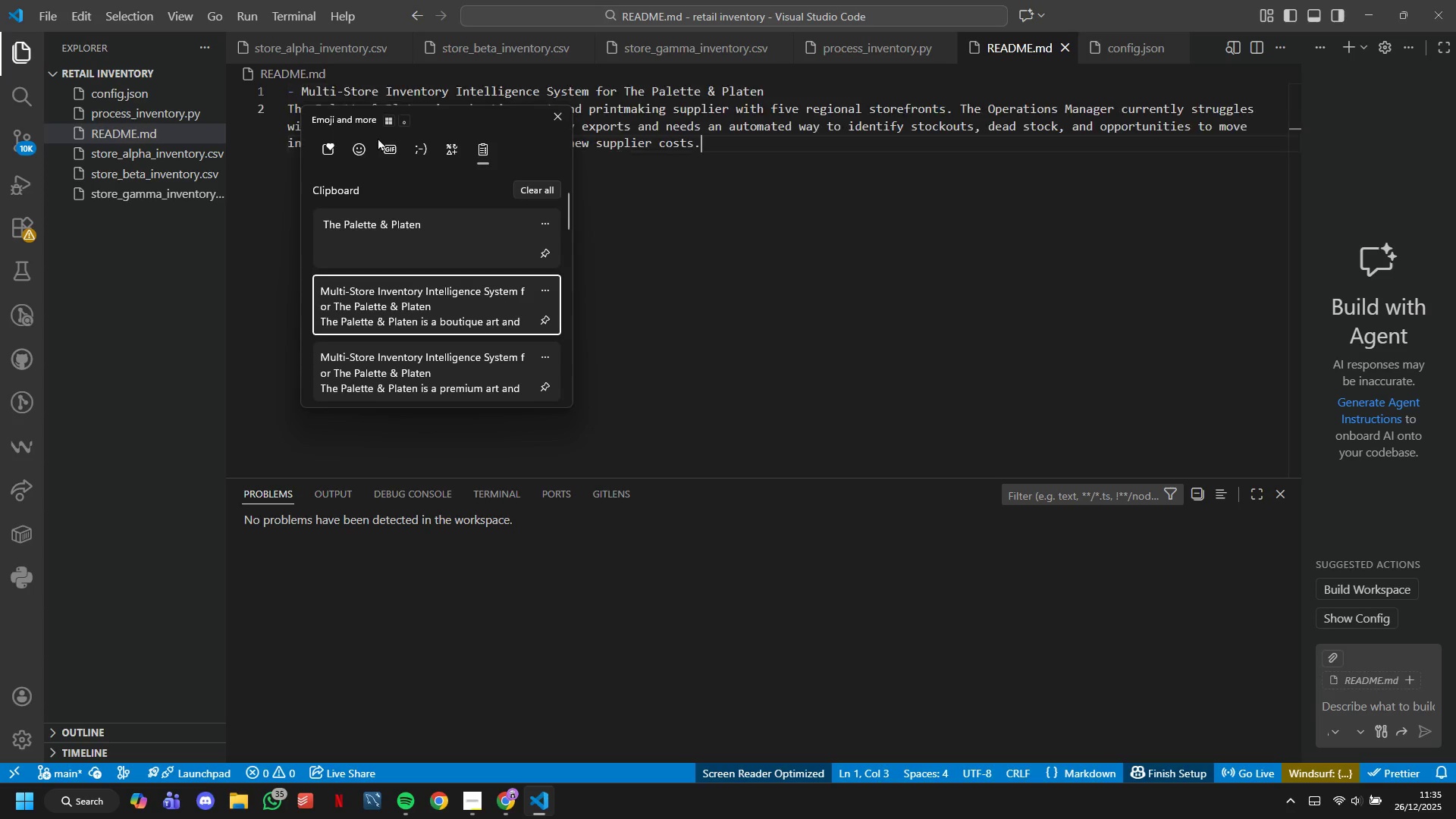 
key(Control+V)
 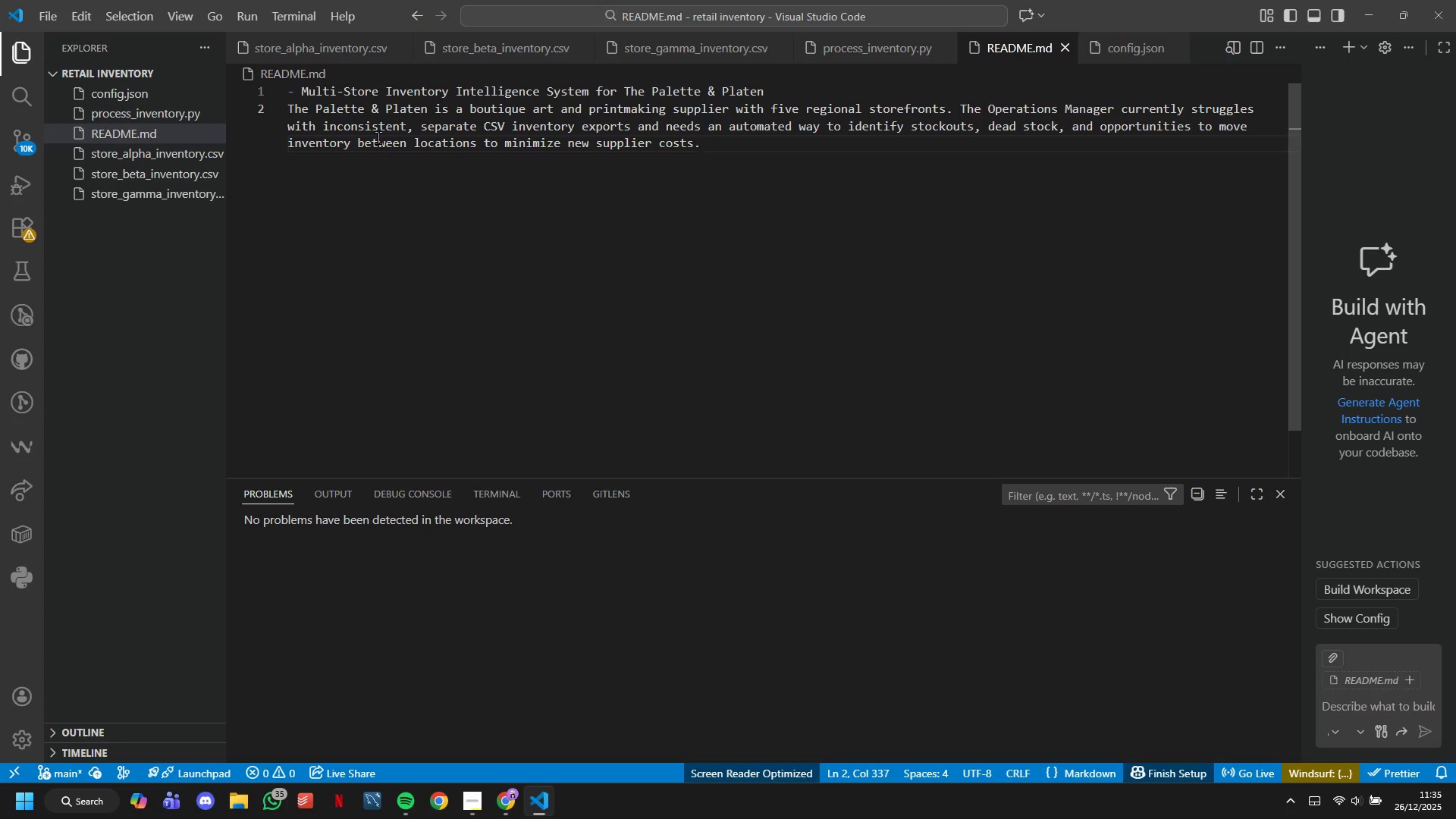 
key(Control+ArrowUp)
 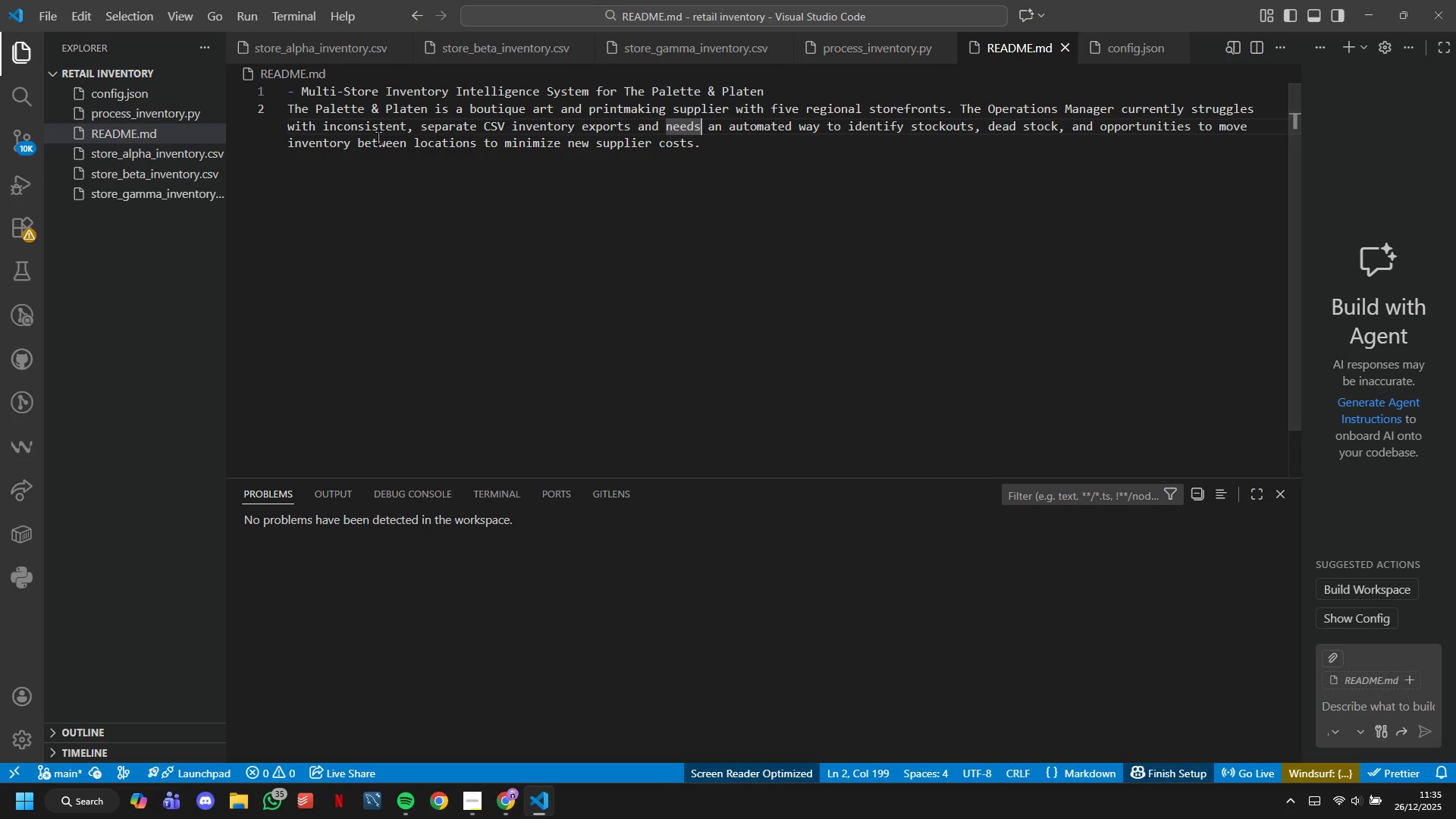 
key(ArrowUp)
 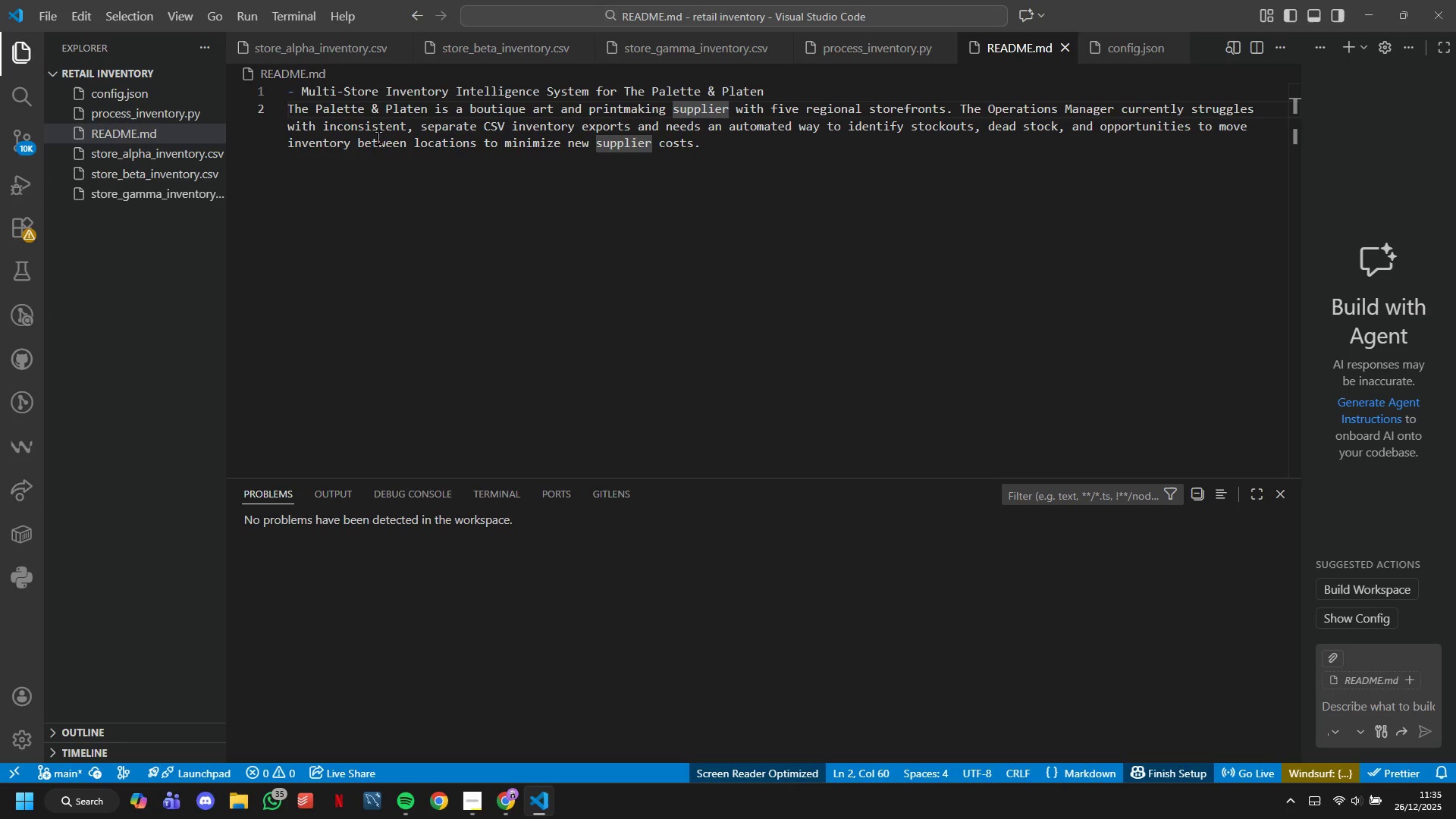 
key(ArrowUp)
 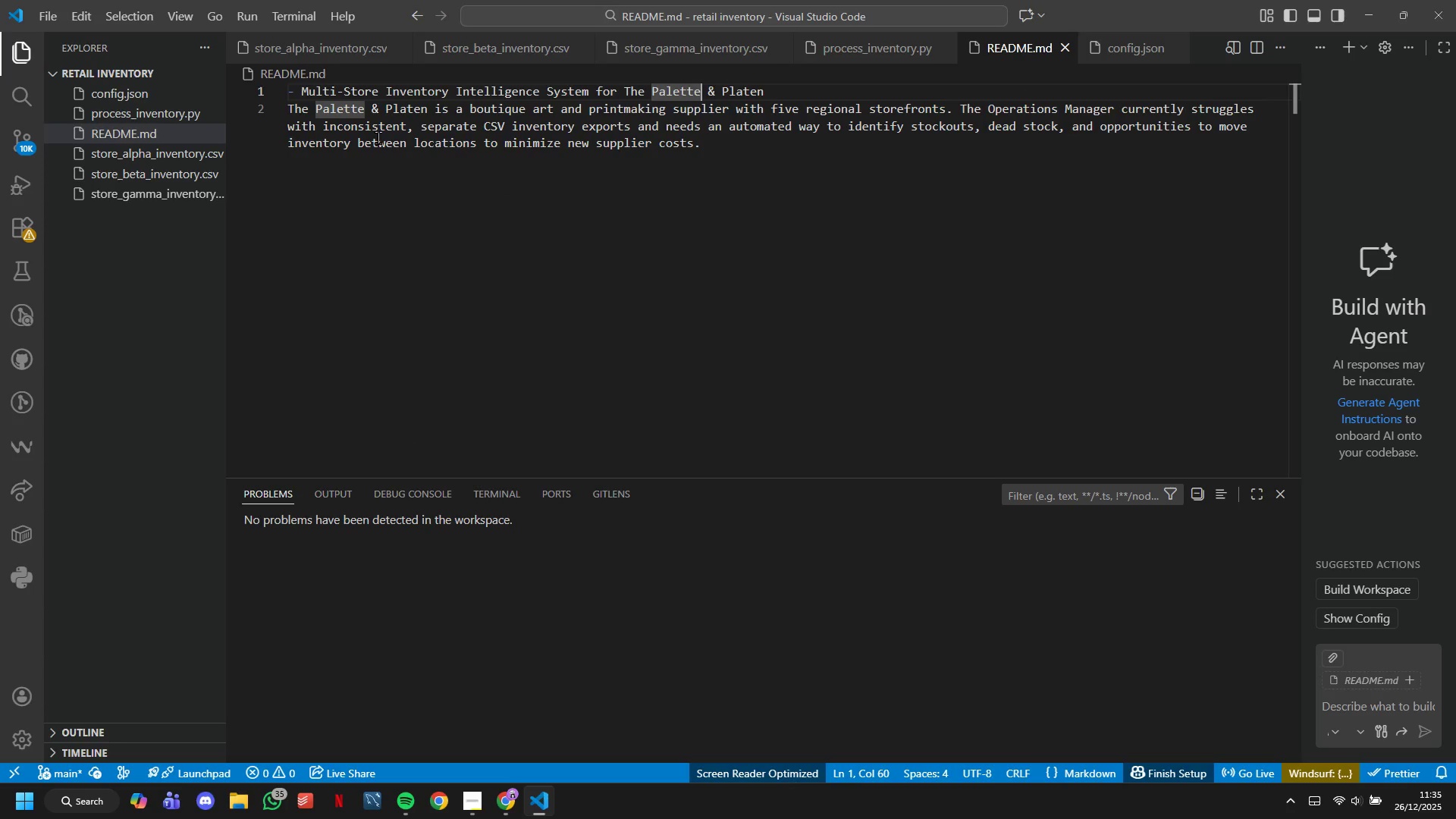 
hold_key(key=ArrowLeft, duration=1.52)
 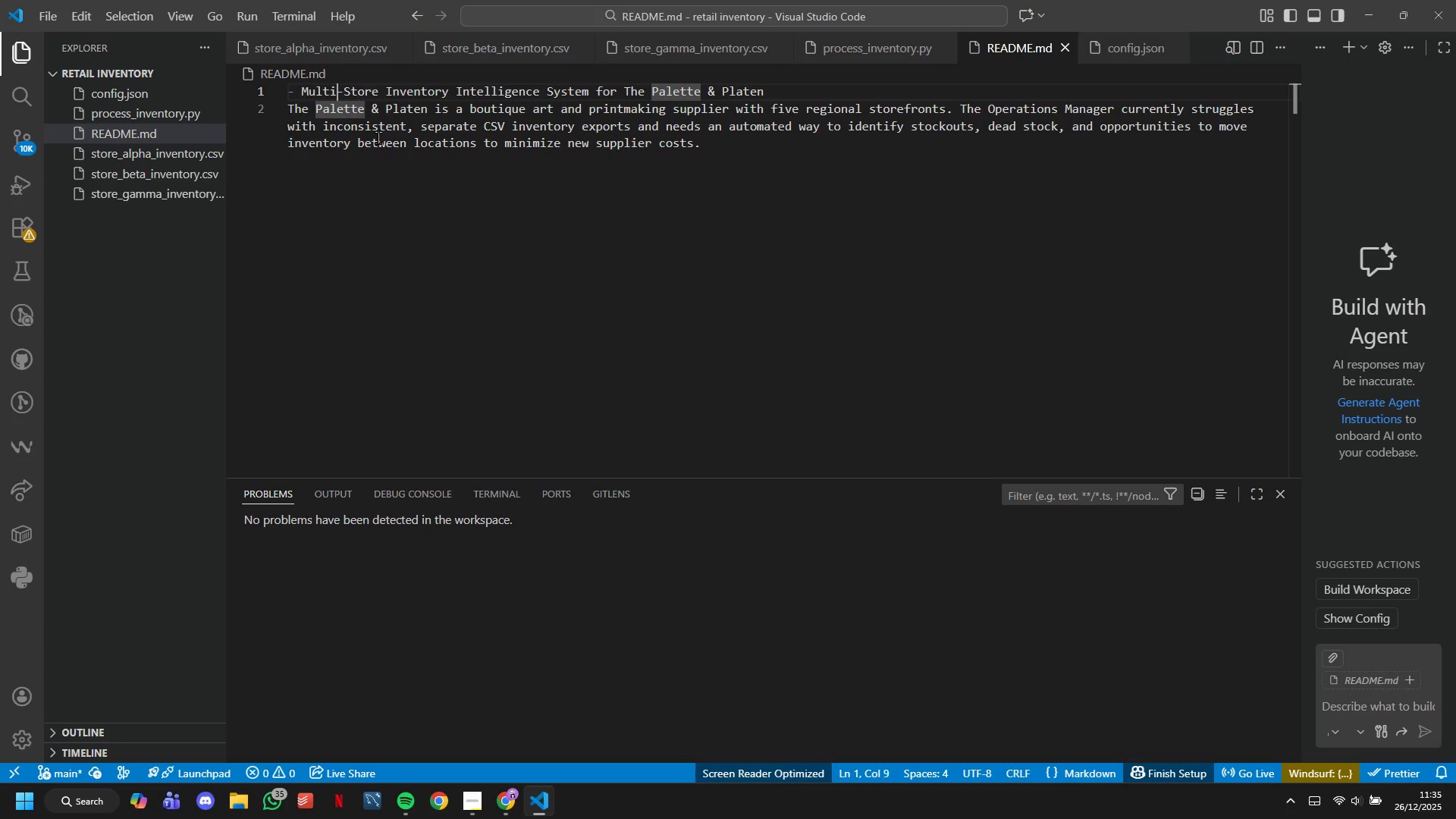 
hold_key(key=ArrowLeft, duration=0.69)
 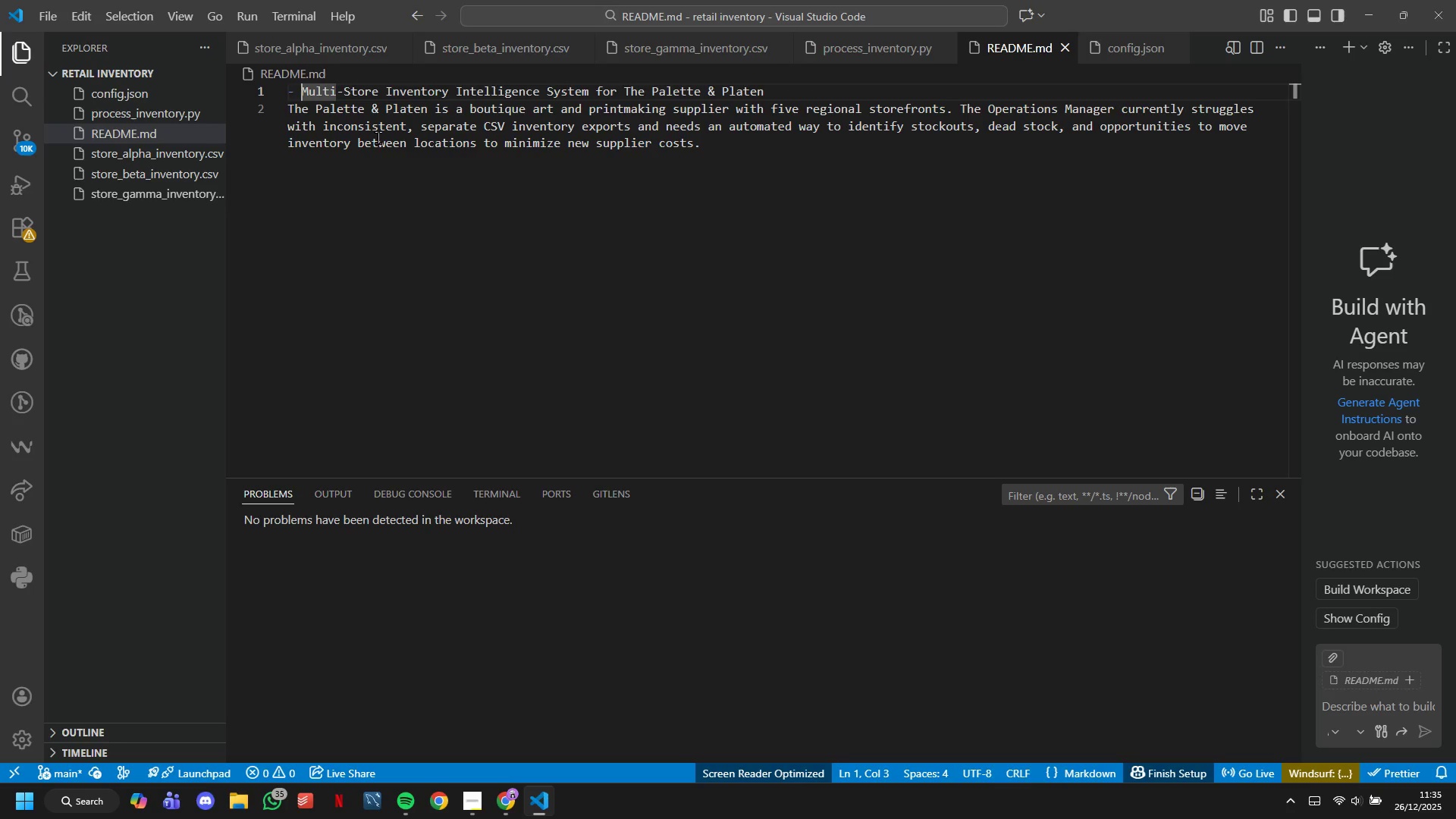 
key(ArrowLeft)
 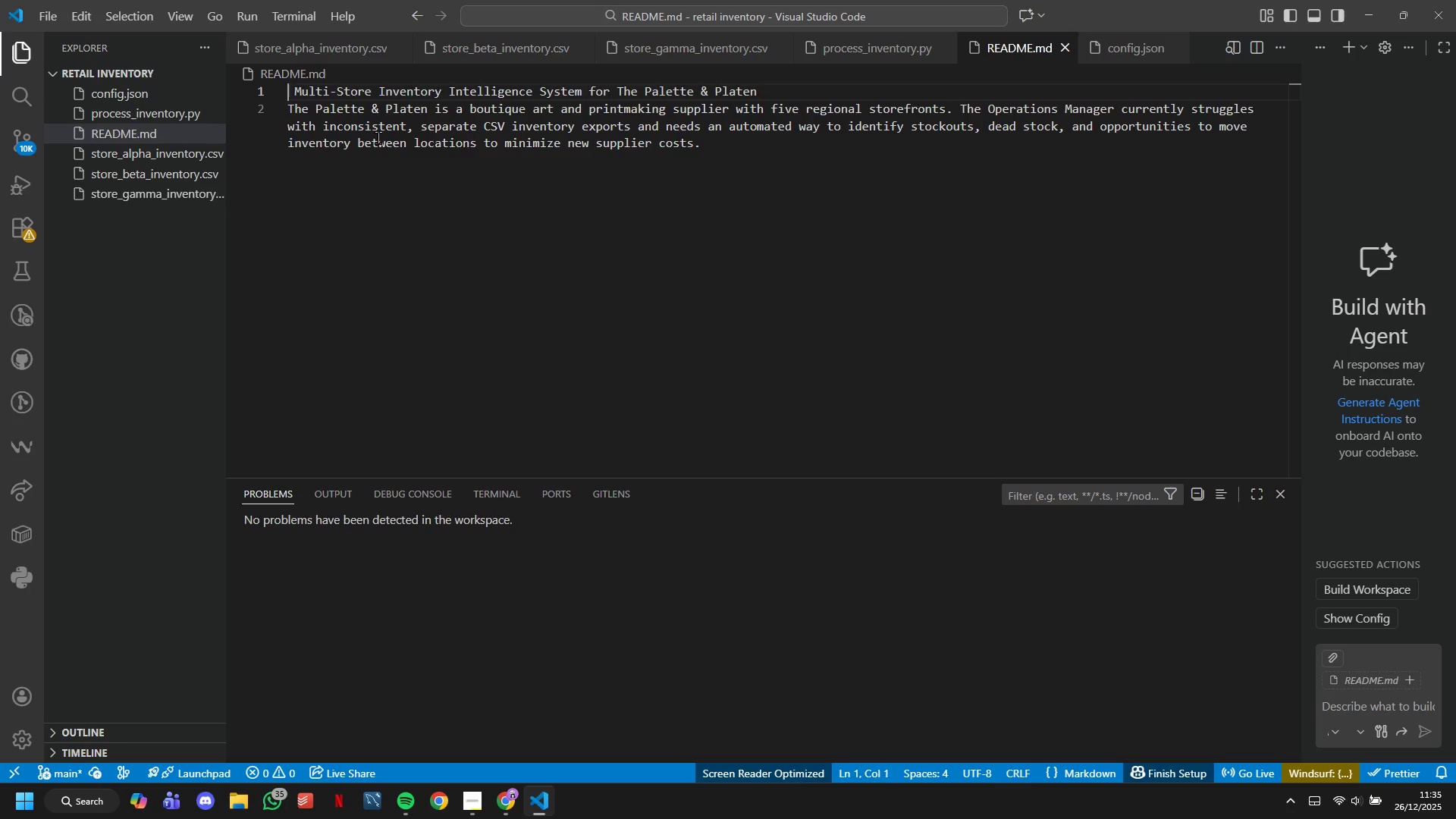 
key(Backspace)
type(33)
 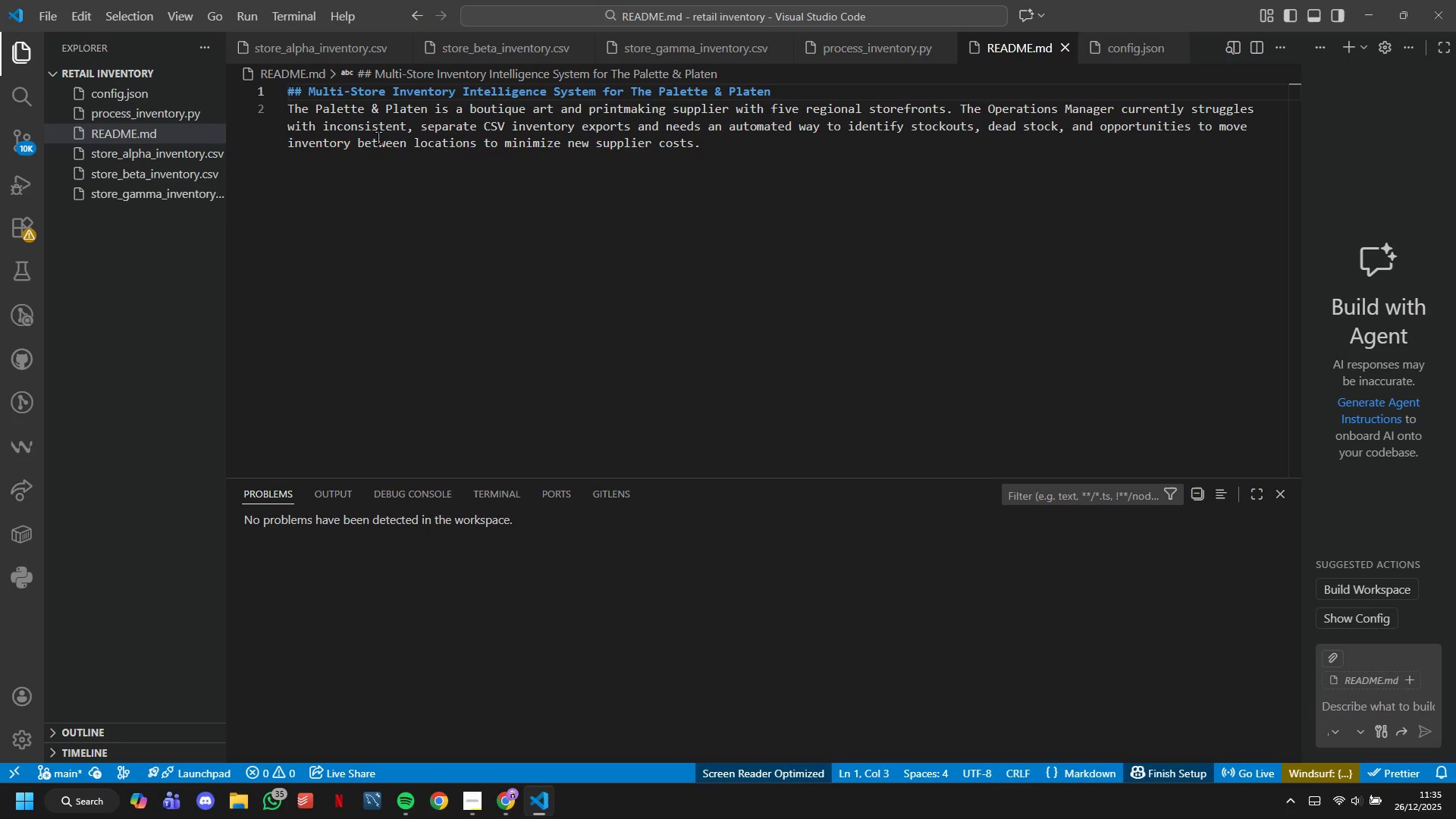 
hold_key(key=ShiftLeft, duration=0.62)
 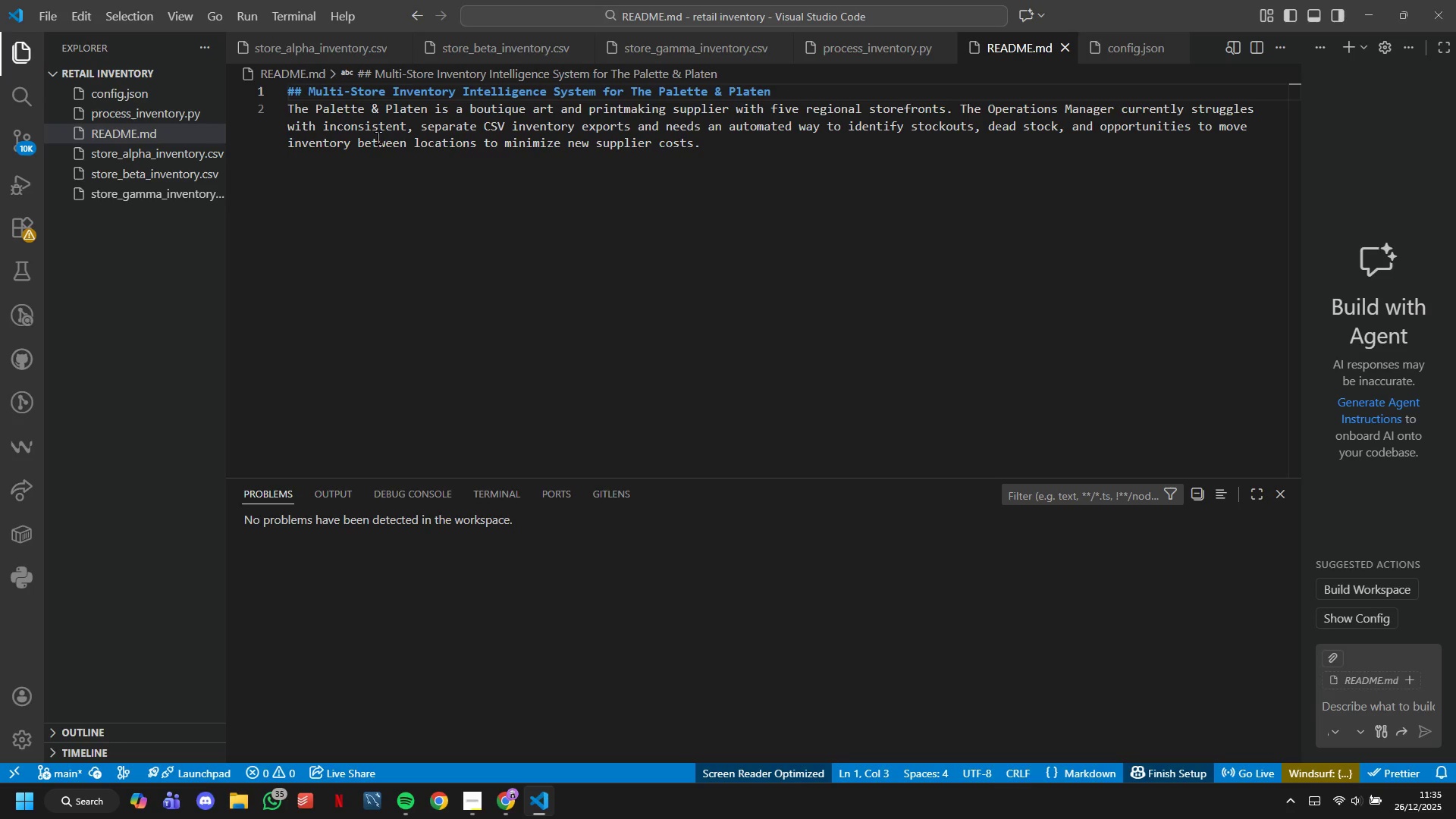 
key(Shift+ArrowDown)
 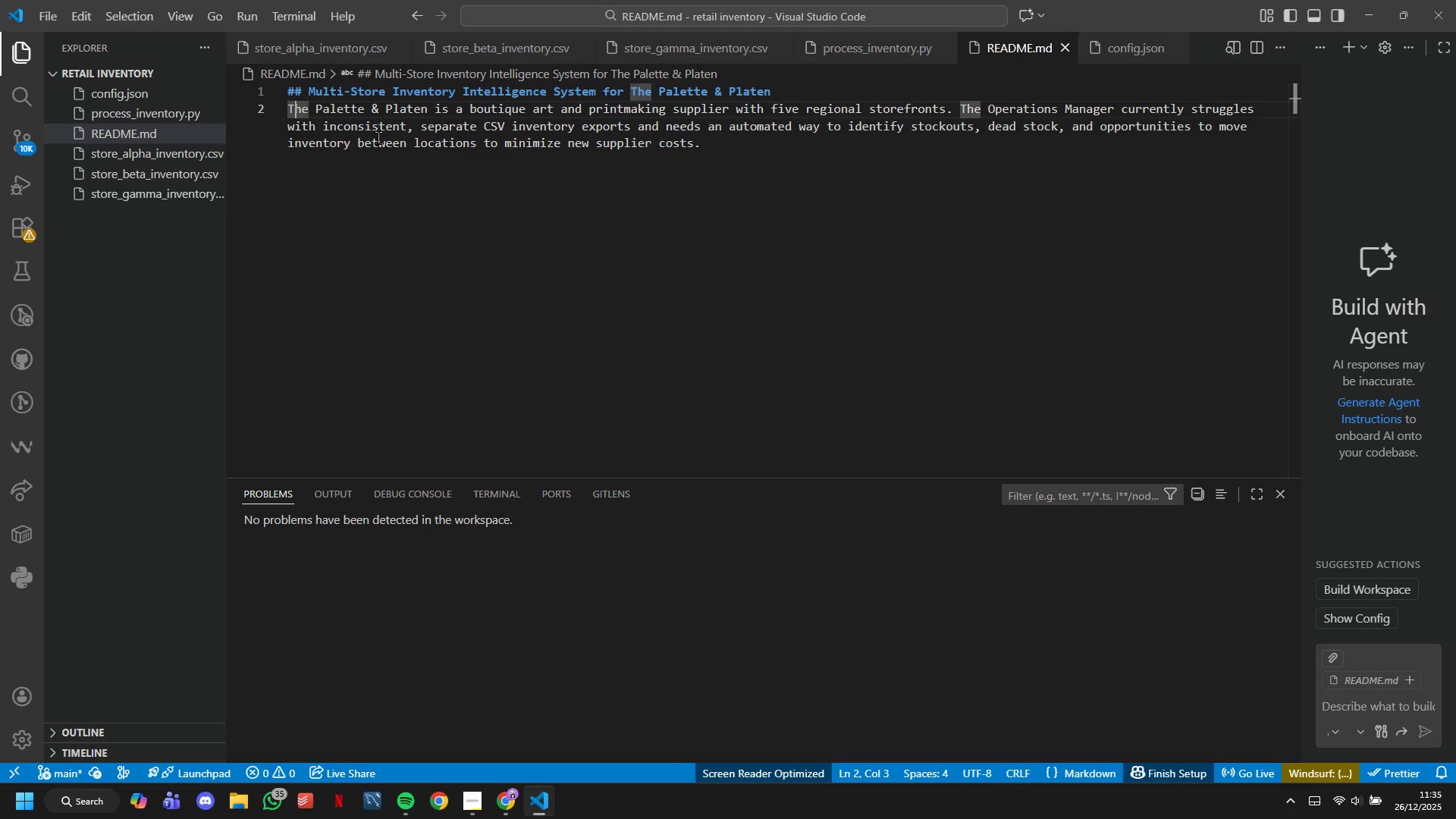 
key(ArrowLeft)
 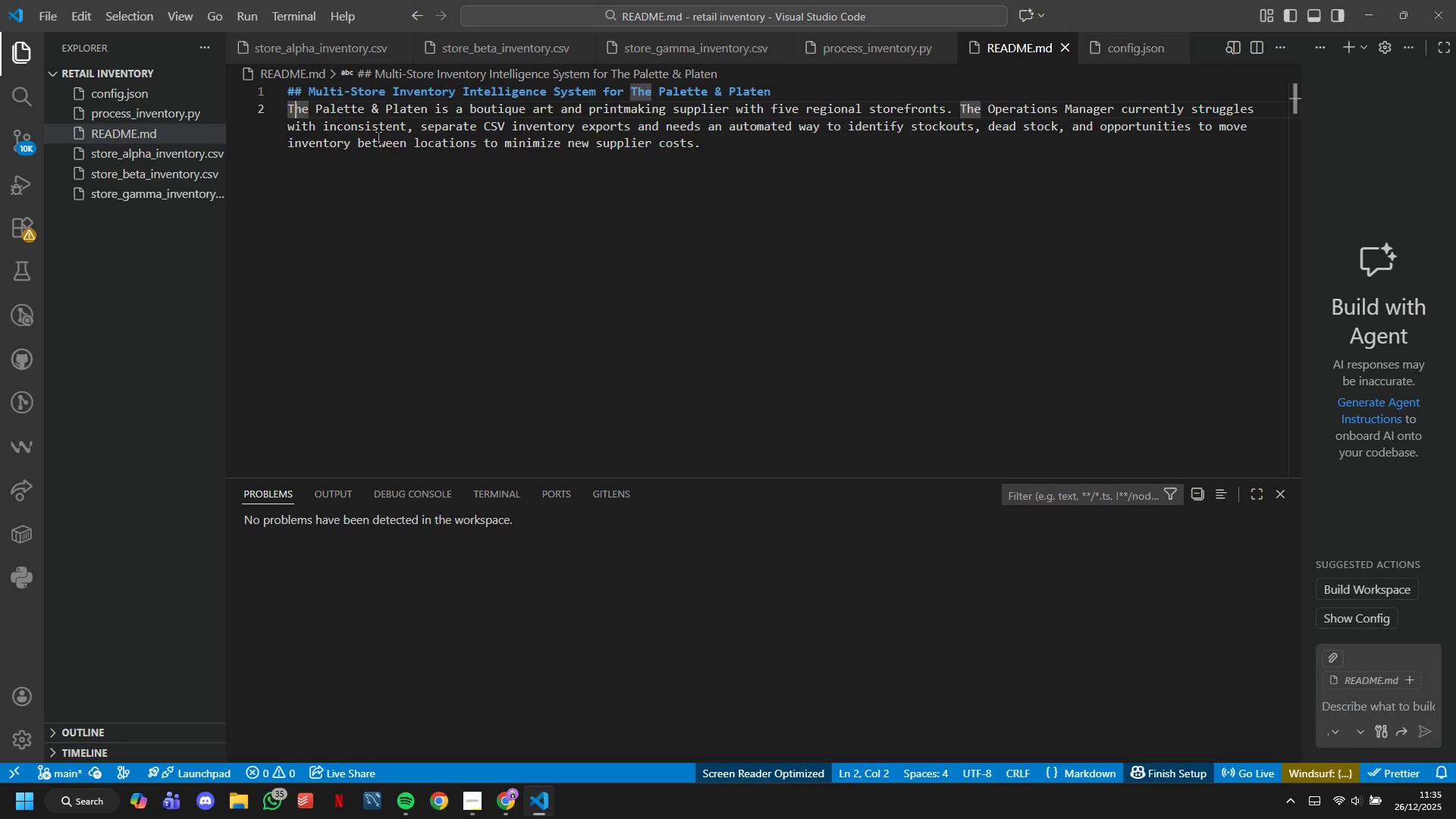 
key(ArrowUp)
 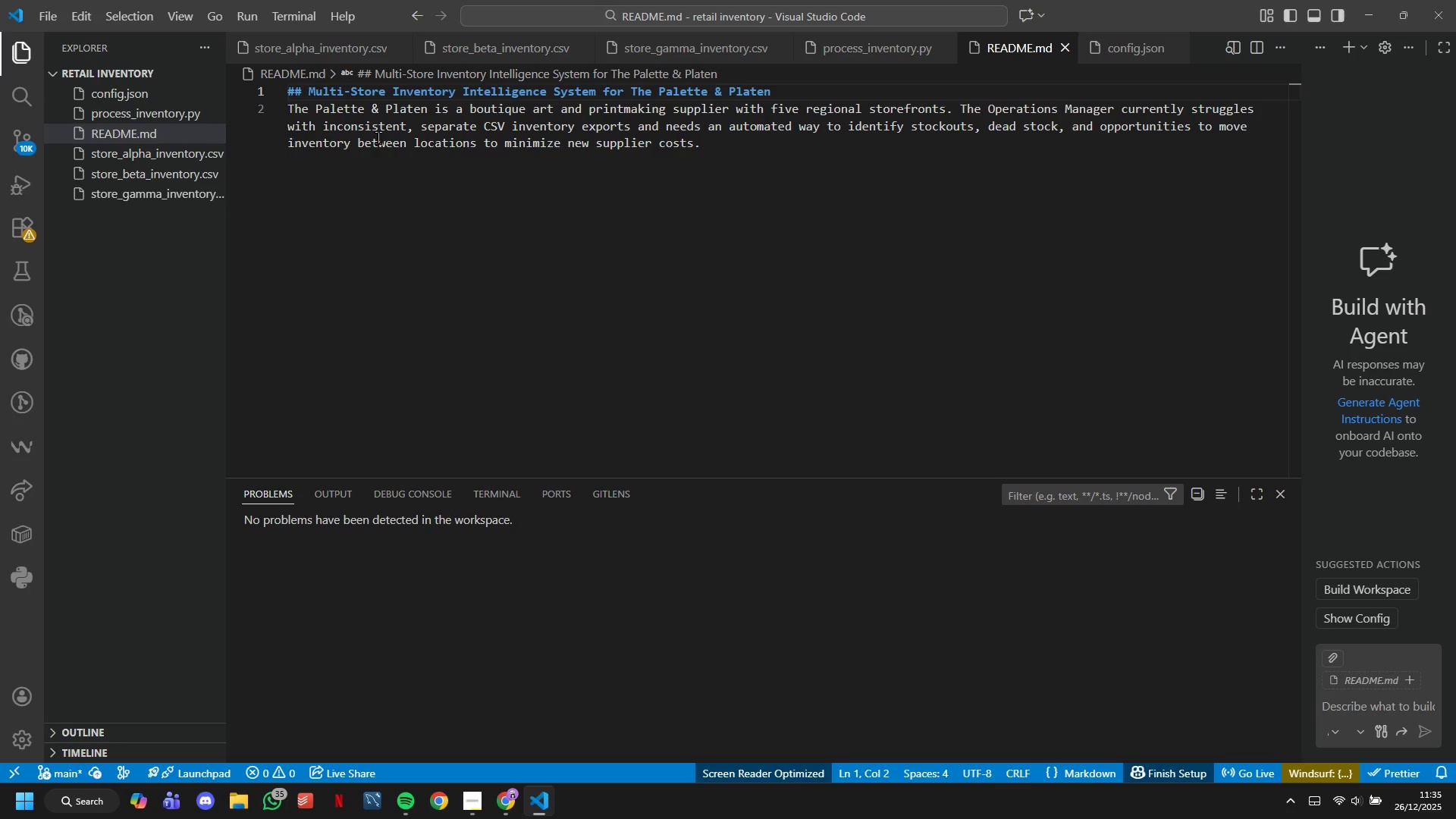 
key(Backspace)
 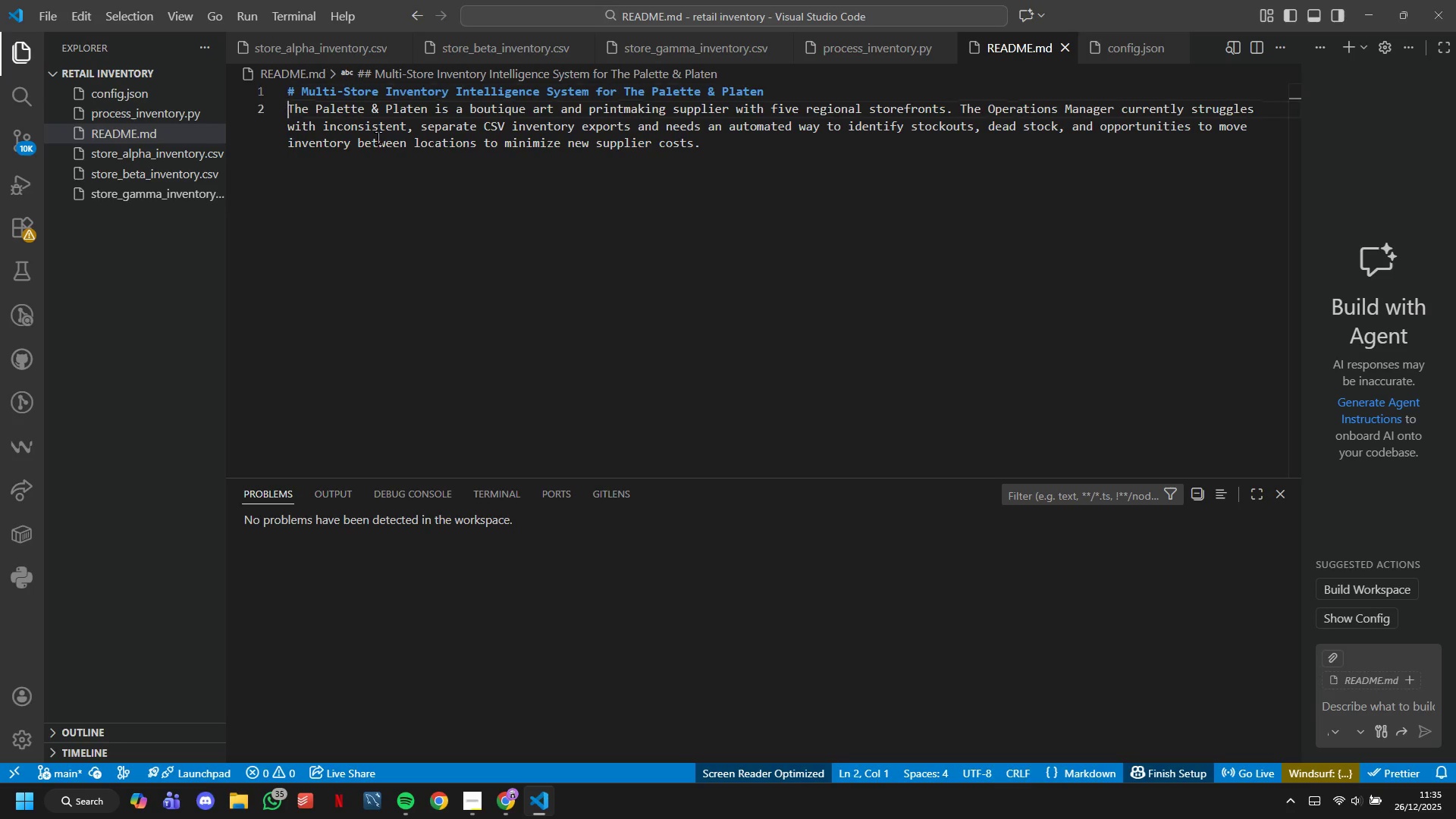 
key(ArrowDown)
 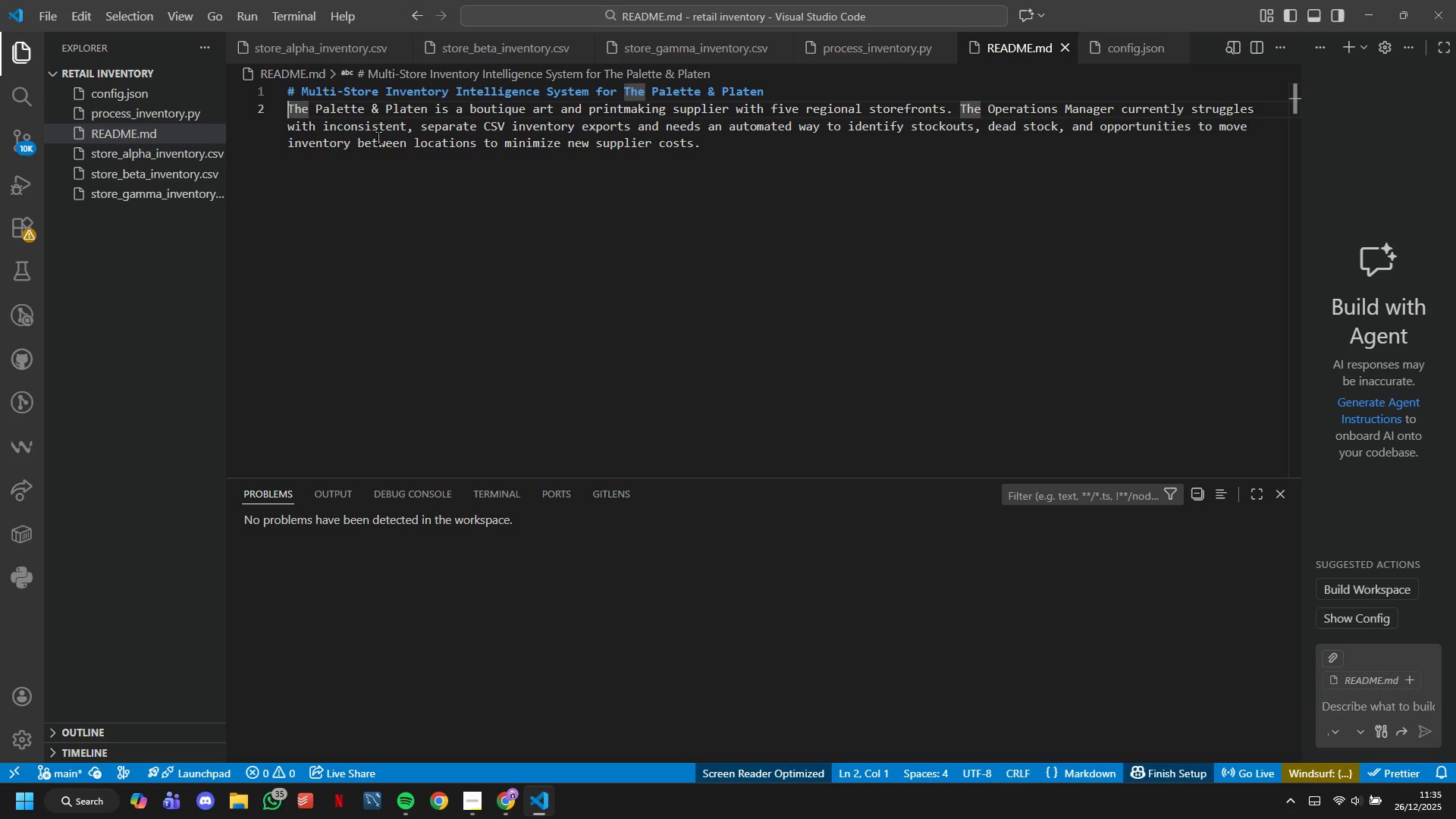 
type(## )
 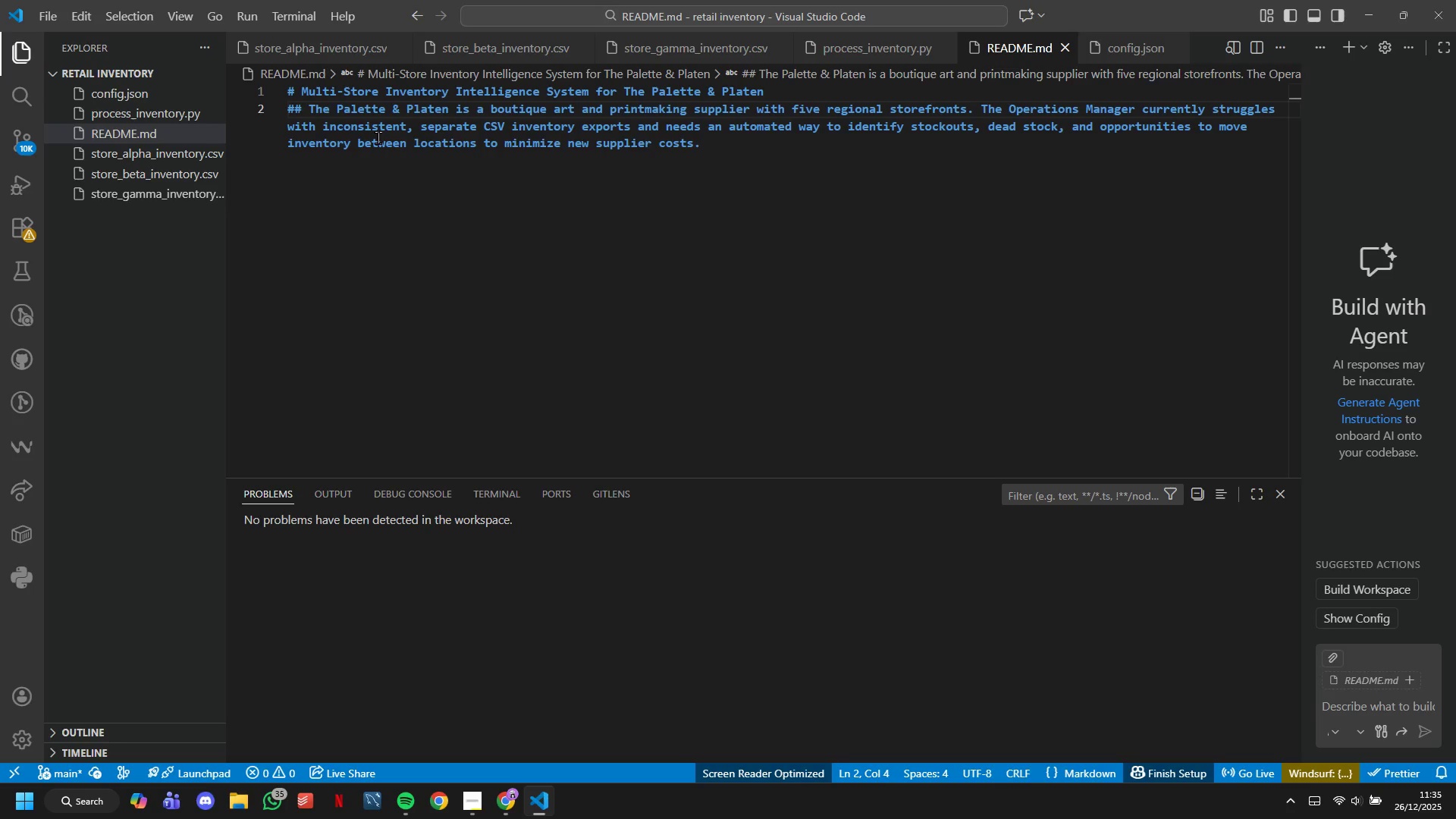 
key(ArrowLeft)
 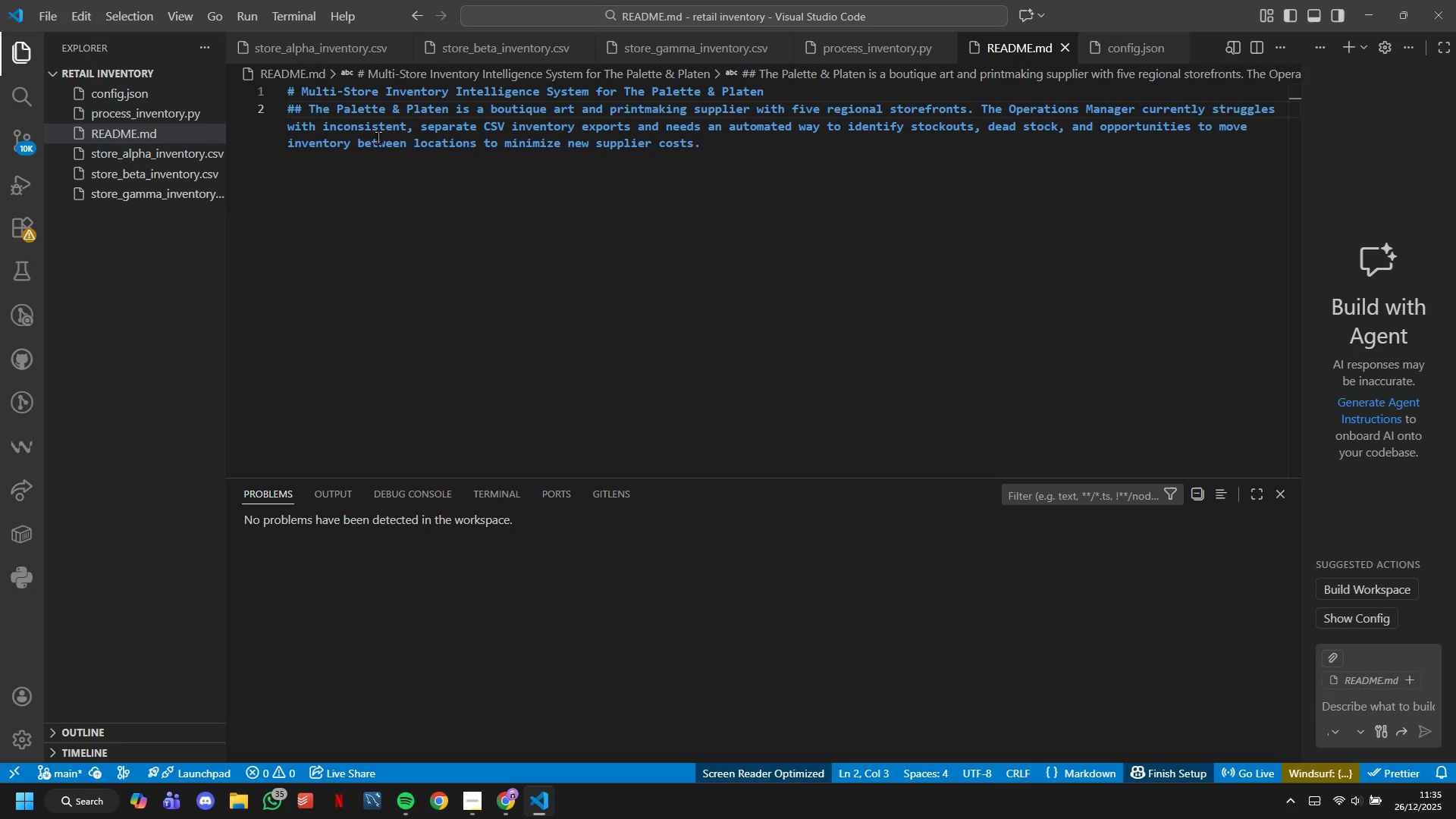 
key(ArrowRight)
 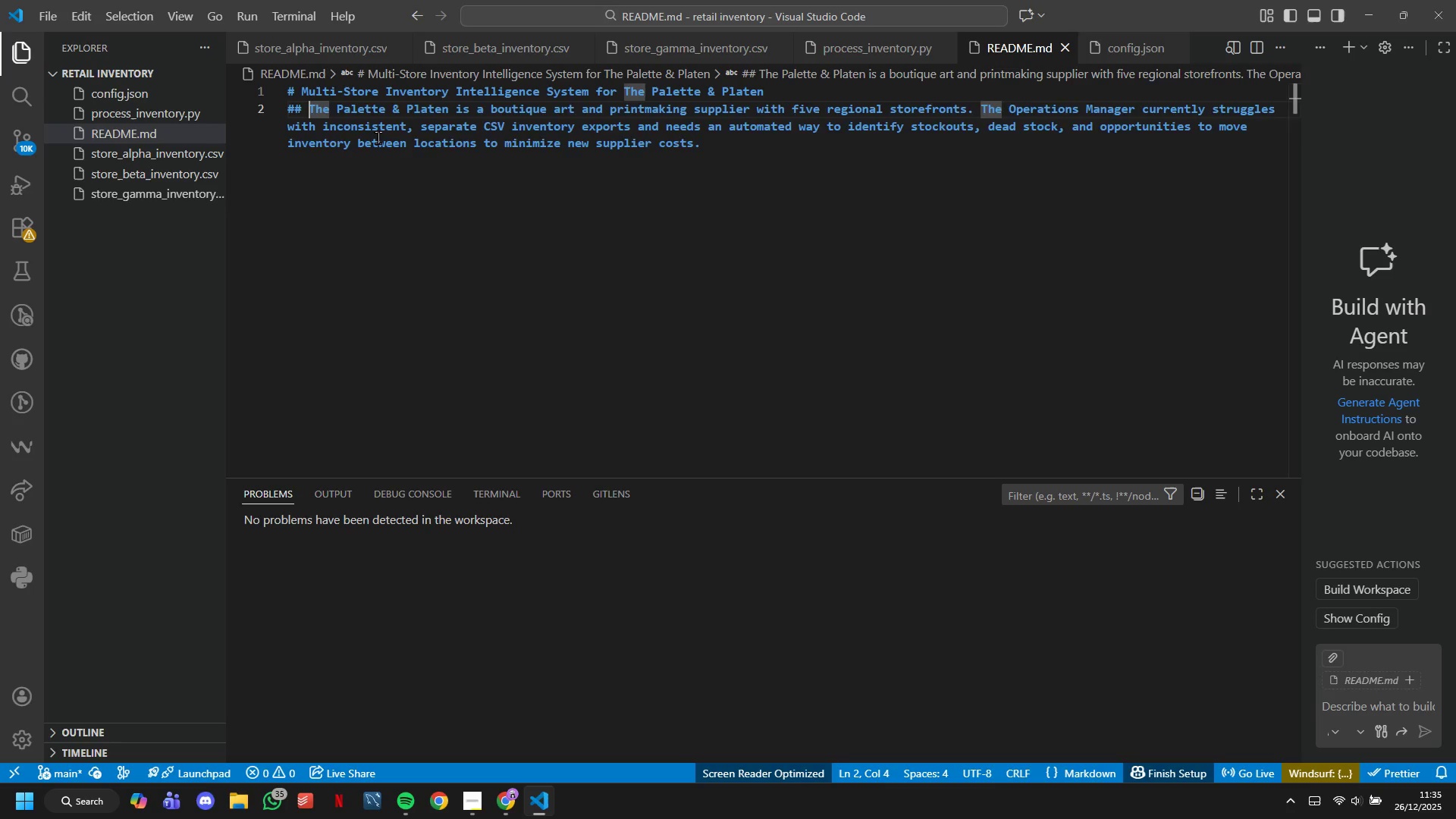 
key(Enter)
 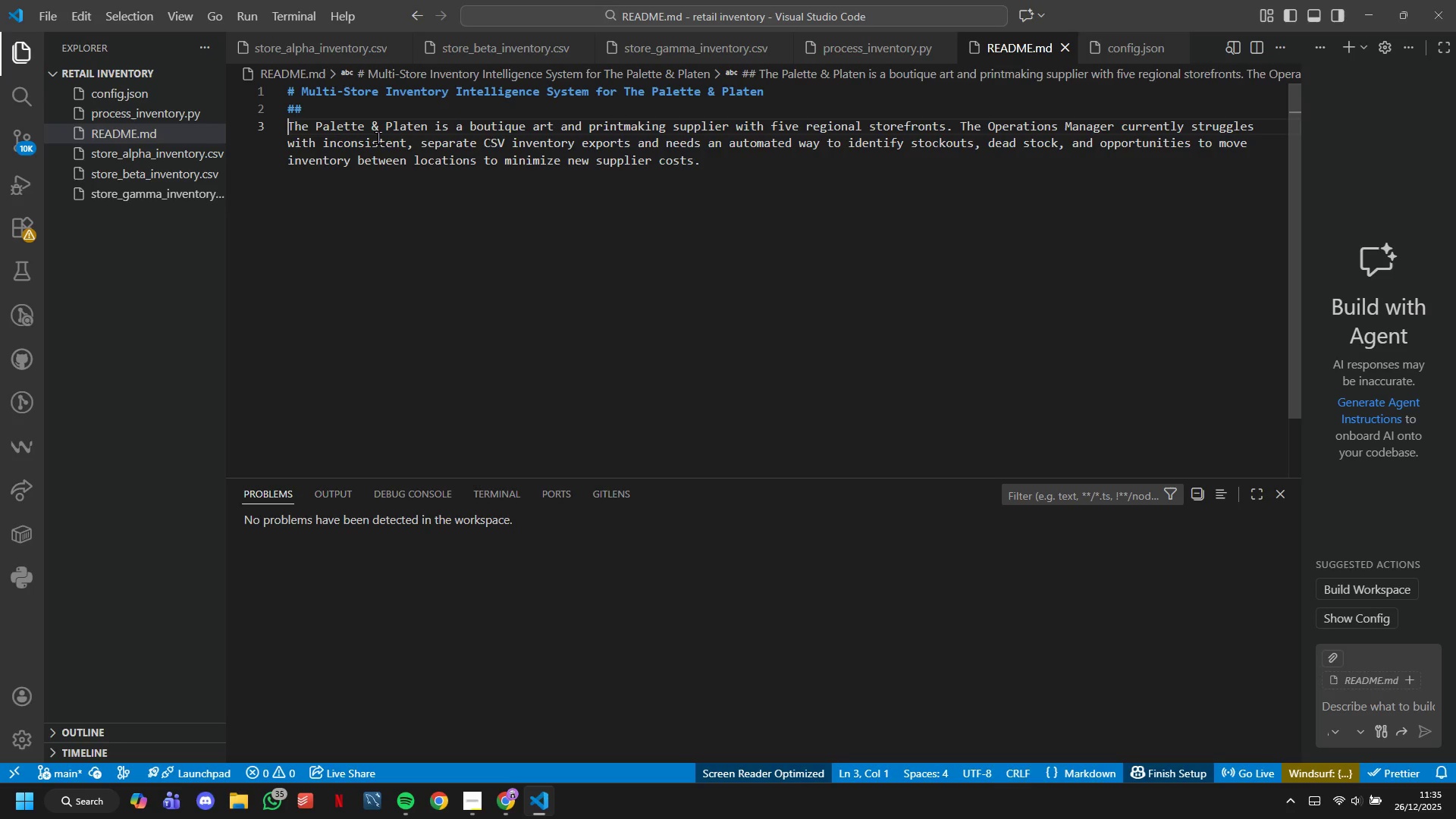 
key(ArrowLeft)
 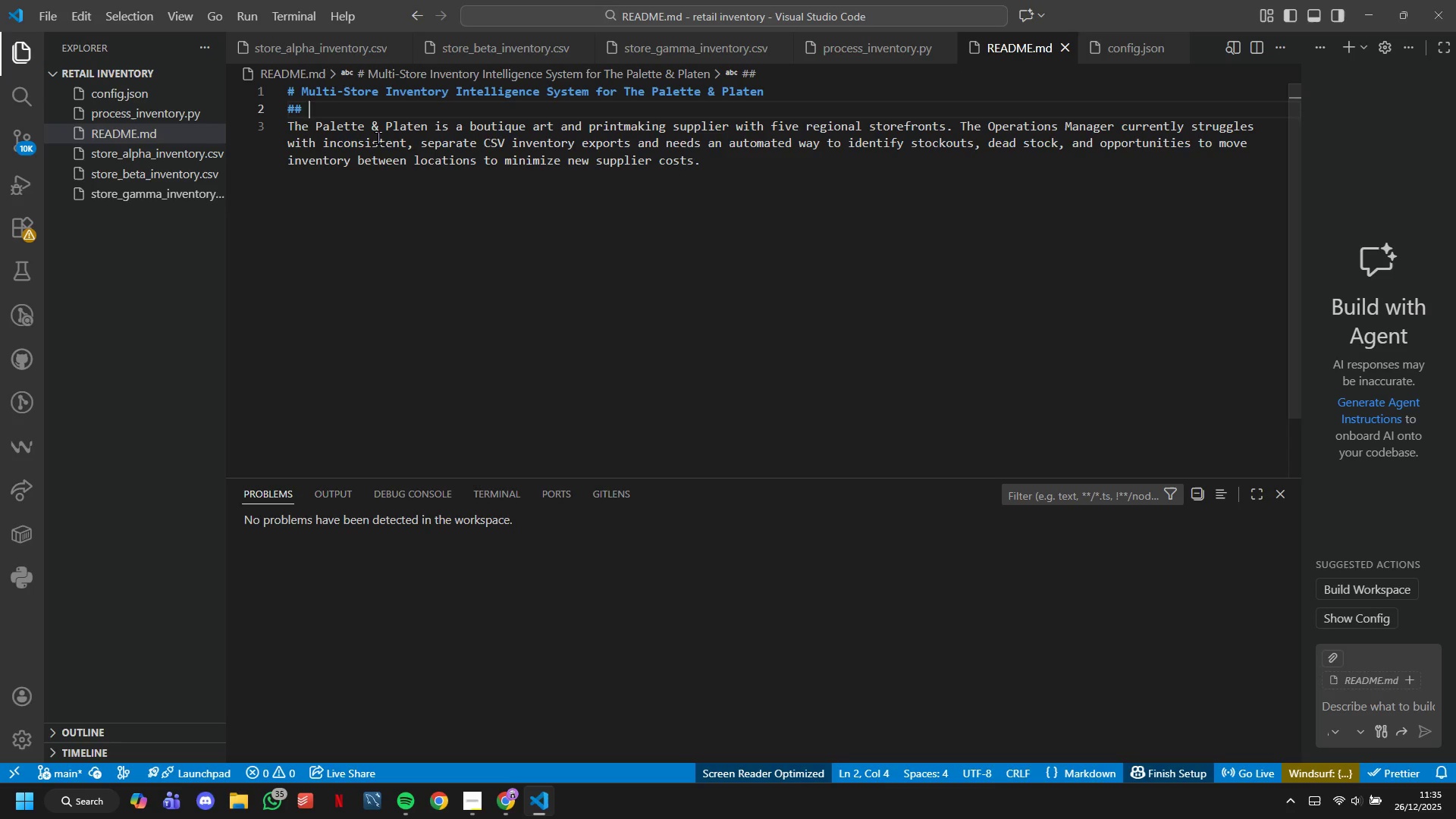 
type(Overview)
 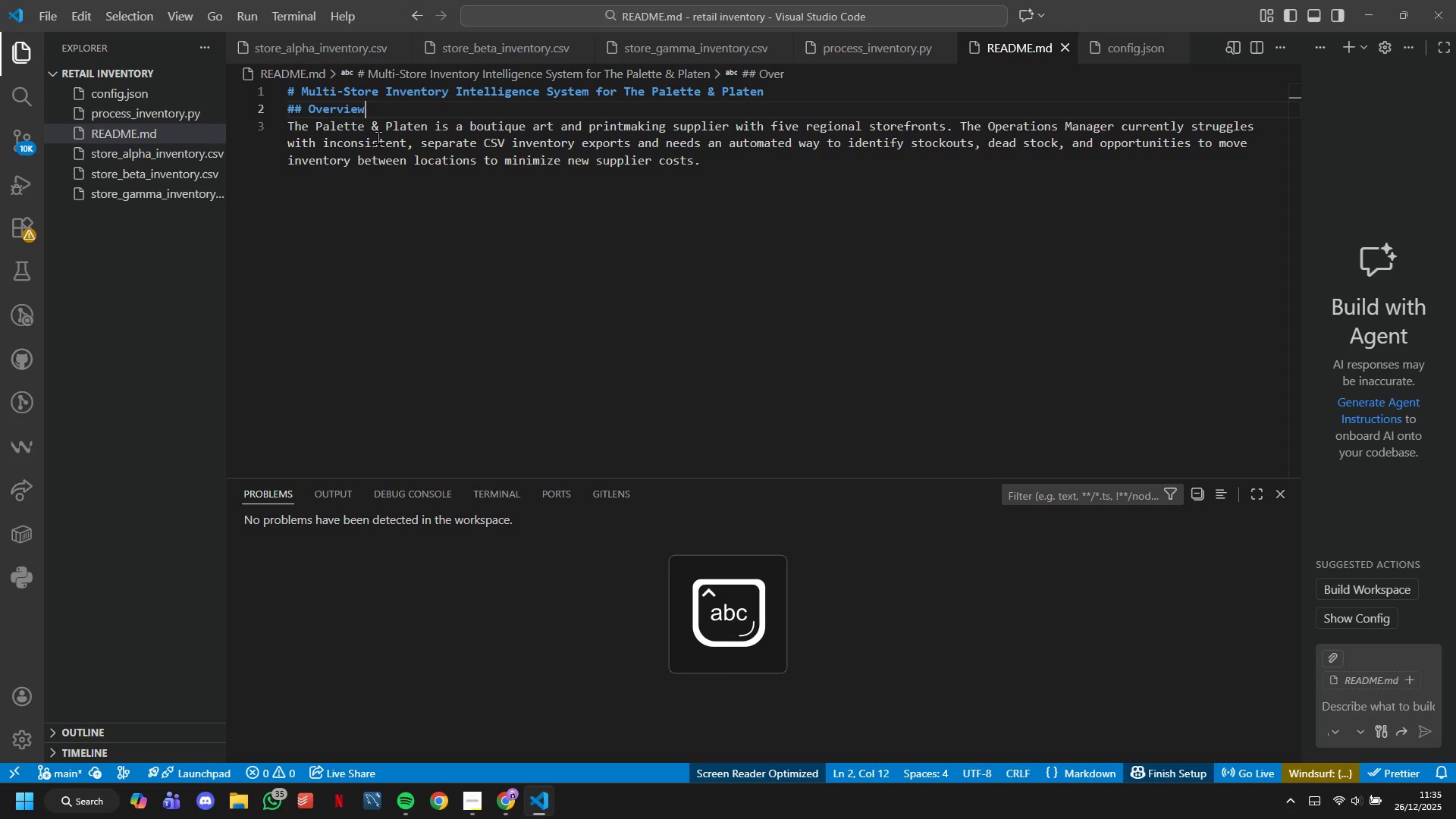 
key(ArrowLeft)
 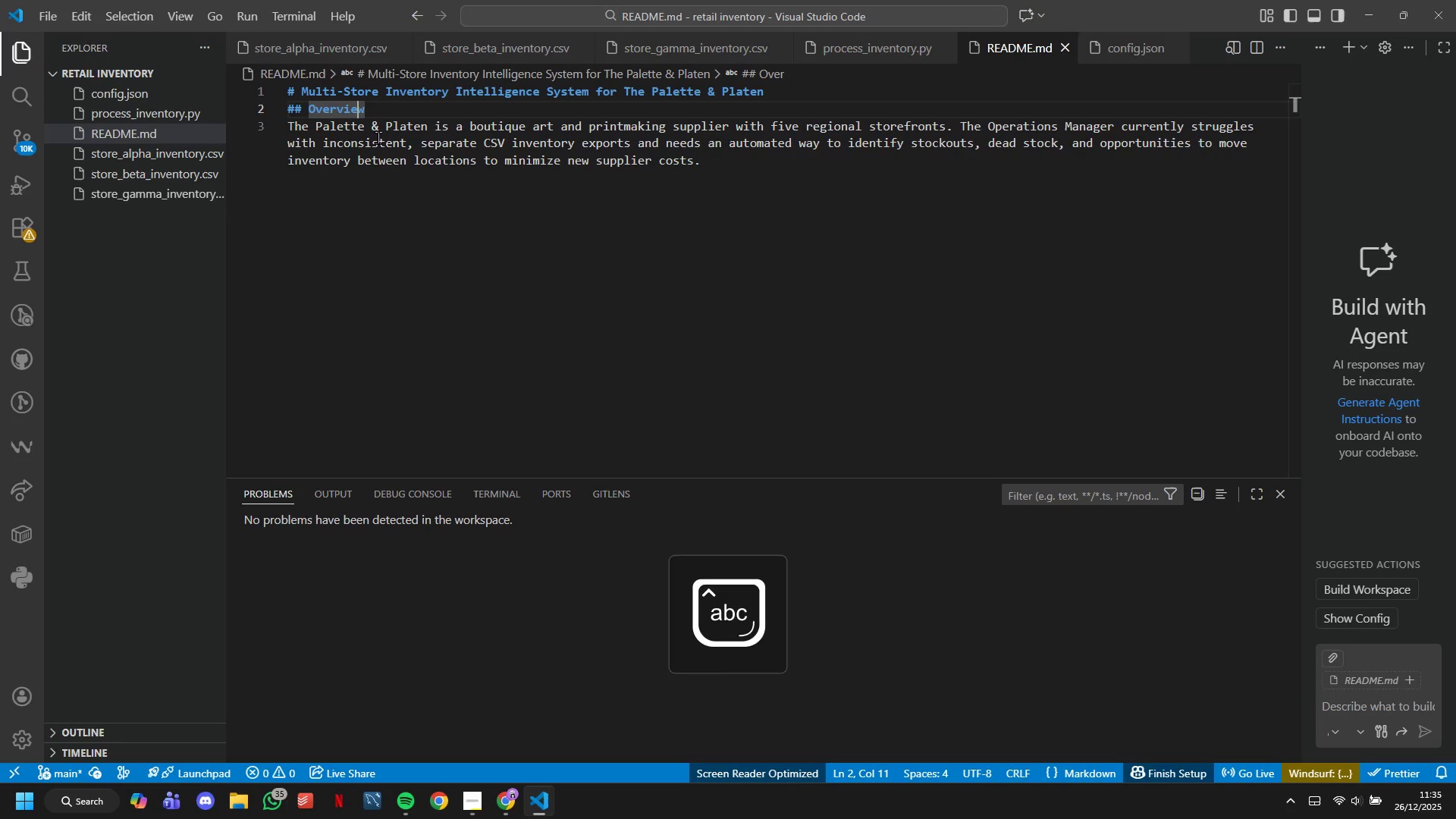 
key(ArrowLeft)
 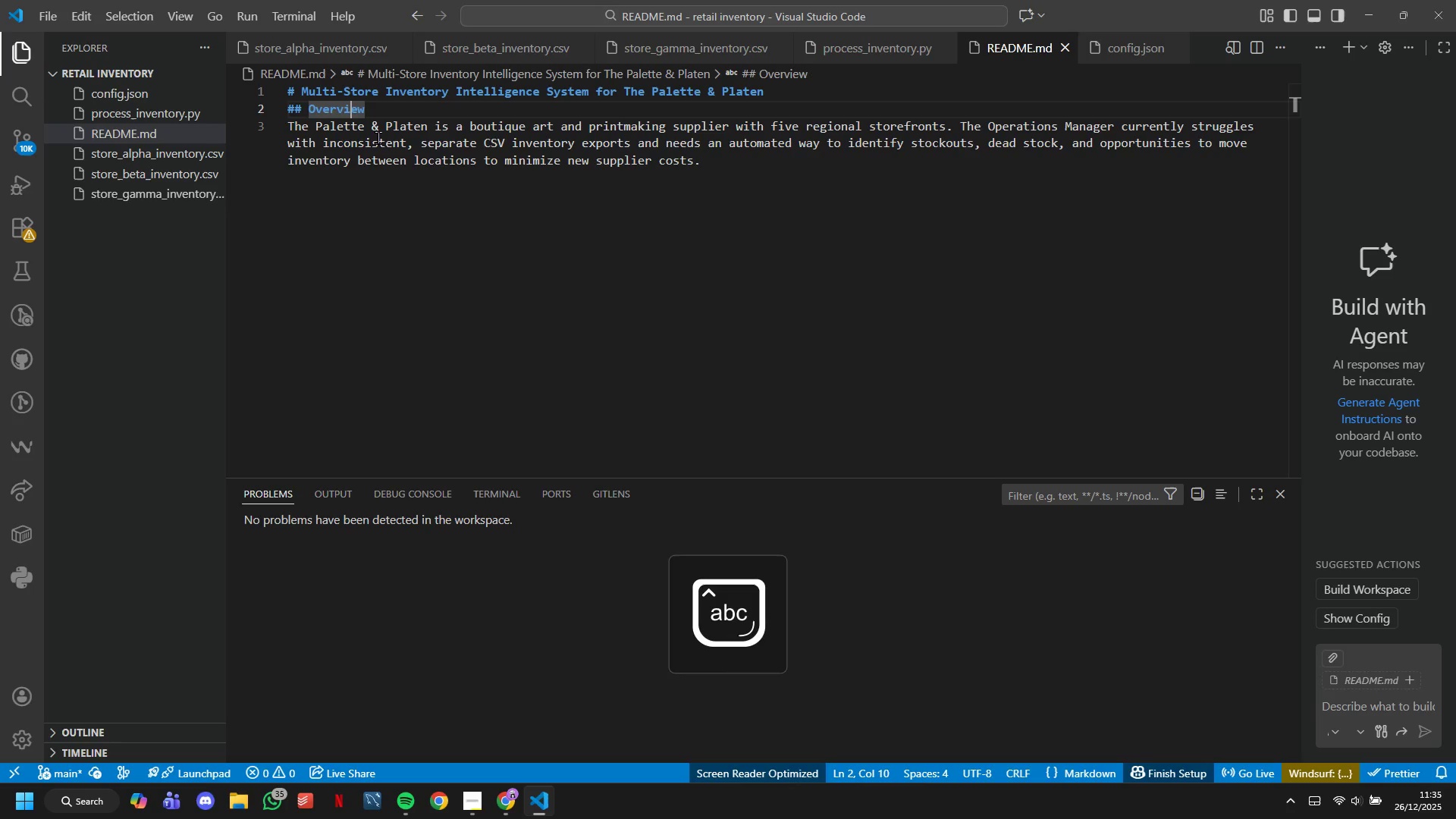 
key(ArrowLeft)
 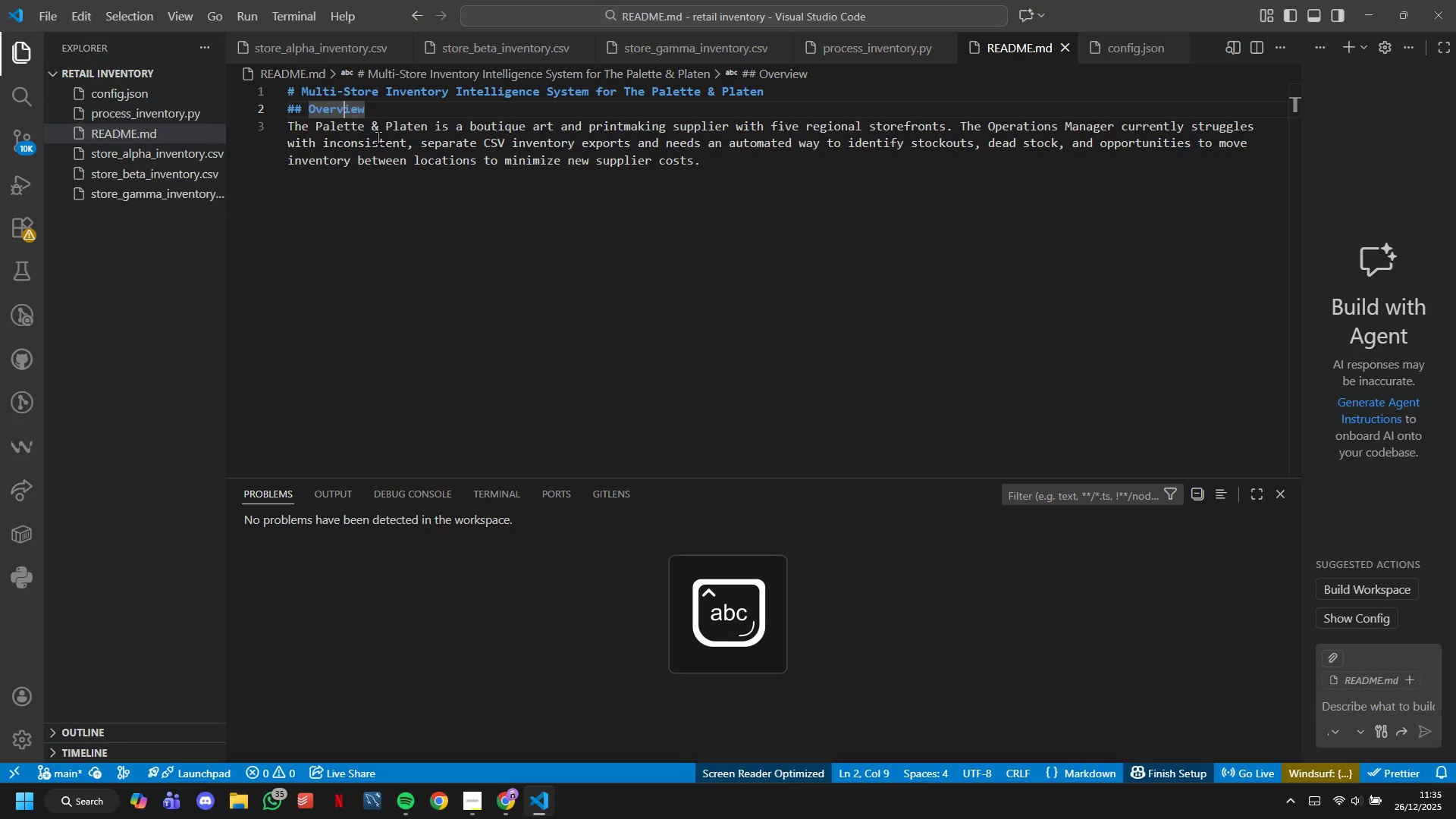 
key(ArrowLeft)
 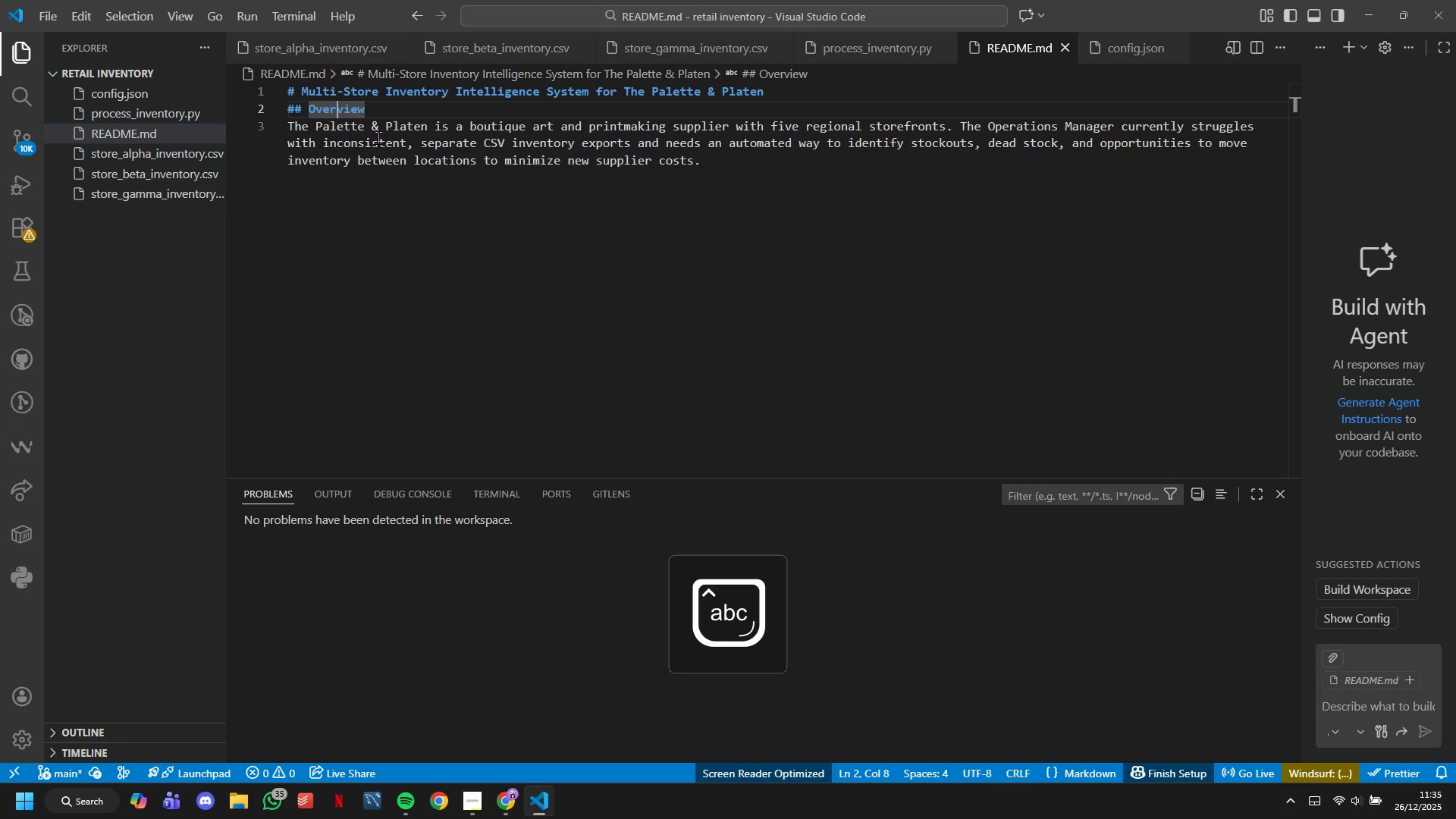 
key(ArrowLeft)
 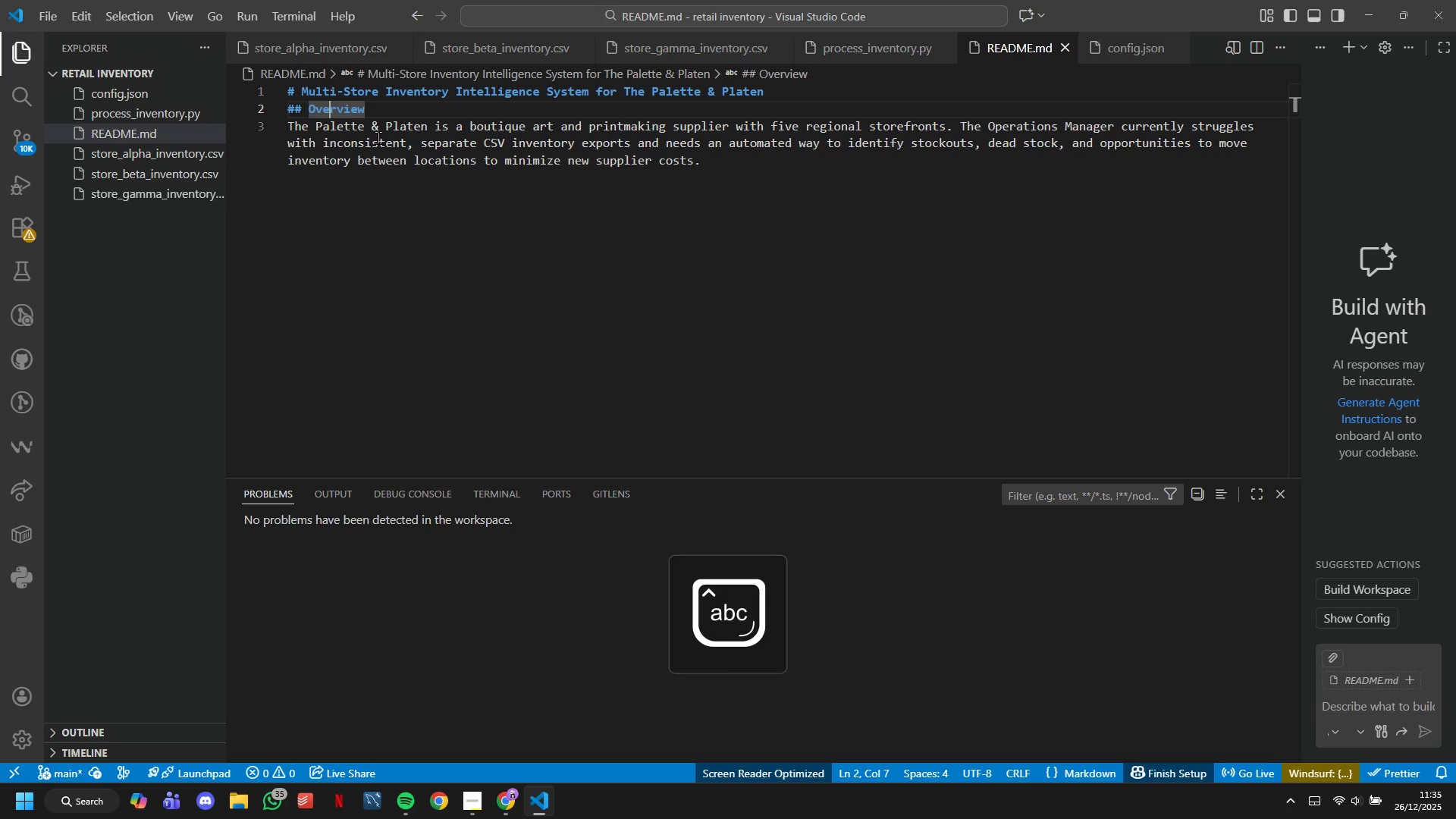 
key(ArrowLeft)
 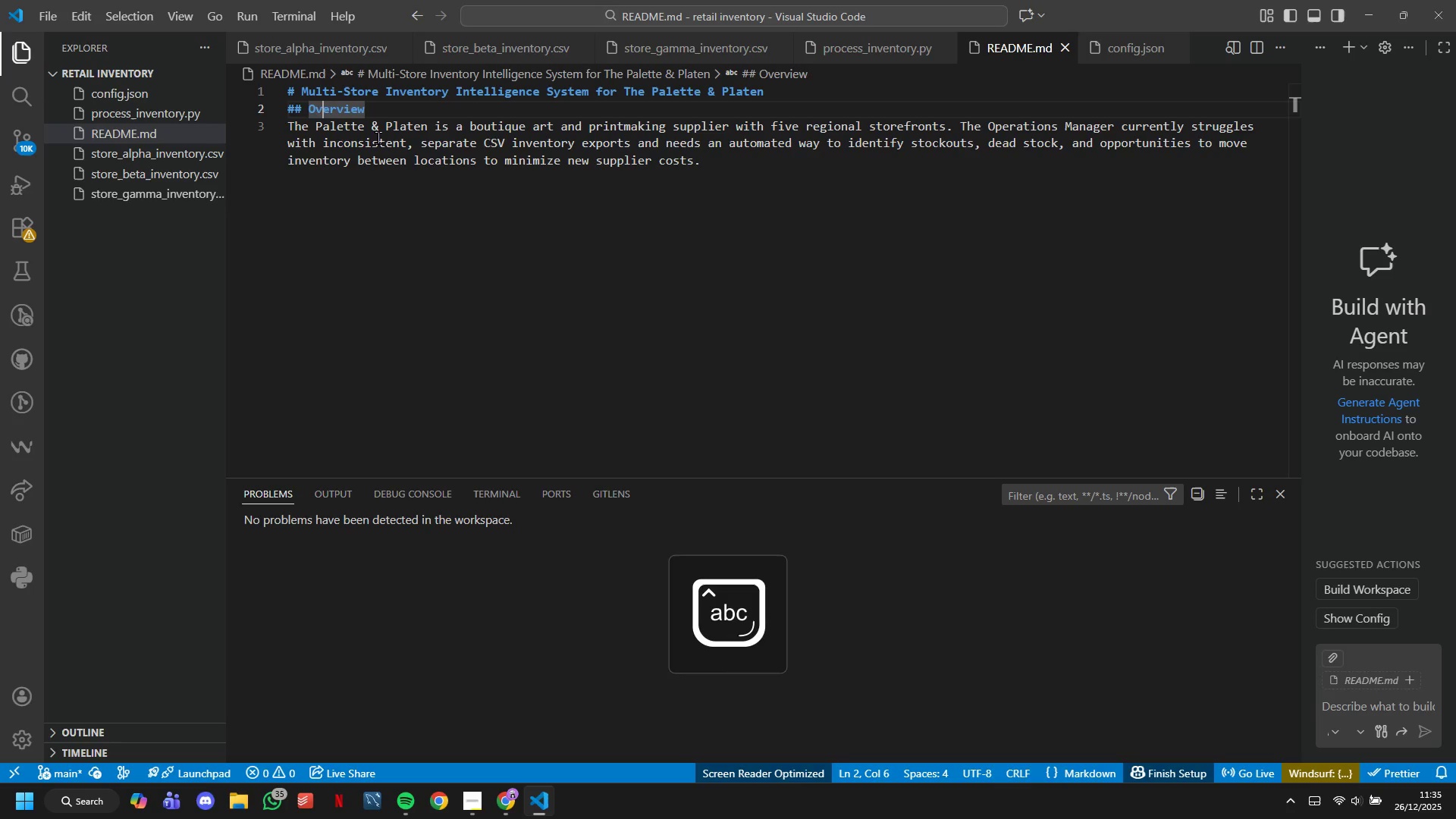 
key(ArrowLeft)
 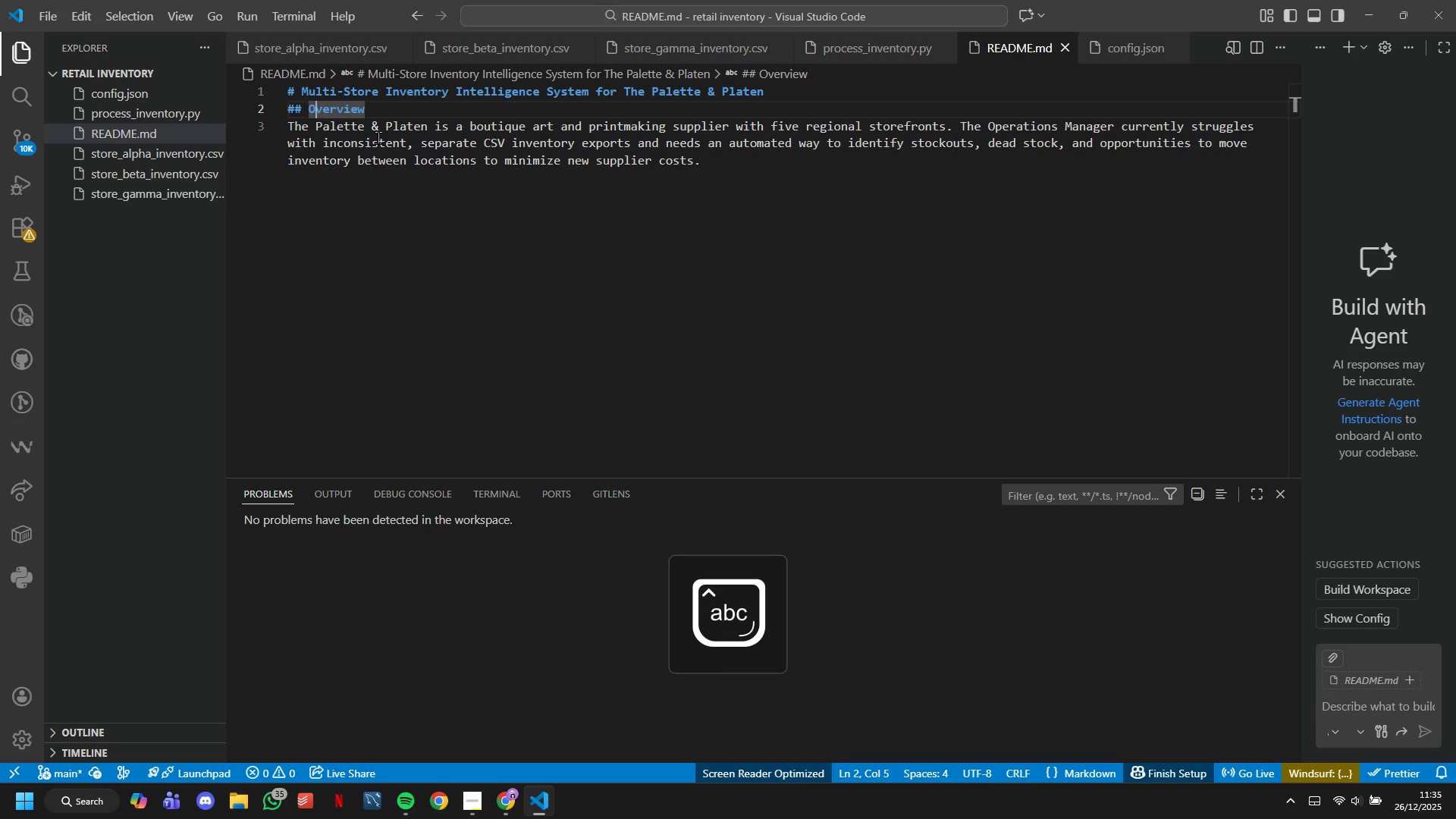 
key(ArrowLeft)
 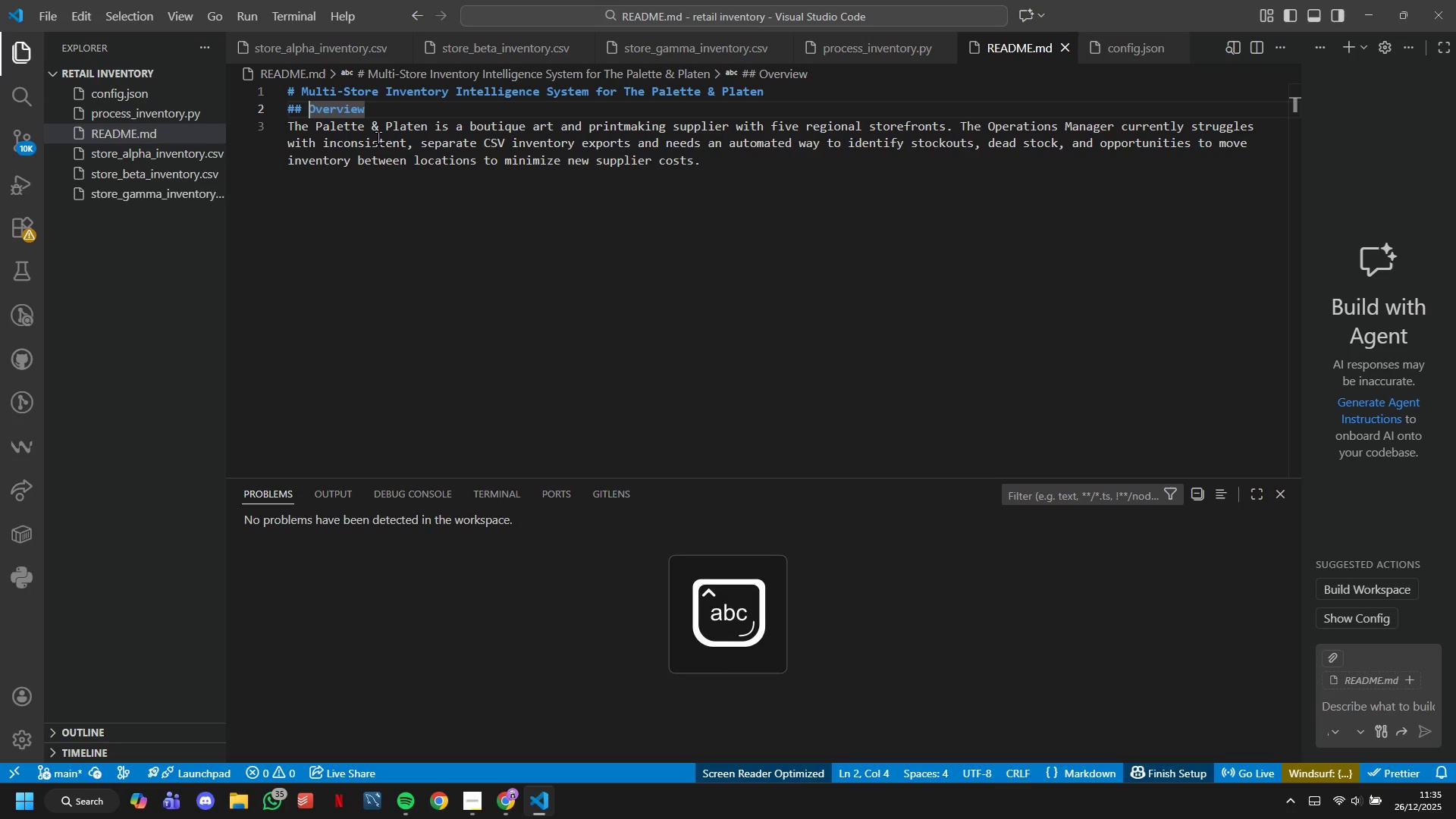 
key(ArrowLeft)
 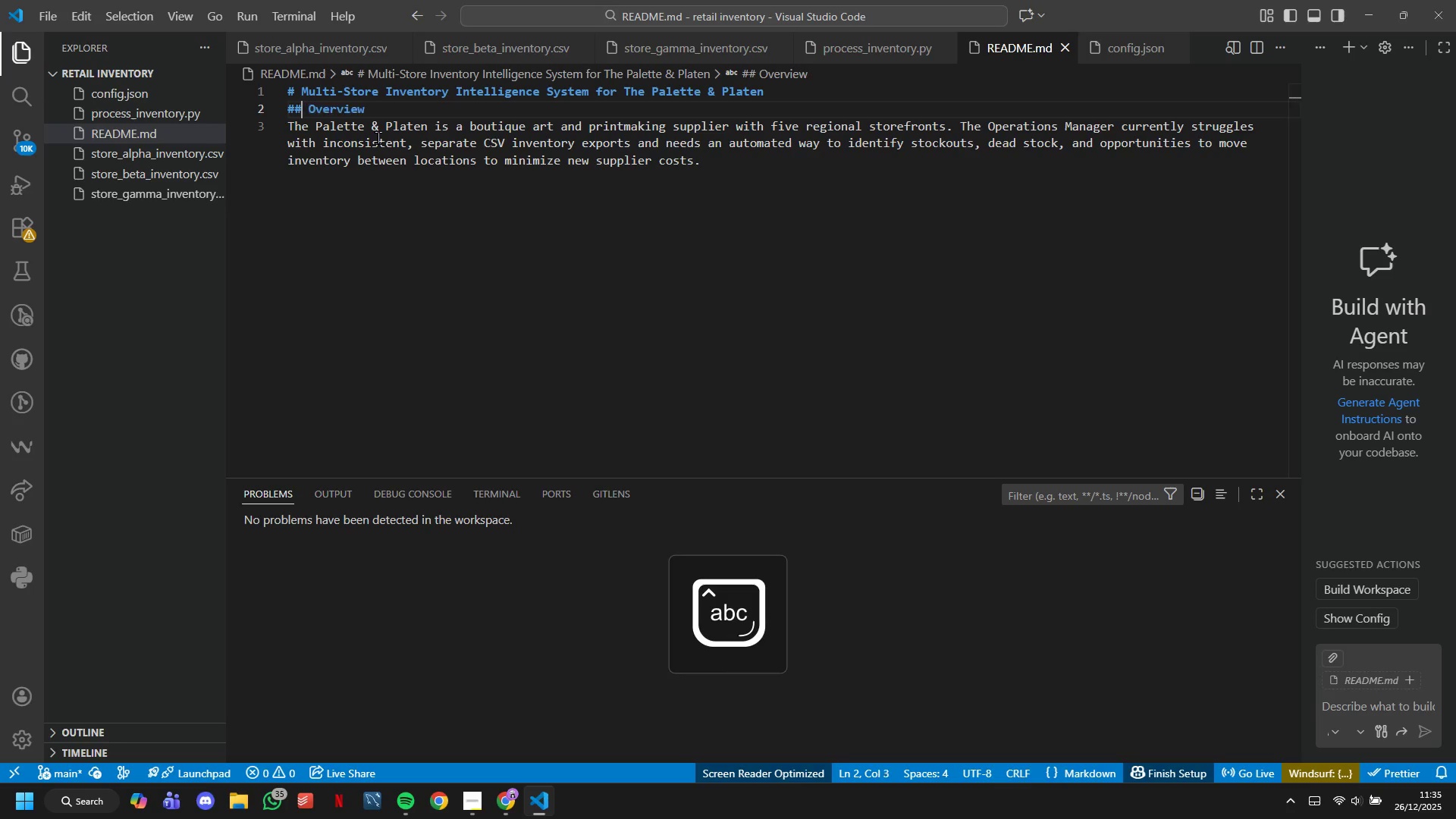 
key(ArrowLeft)
 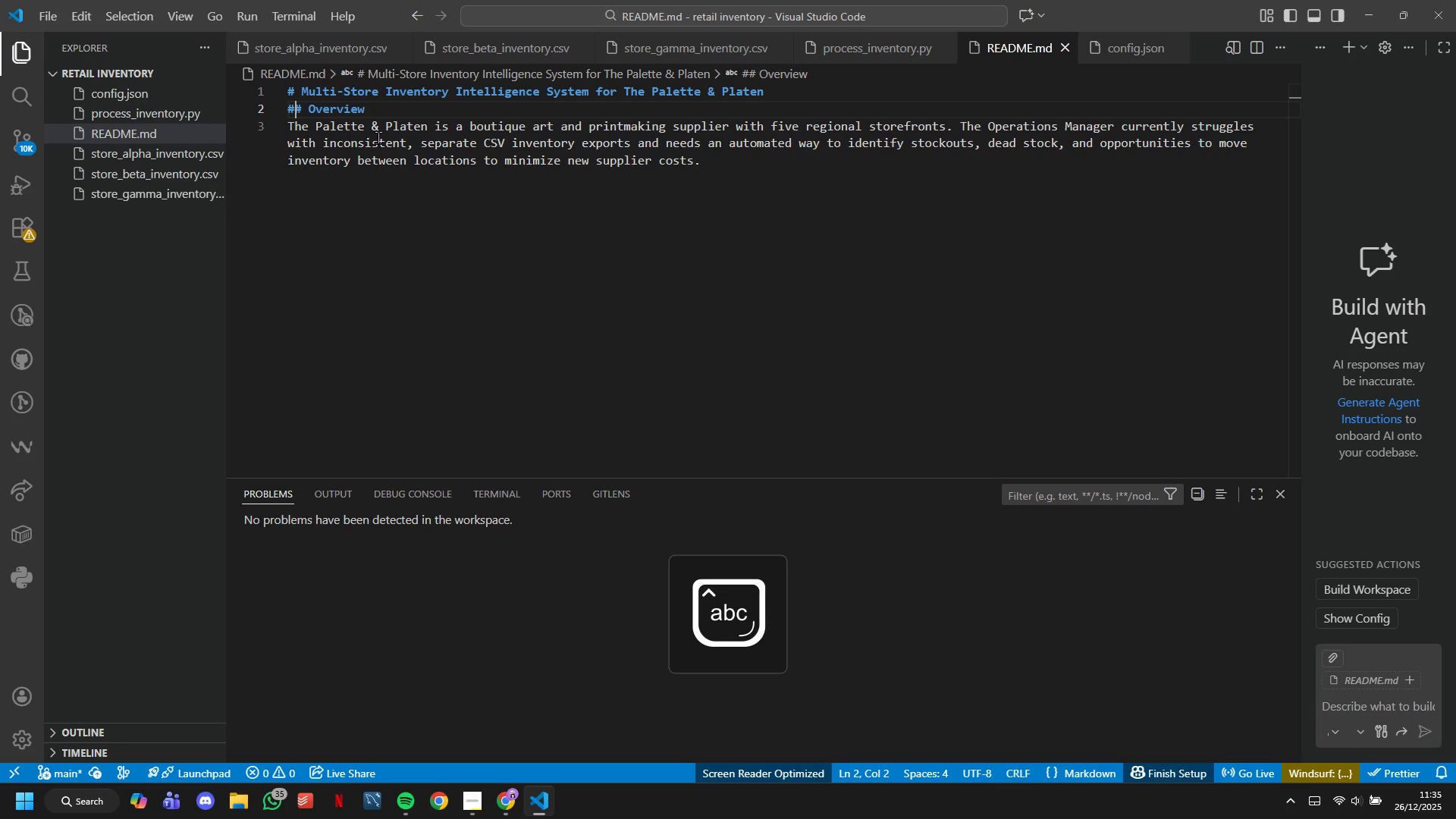 
key(ArrowLeft)
 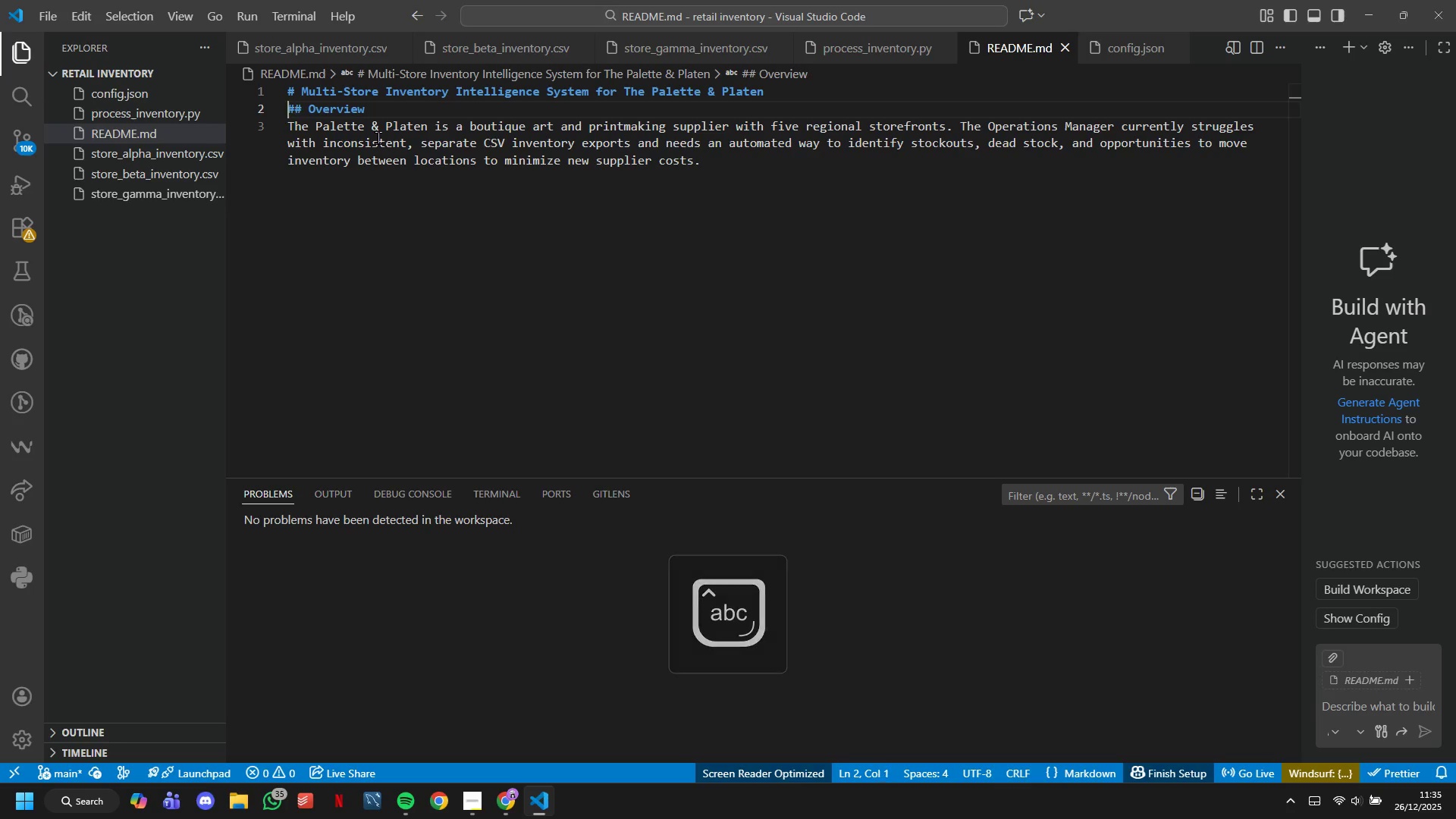 
key(Enter)
 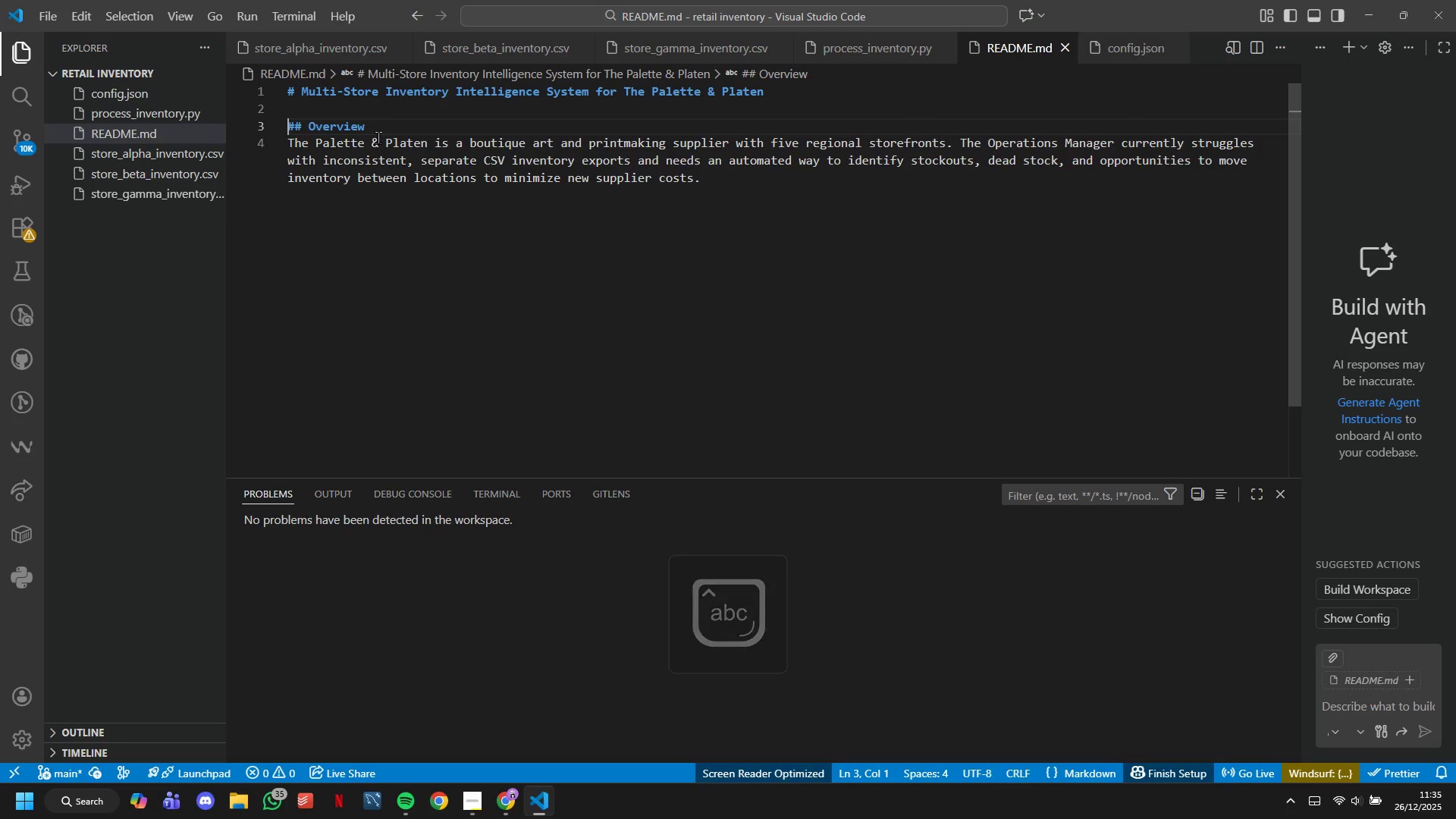 
key(ArrowDown)
 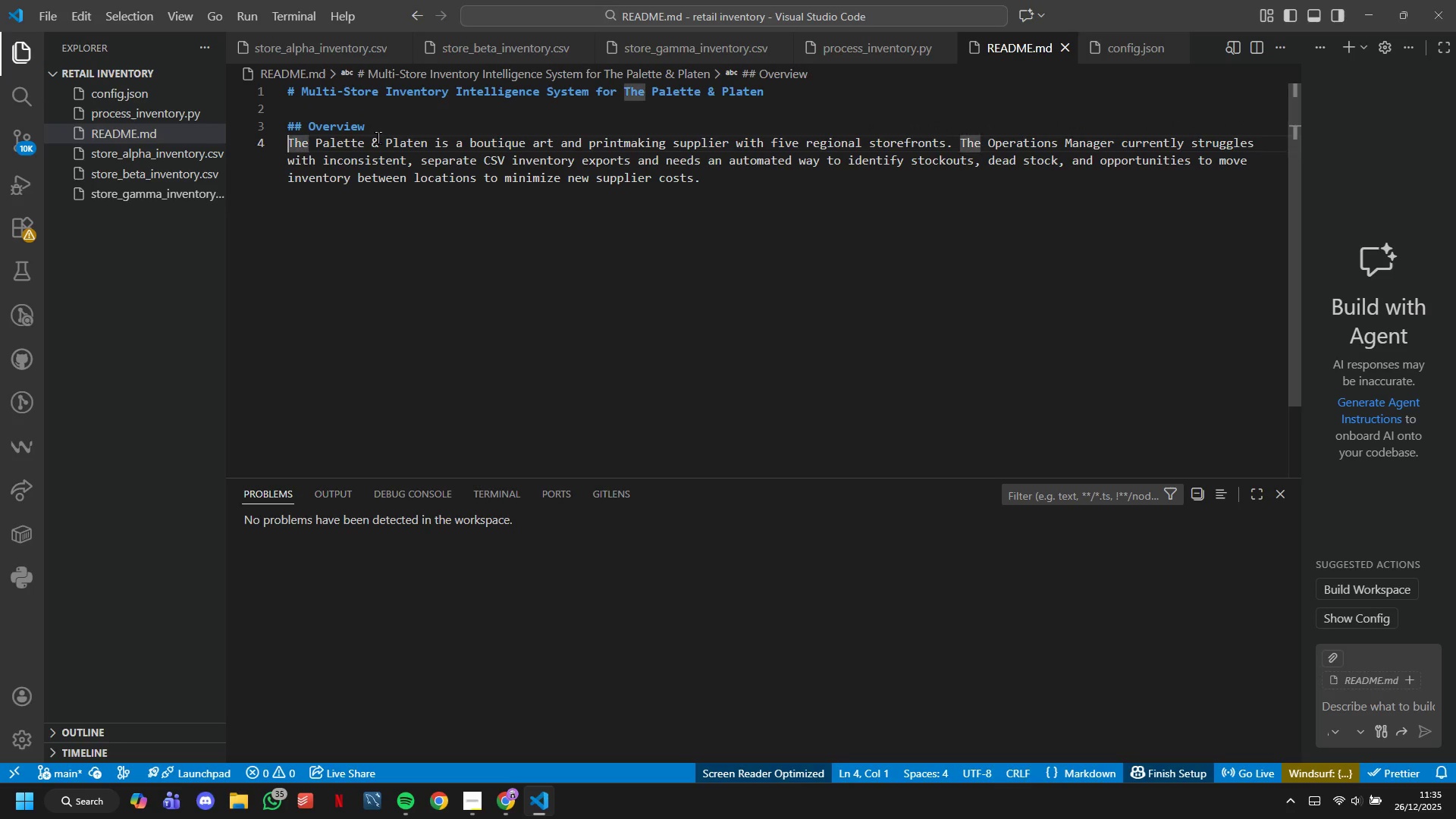 
key(Tab)
 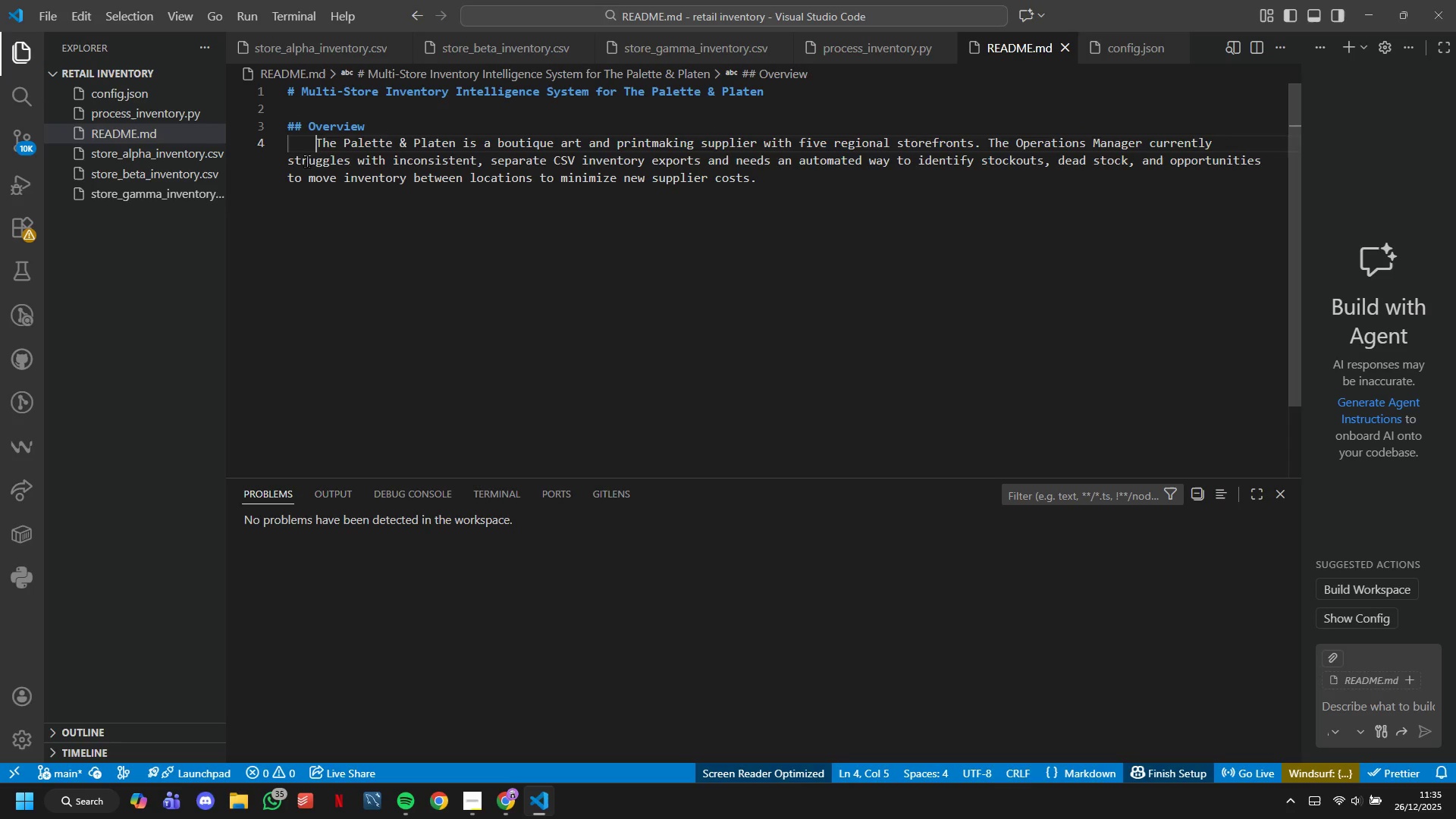 
left_click_drag(start_coordinate=[140, 71], to_coordinate=[135, 71])
 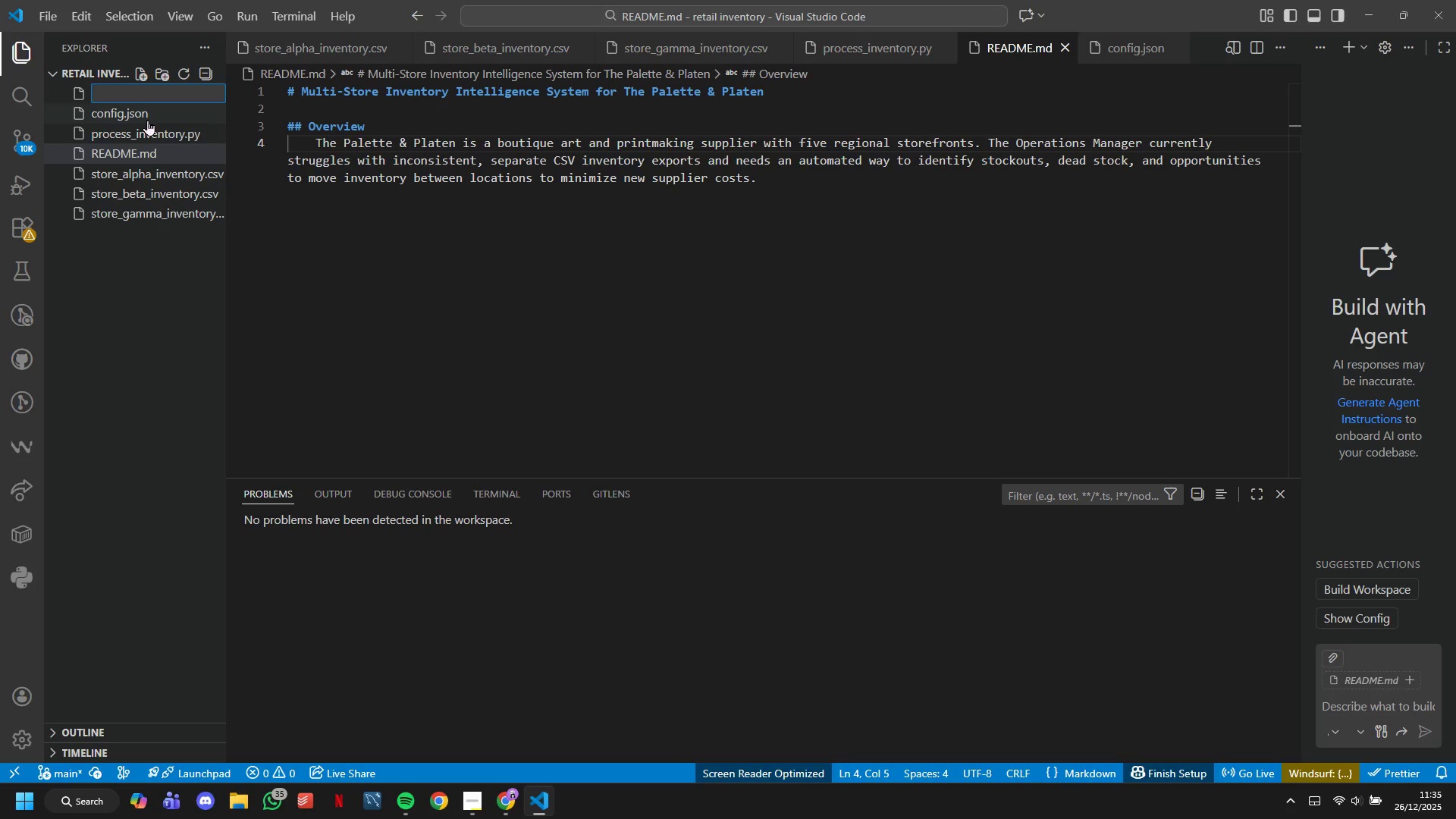 
type(requirments.txt)
 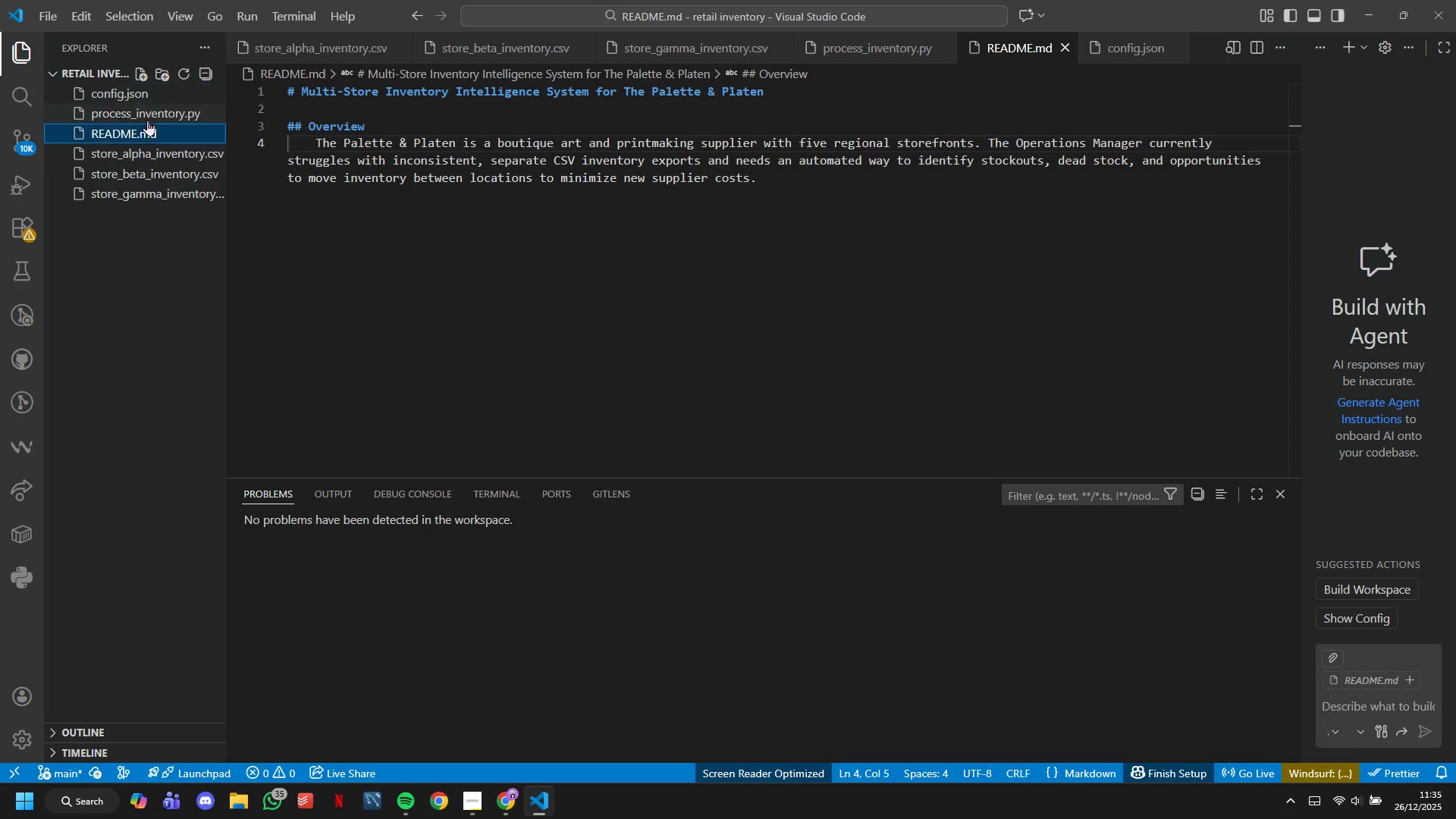 
key(Enter)
 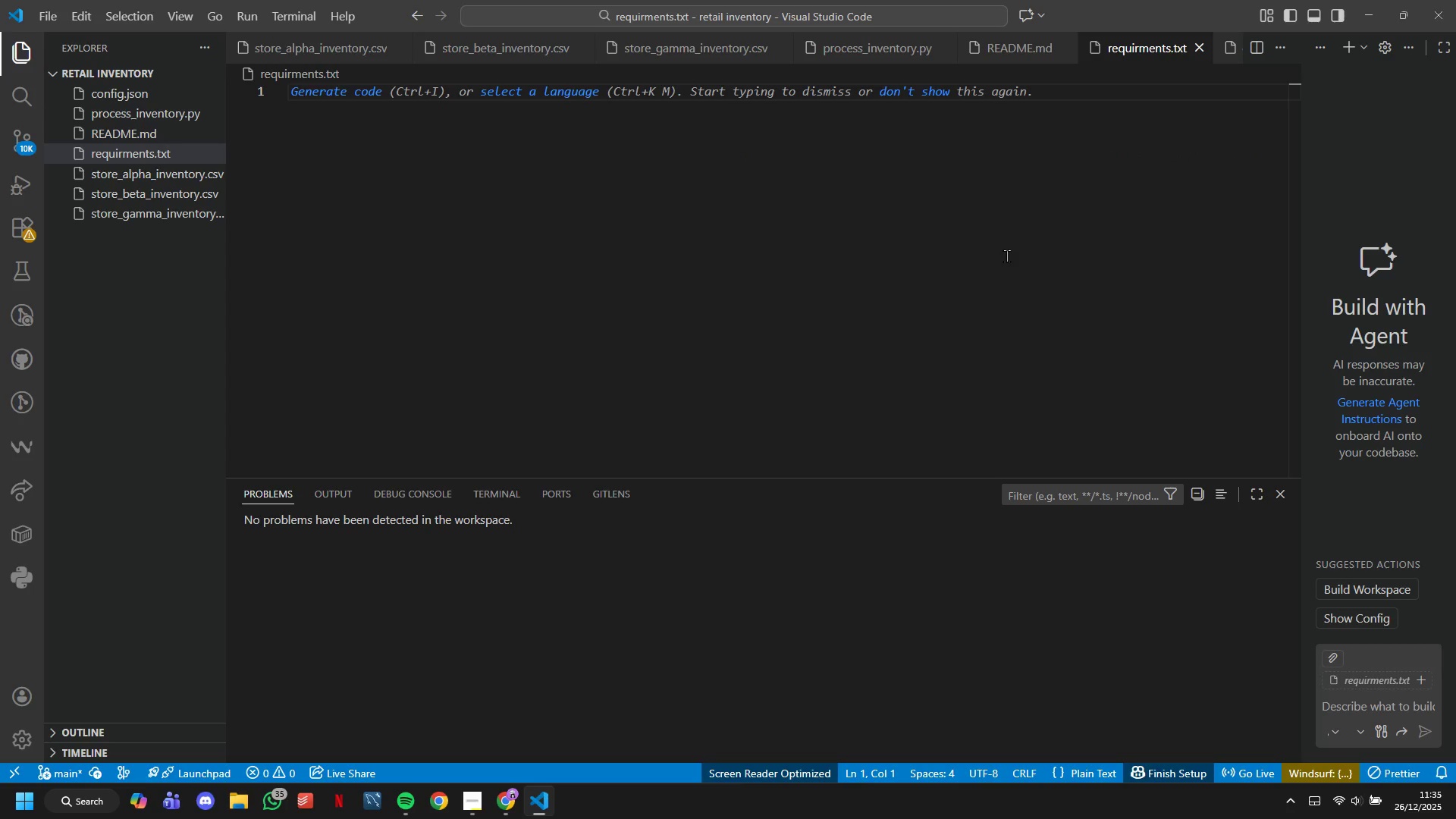 
wait(12.92)
 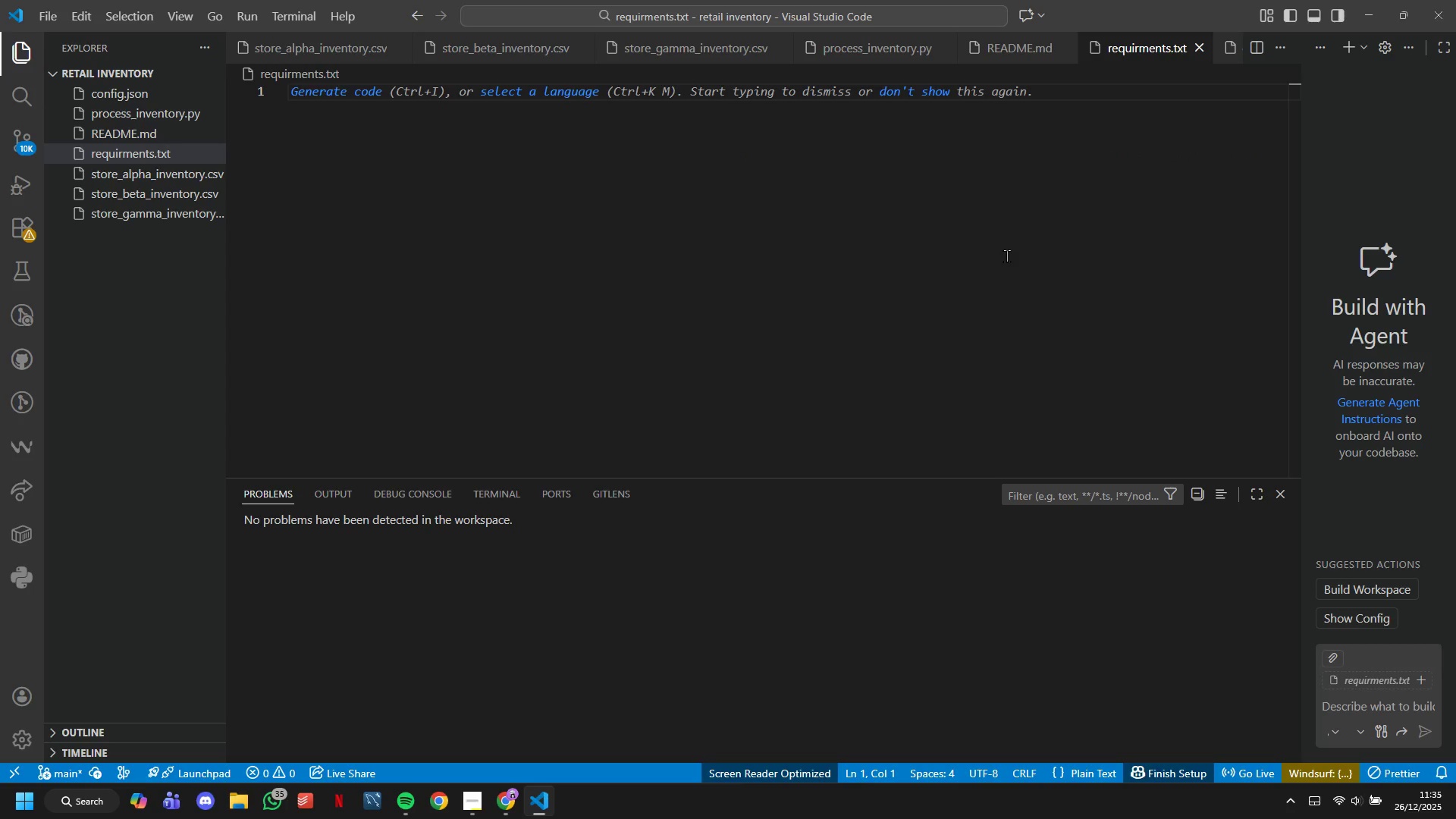 
left_click([213, 153])
 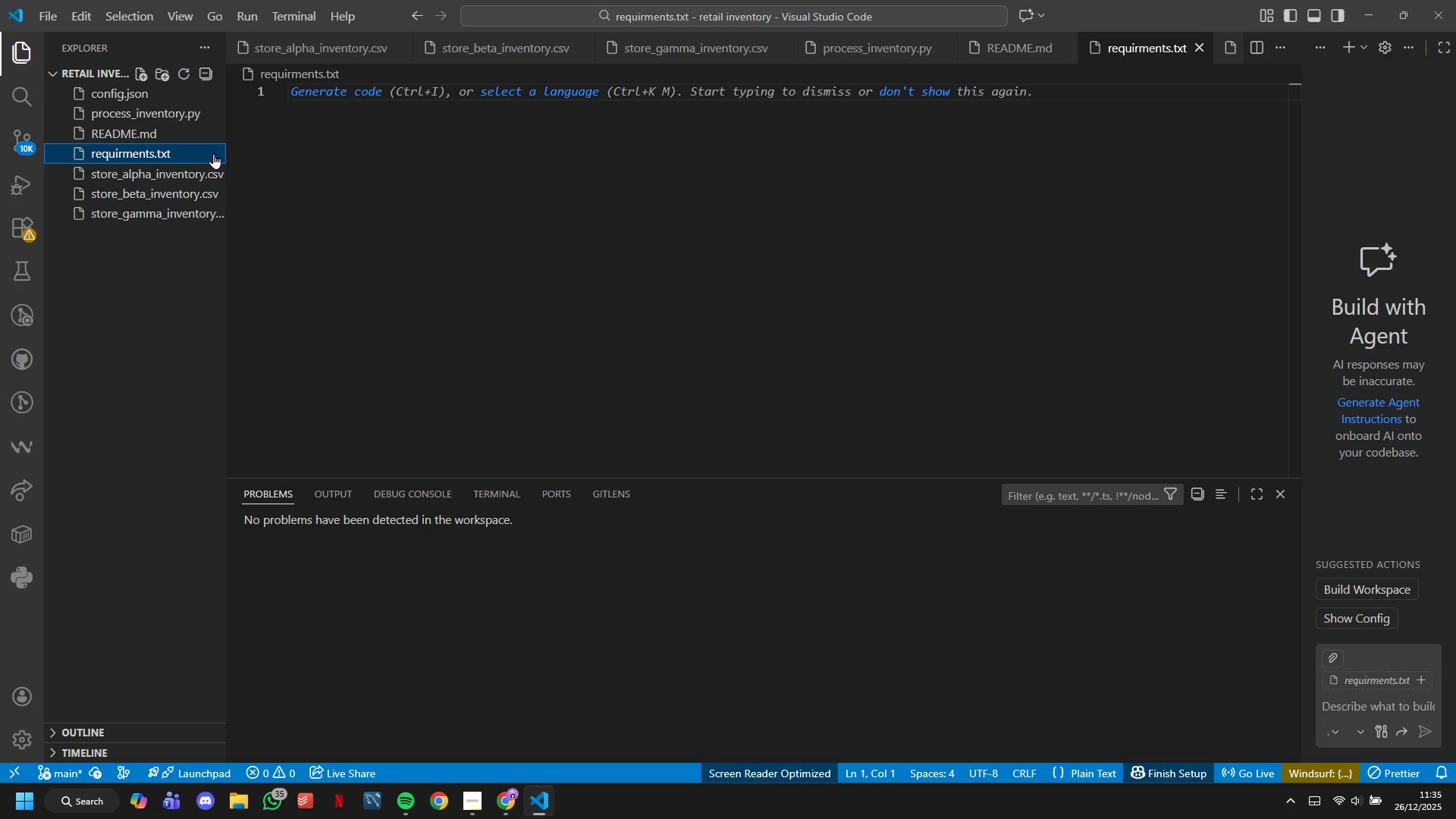 
right_click([213, 153])
 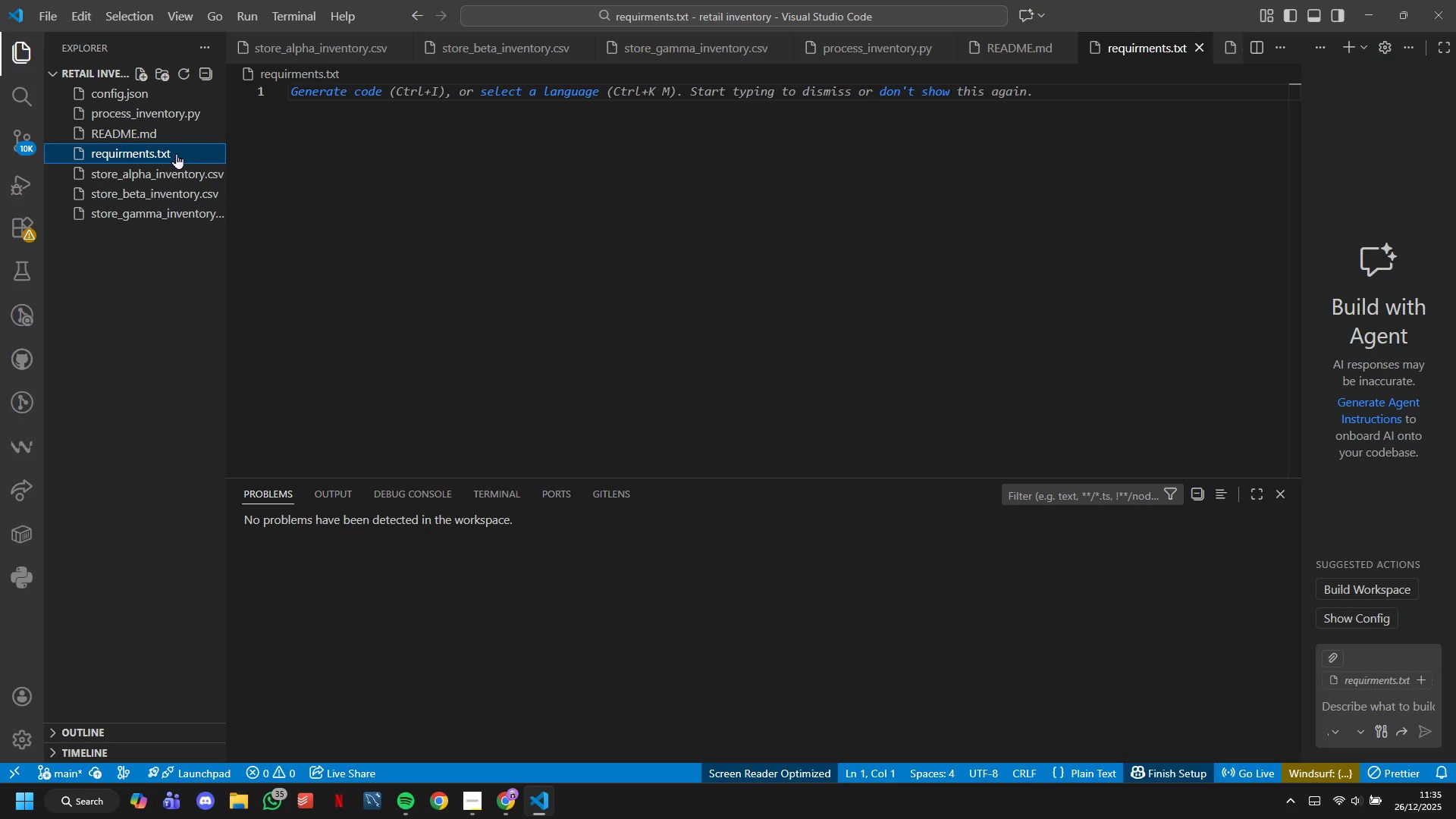 
double_click([159, 152])
 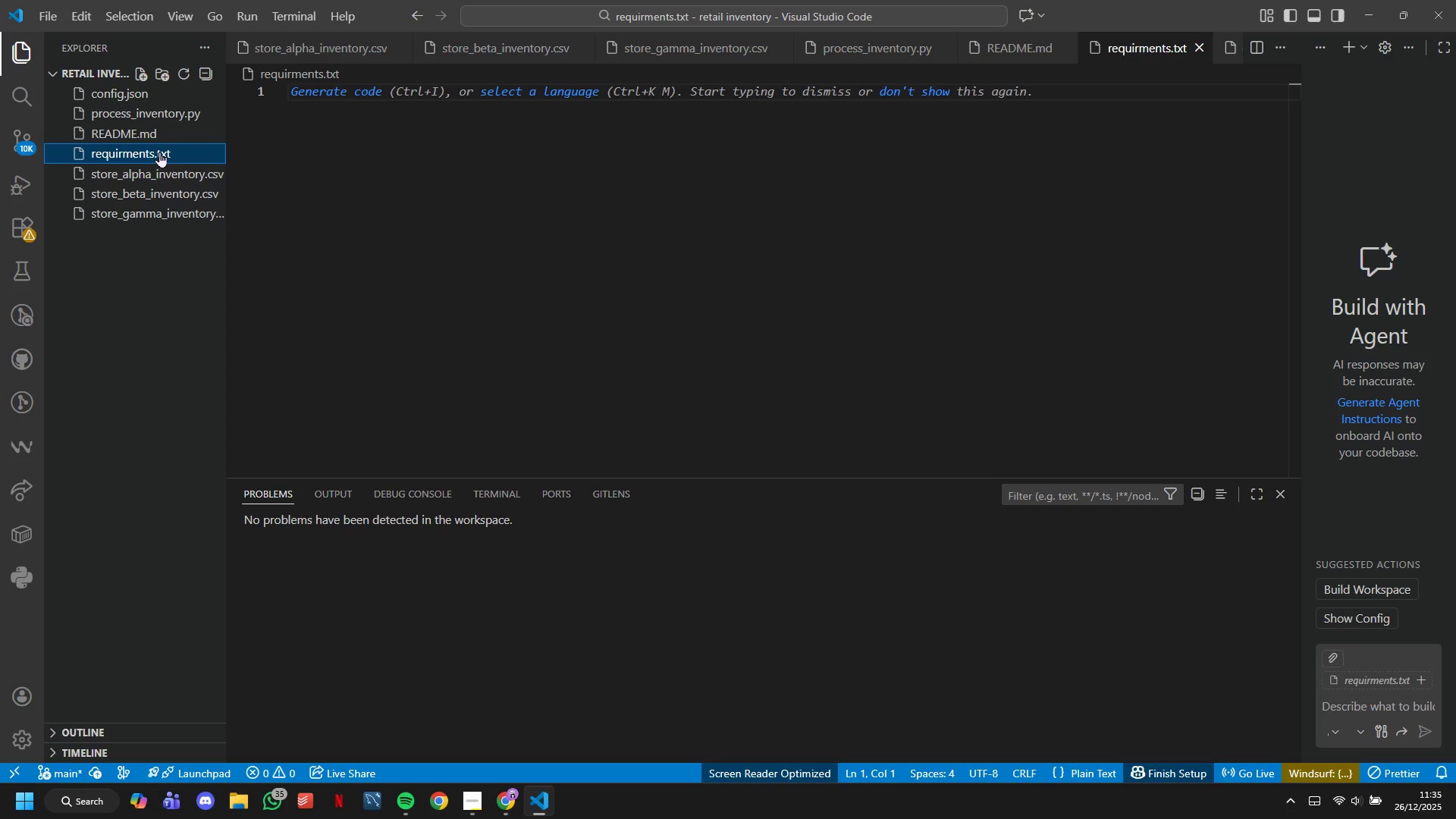 
triple_click([159, 152])
 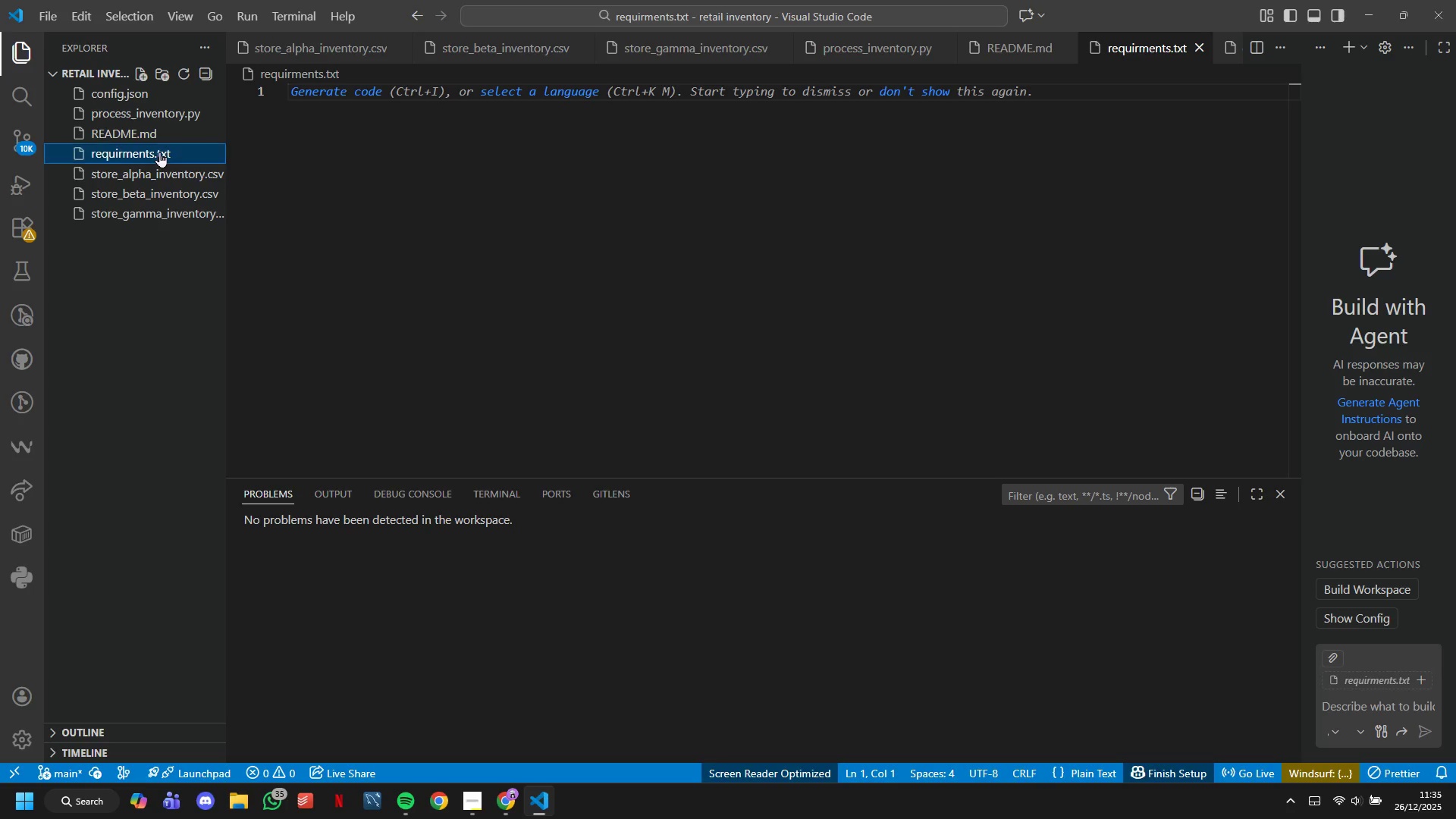 
triple_click([159, 152])